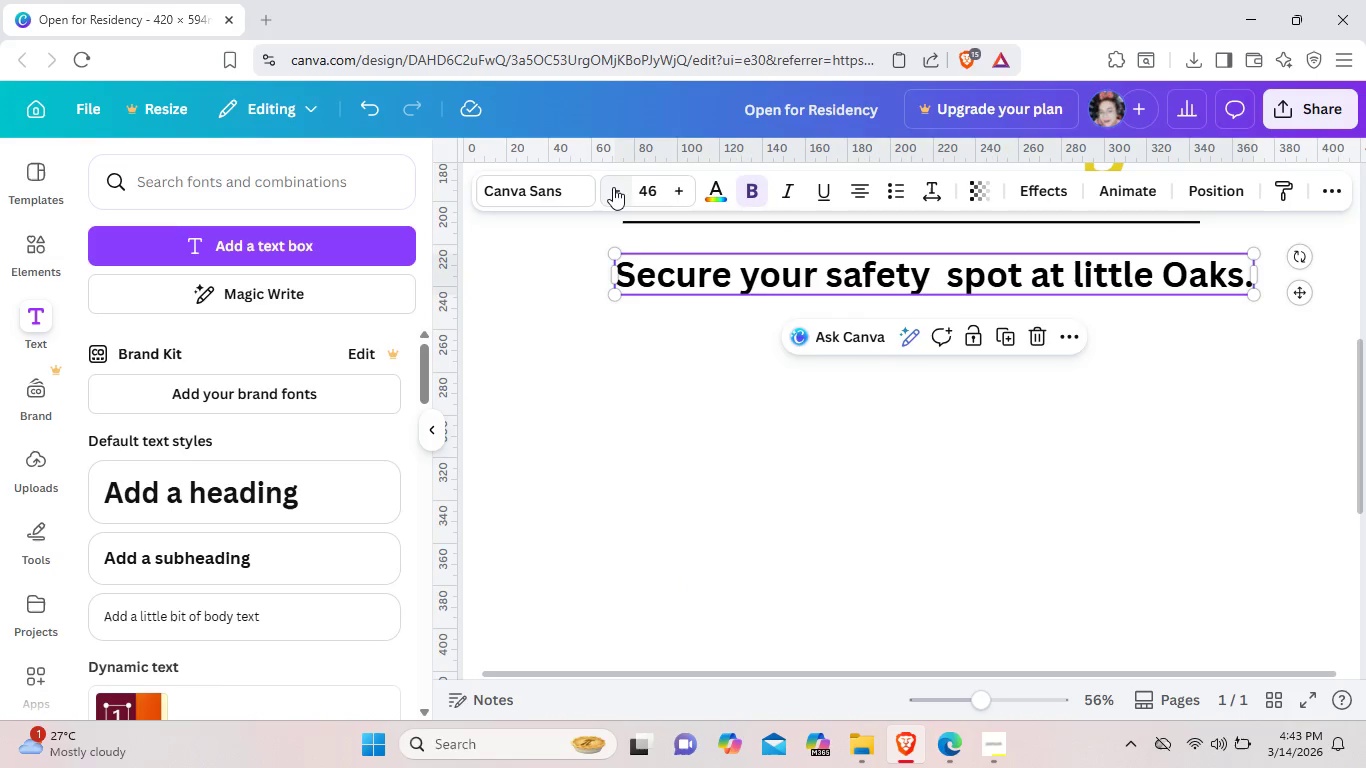 
triple_click([613, 187])
 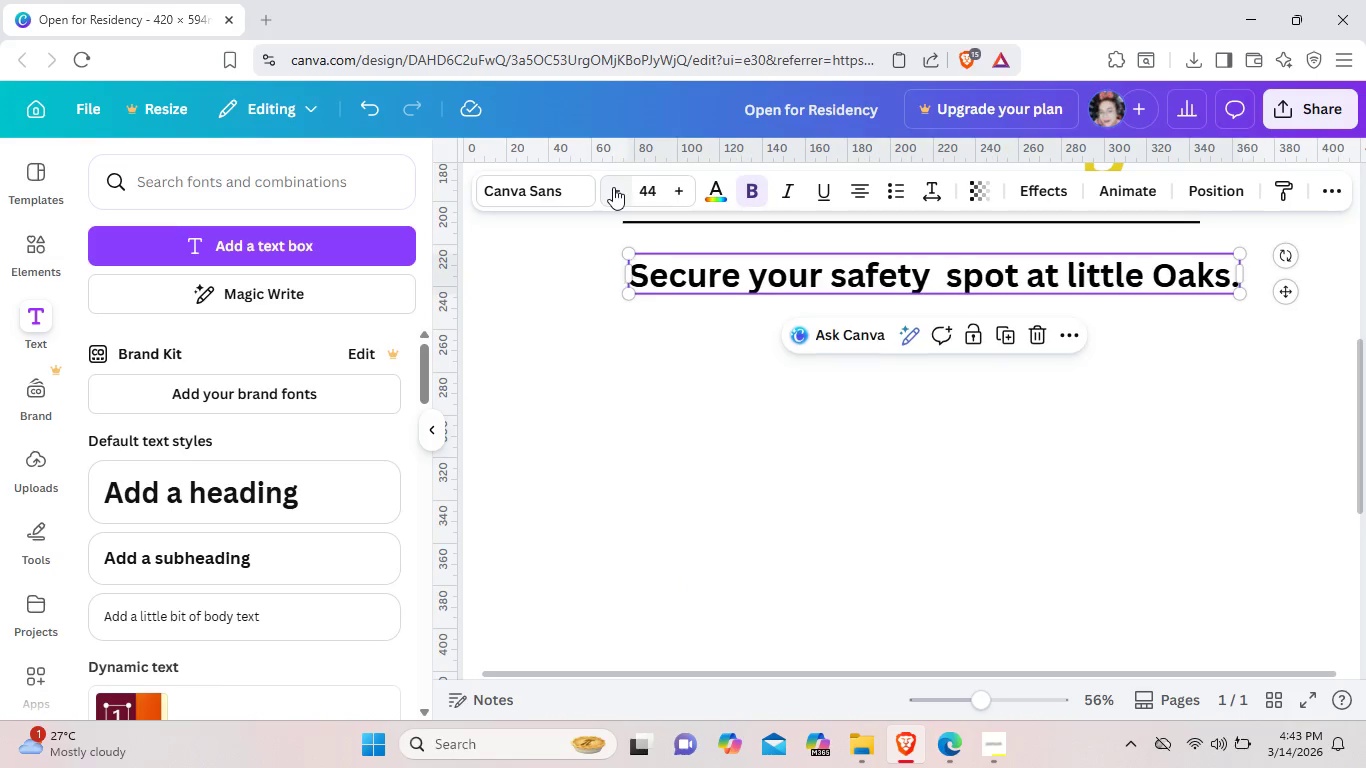 
triple_click([613, 187])
 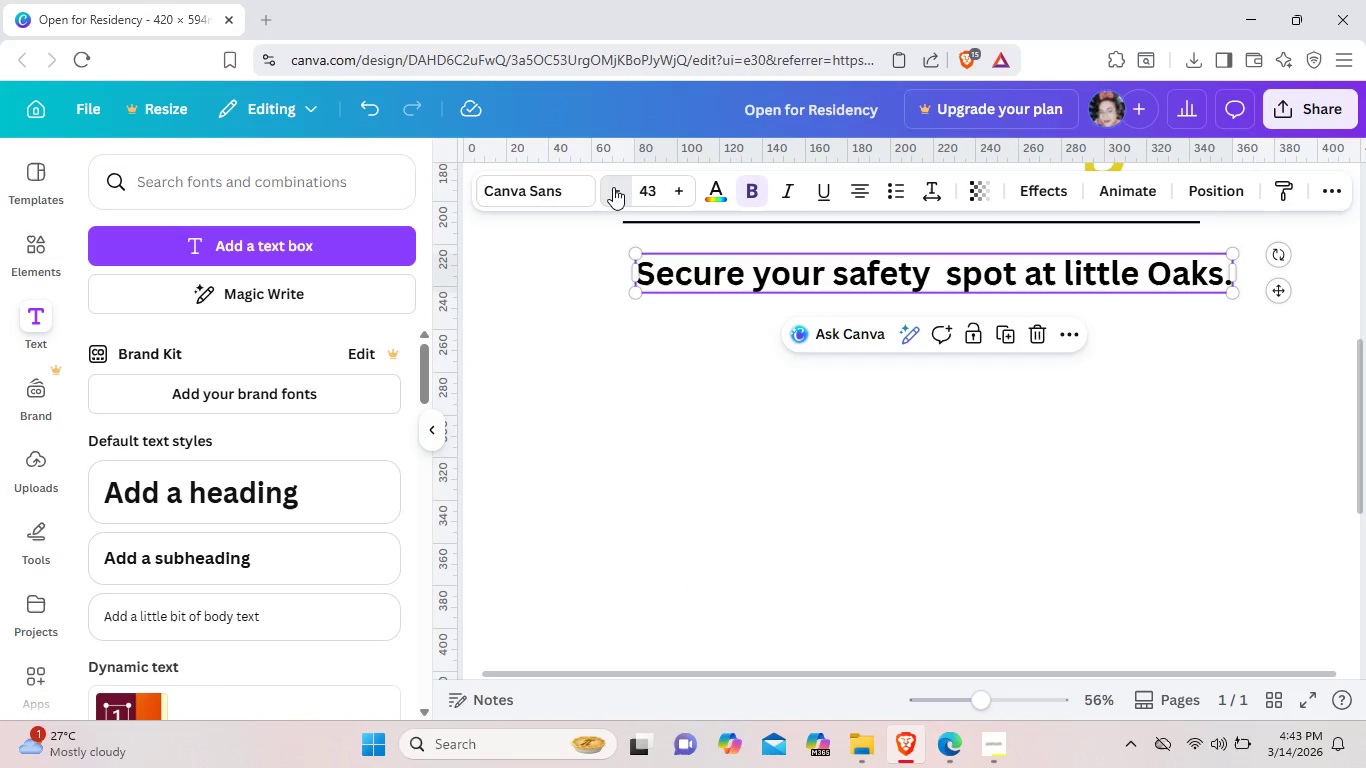 
triple_click([613, 187])
 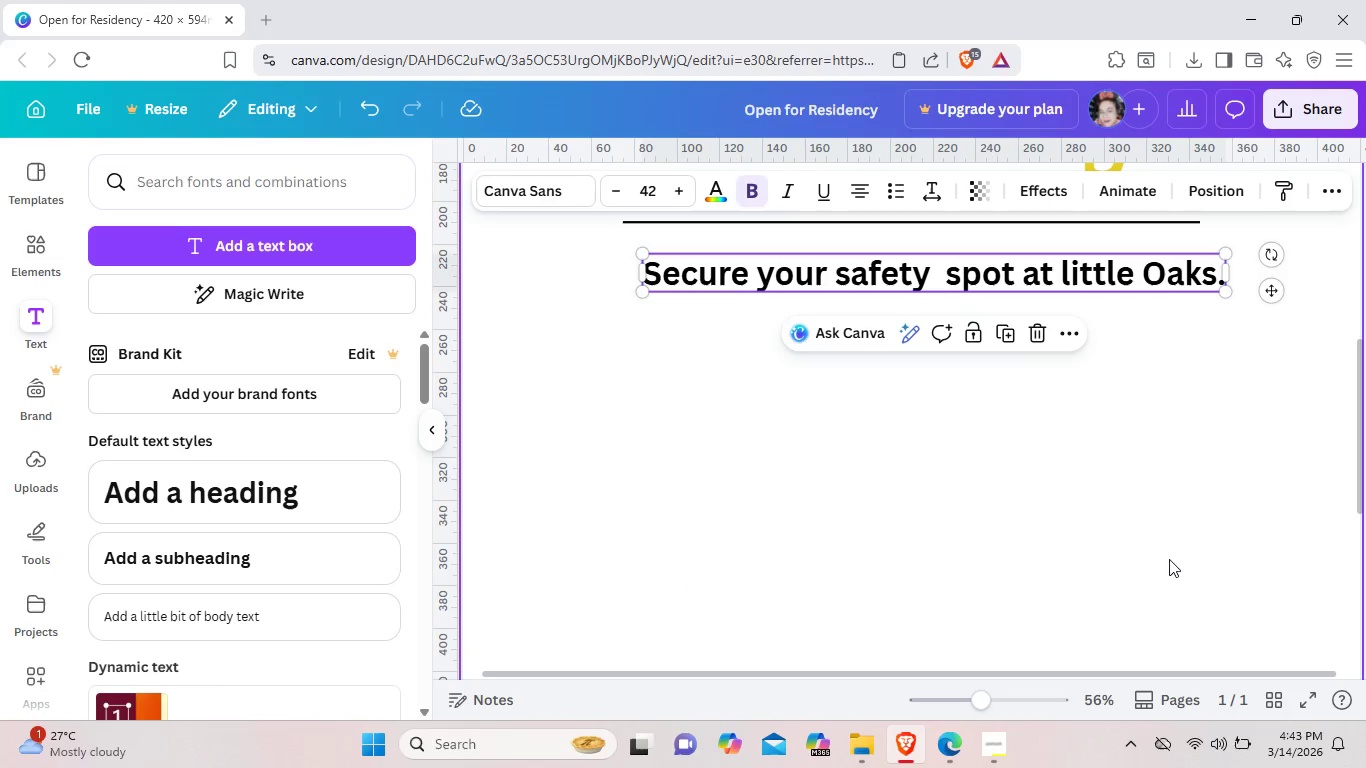 
left_click([1166, 549])
 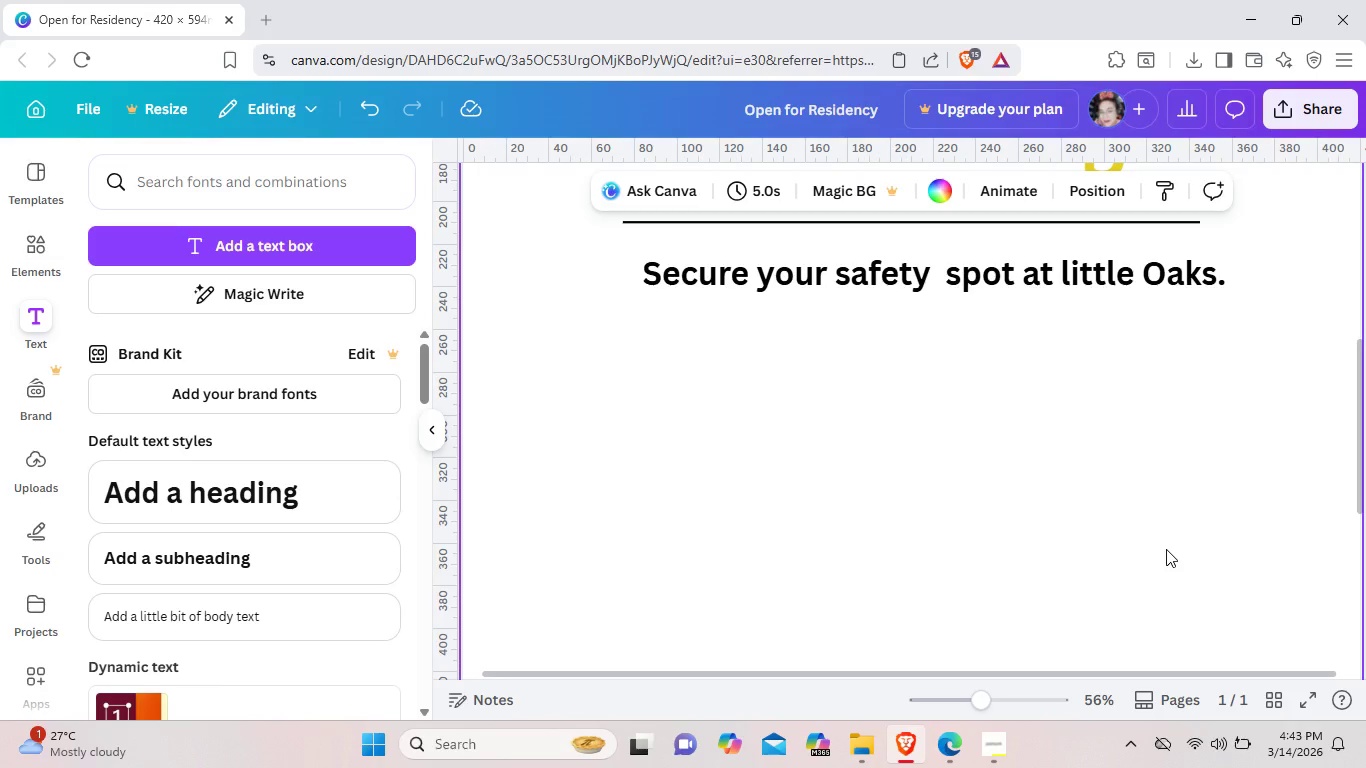 
scroll: coordinate [1166, 549], scroll_direction: up, amount: 1.0
 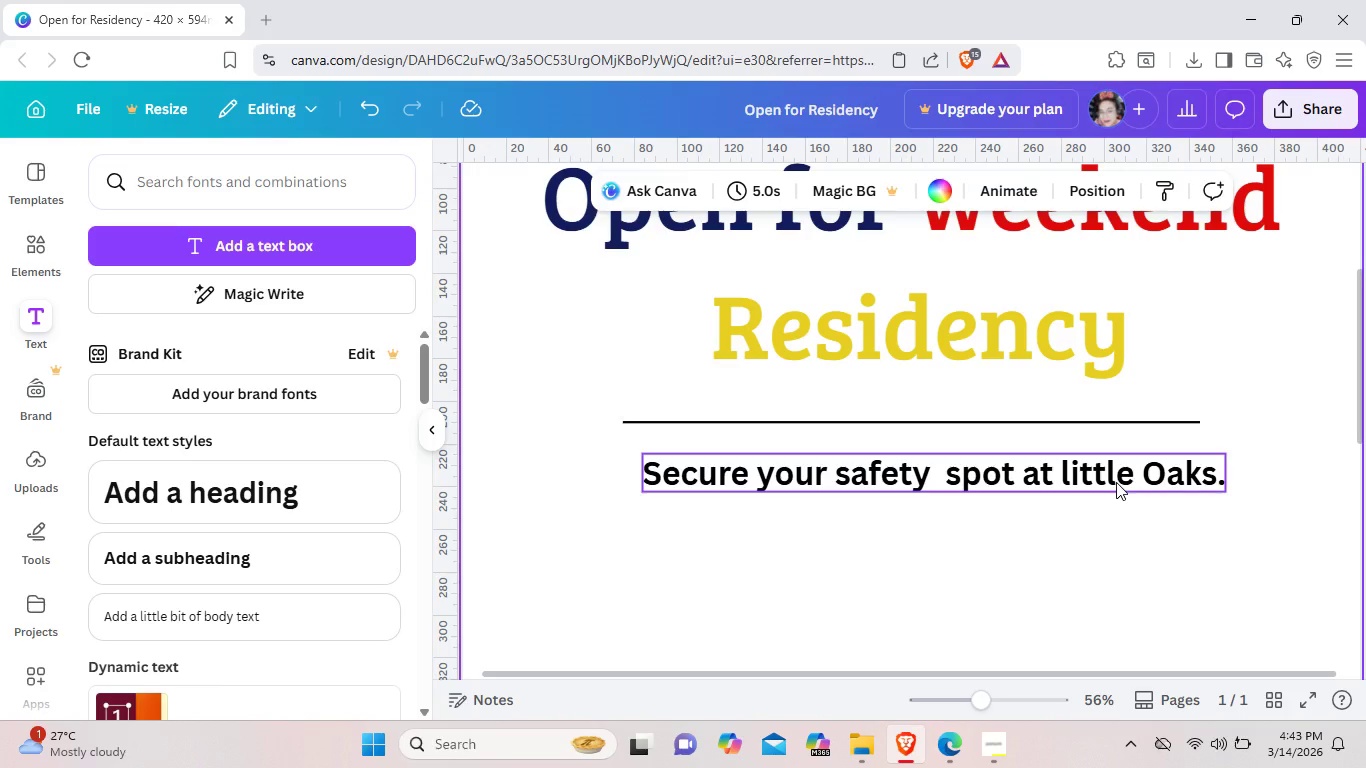 
left_click_drag(start_coordinate=[1116, 482], to_coordinate=[1108, 480])
 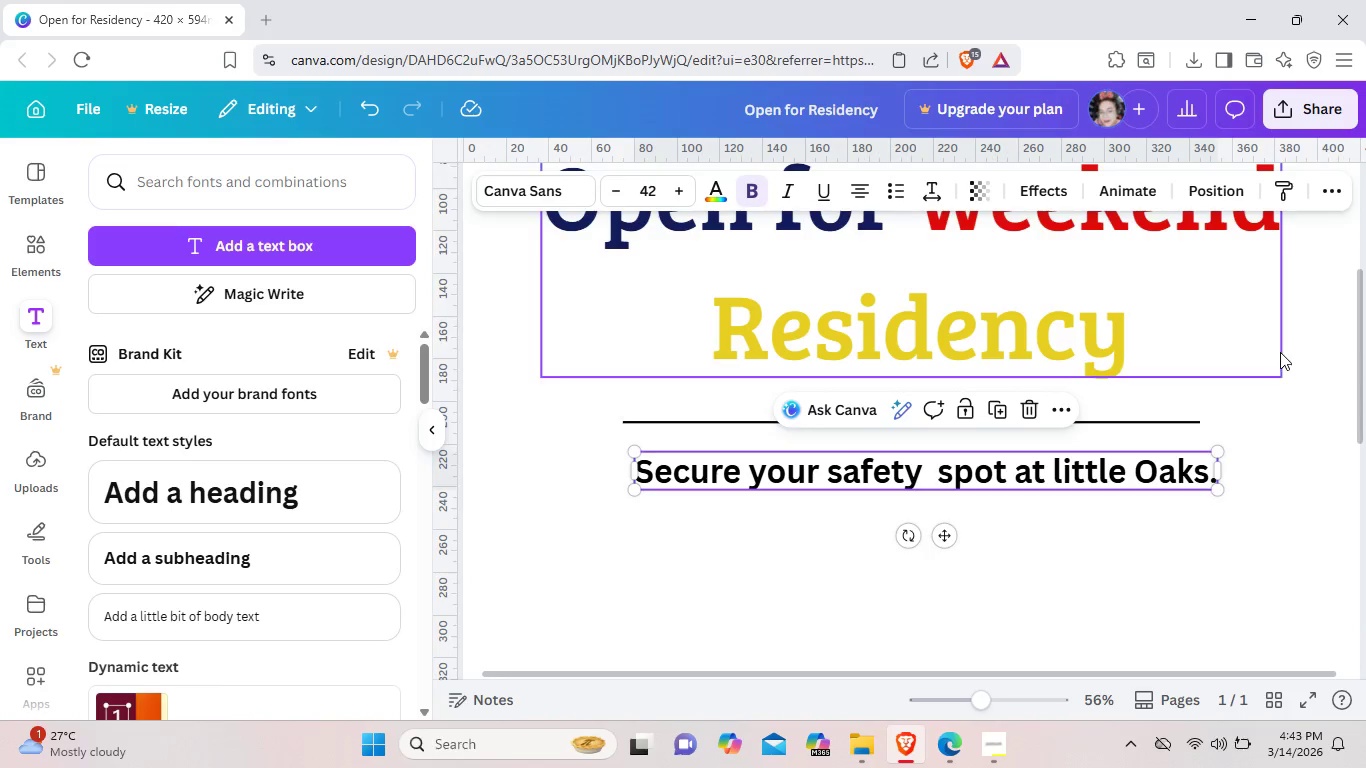 
left_click([1280, 352])
 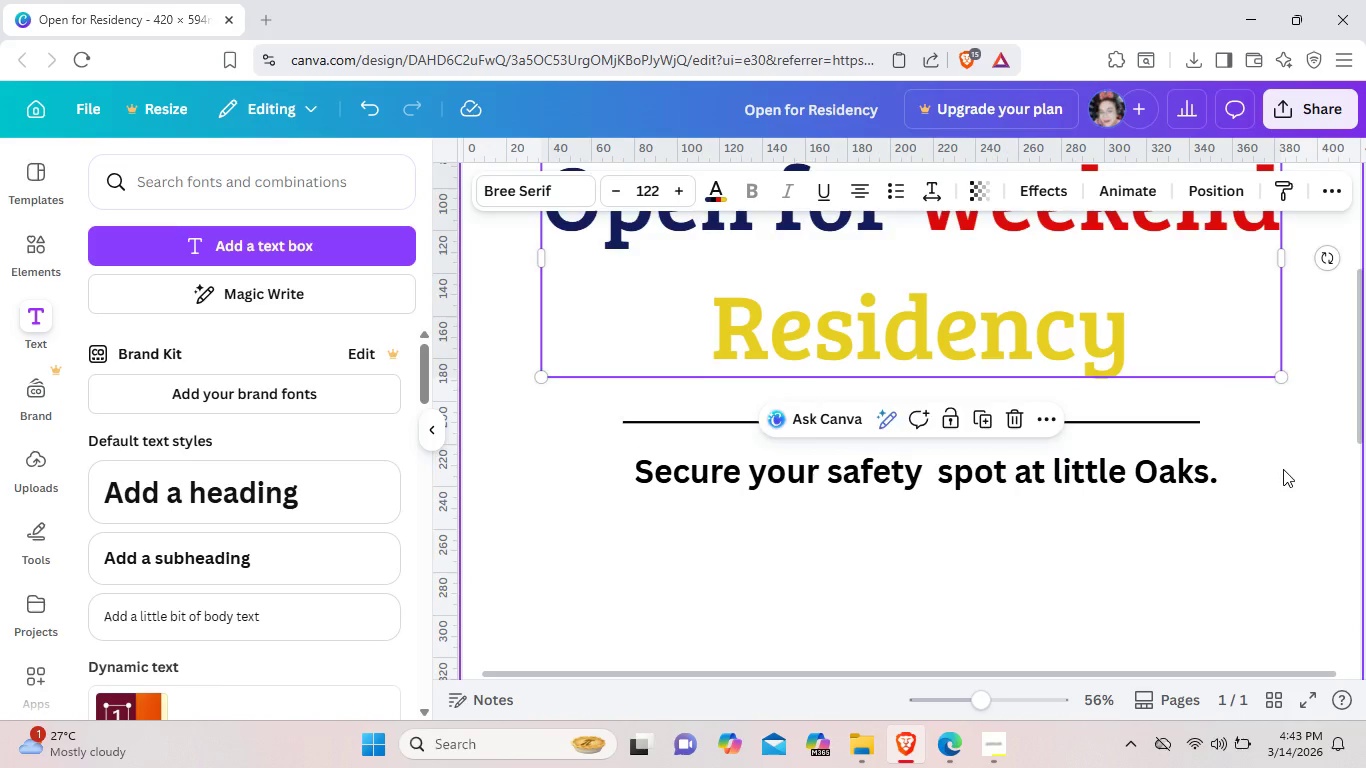 
scroll: coordinate [1283, 469], scroll_direction: none, amount: 0.0
 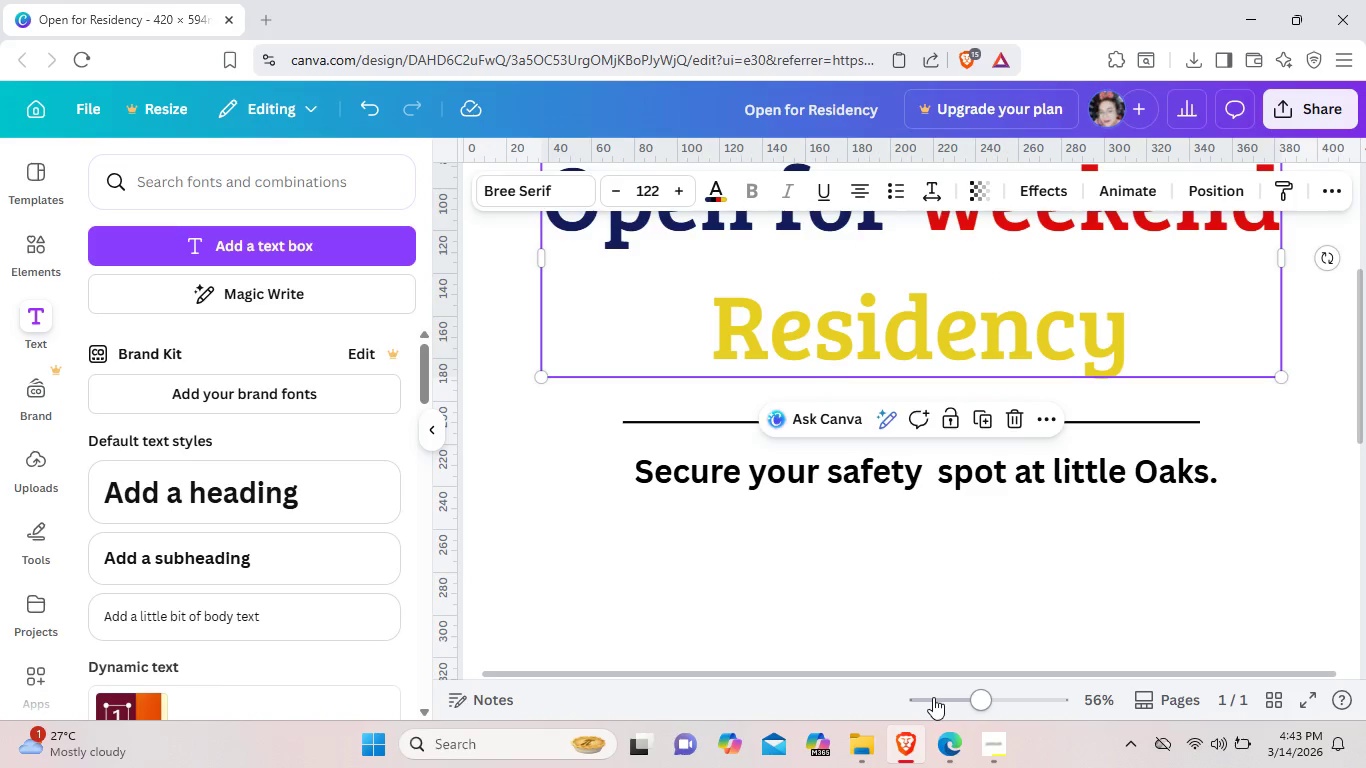 
left_click([945, 704])
 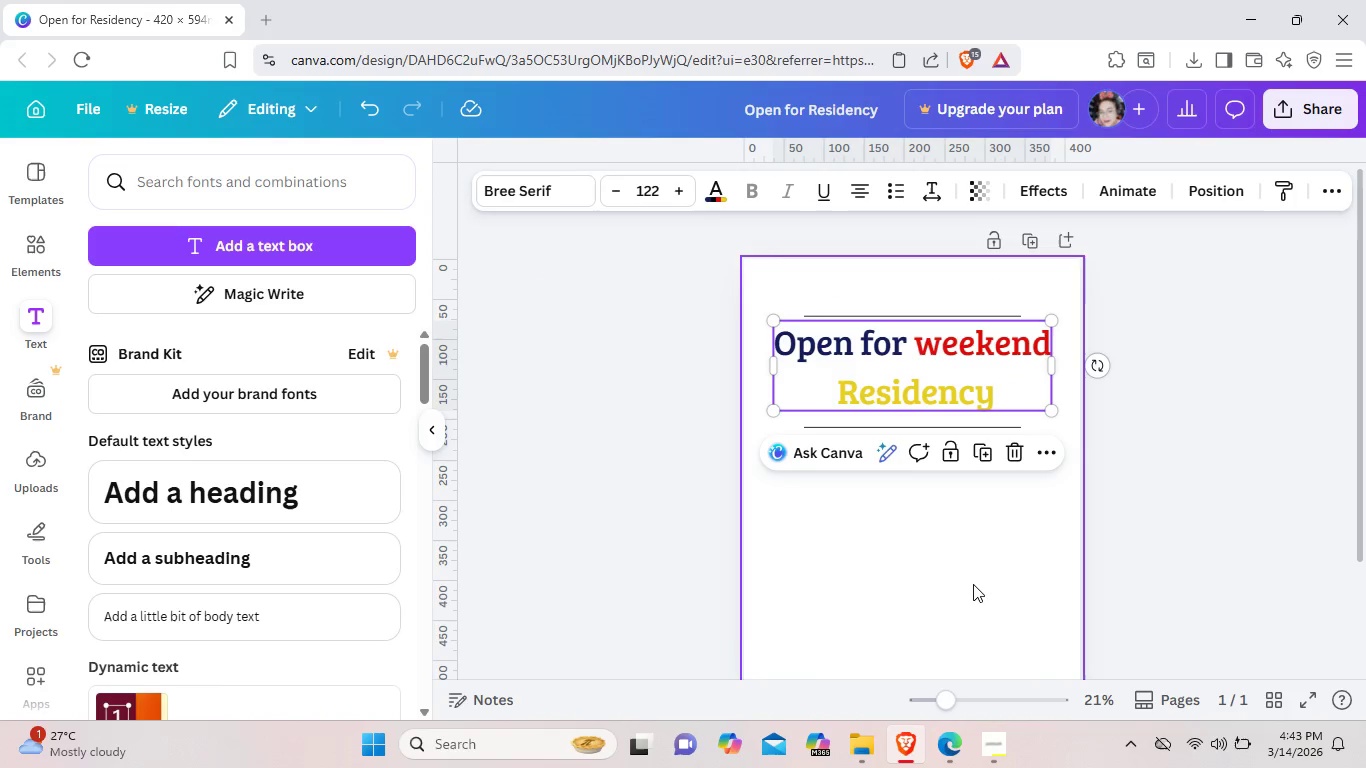 
left_click([974, 583])
 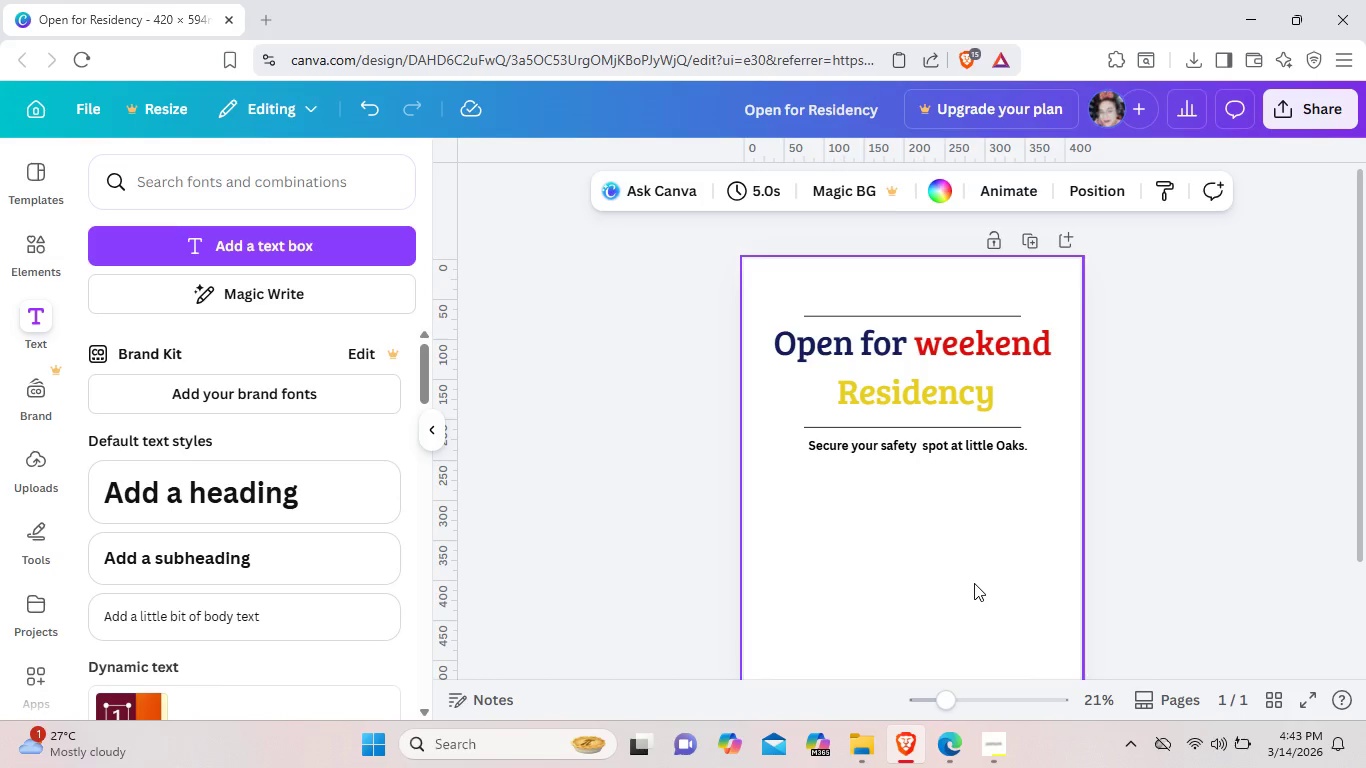 
wait(6.28)
 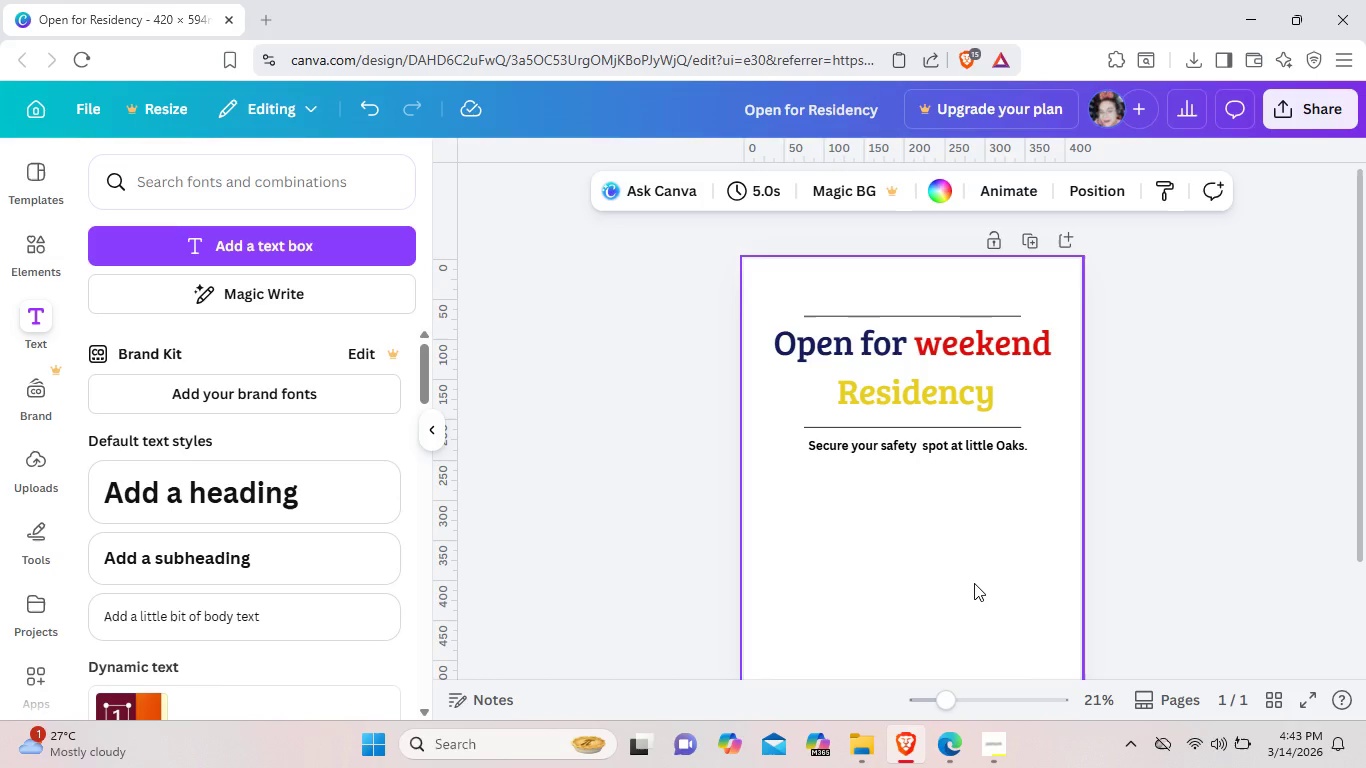 
left_click([944, 443])
 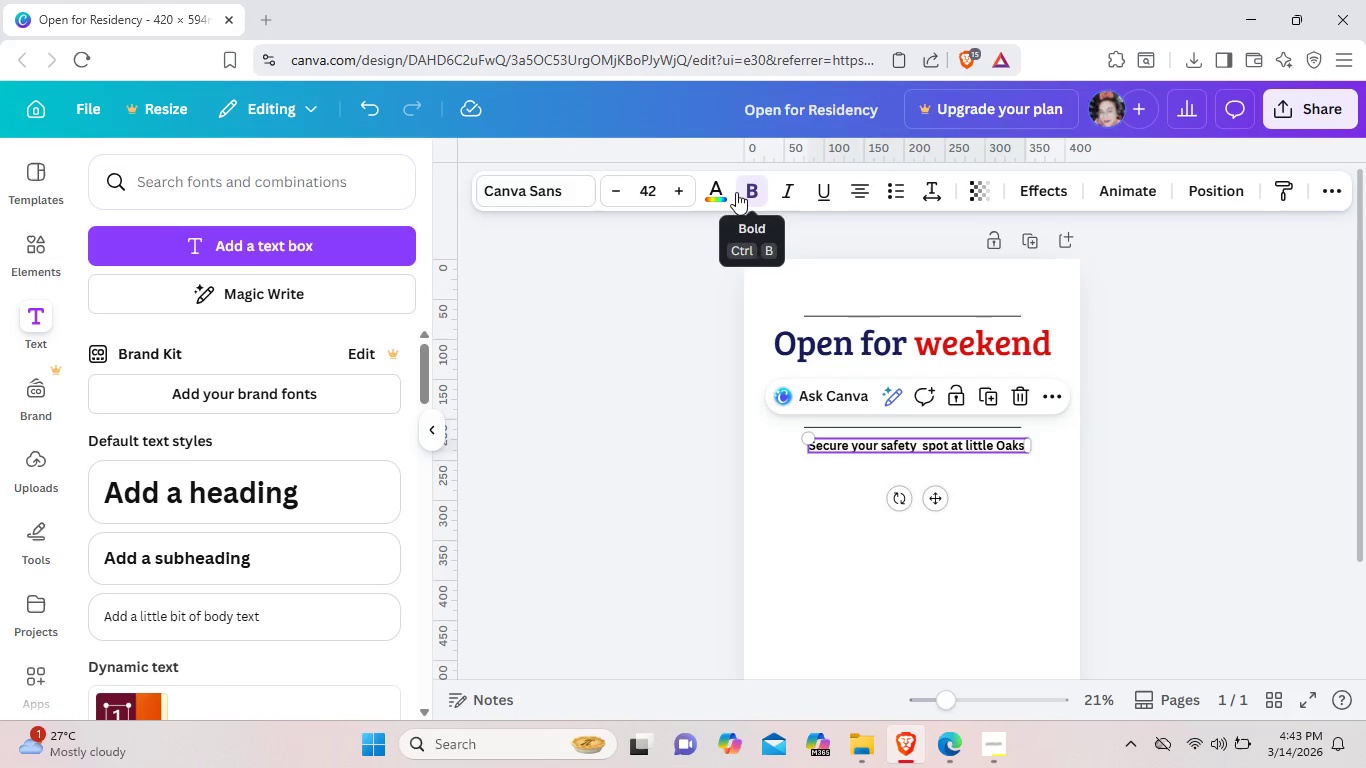 
left_click([717, 189])
 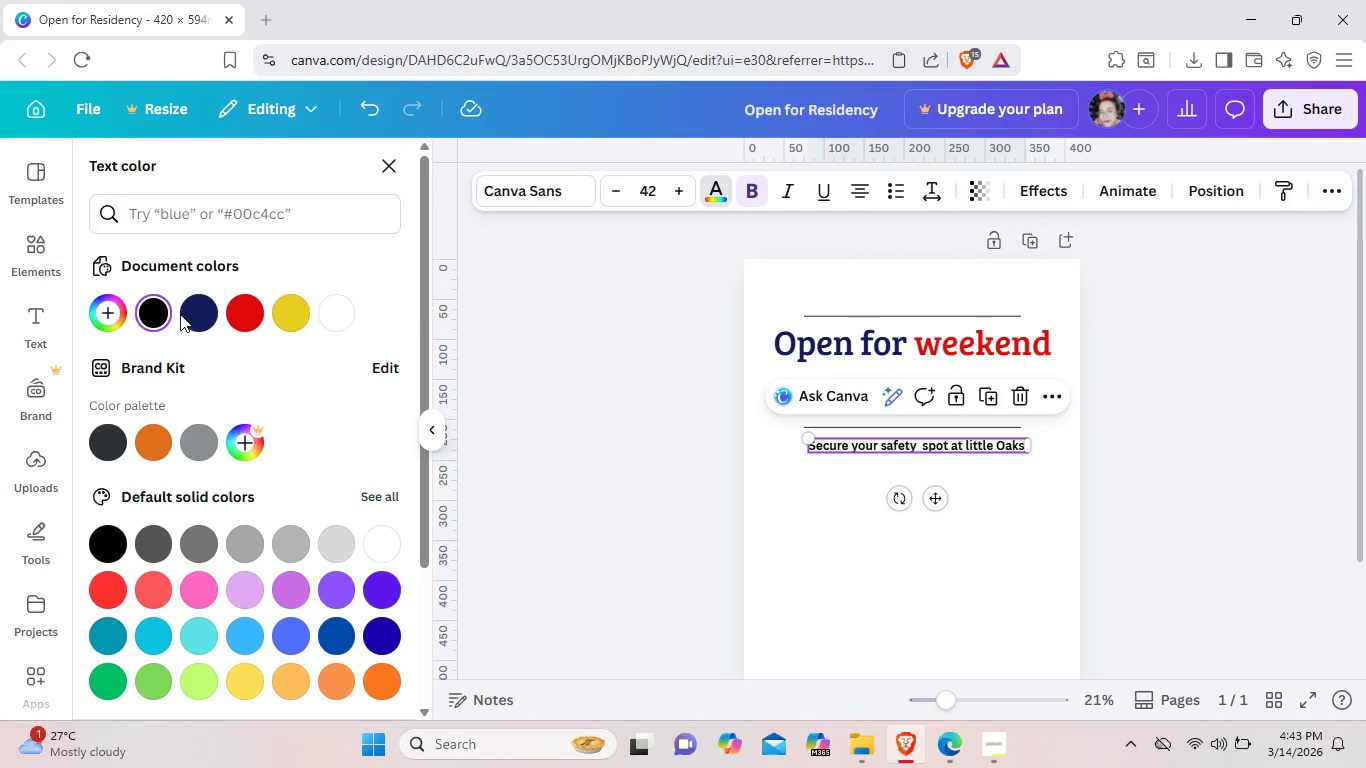 
left_click([186, 310])
 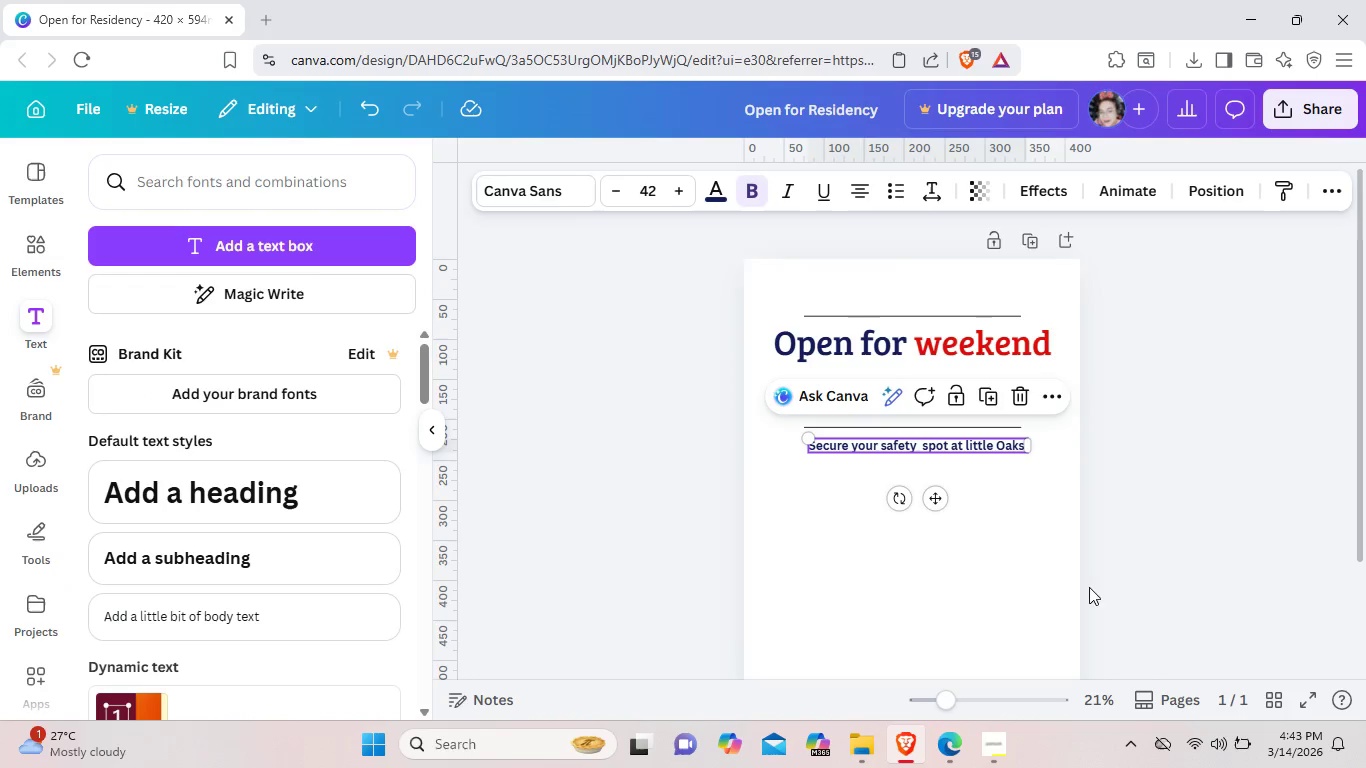 
left_click([997, 564])
 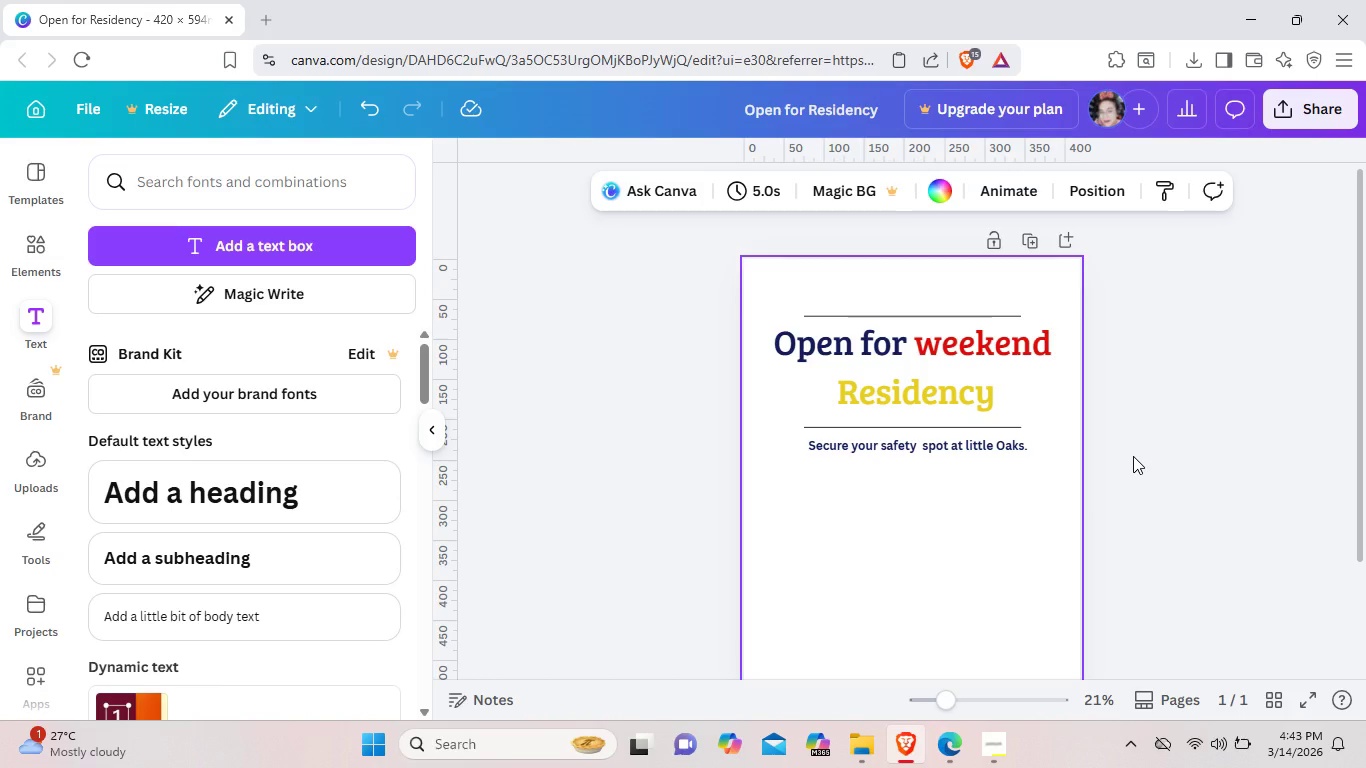 
wait(13.84)
 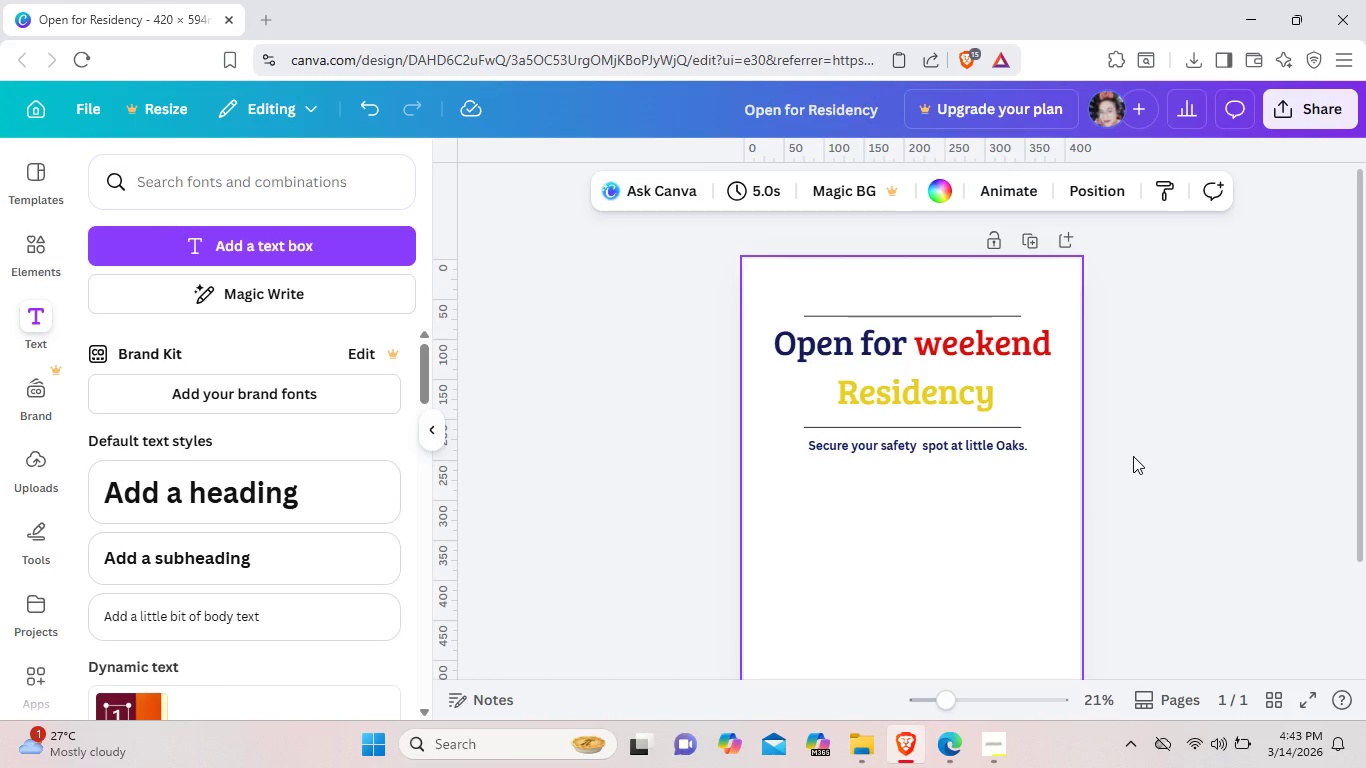 
left_click([23, 250])
 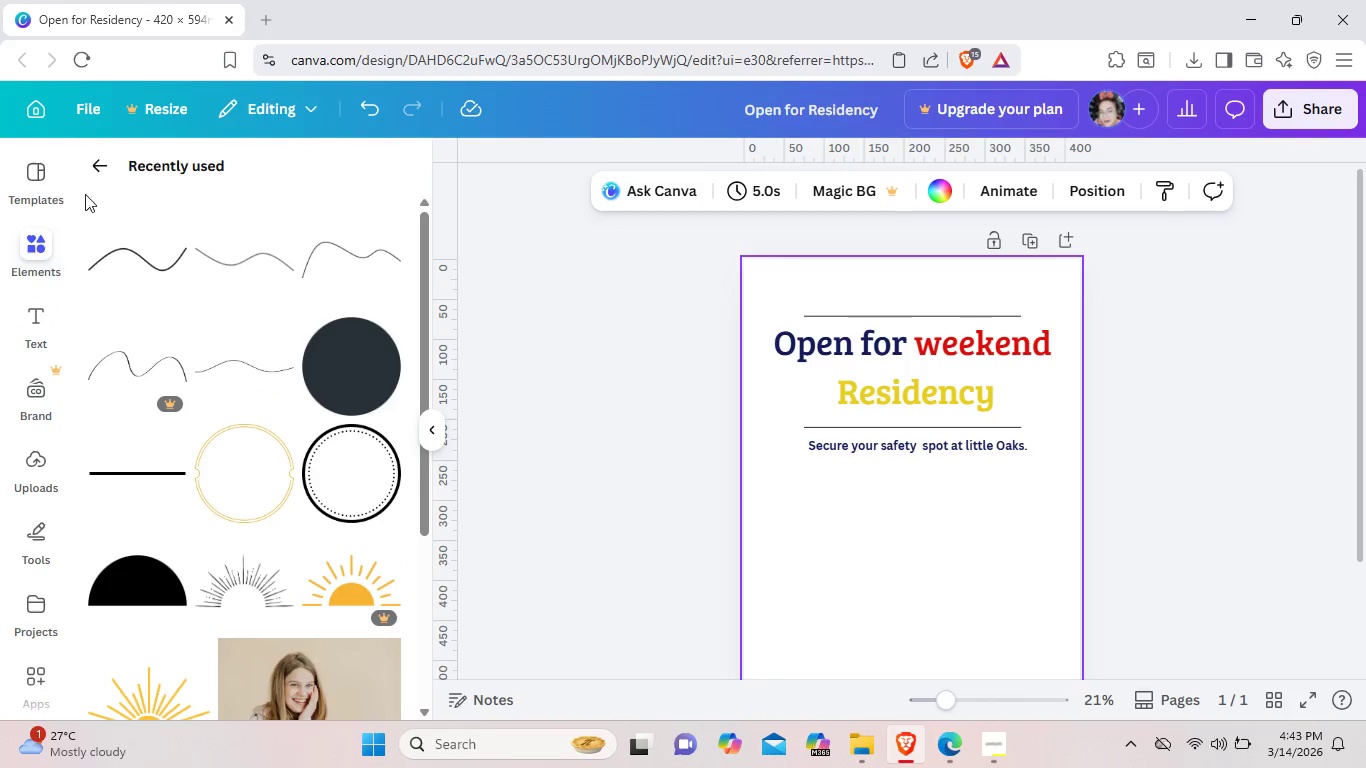 
left_click([99, 173])
 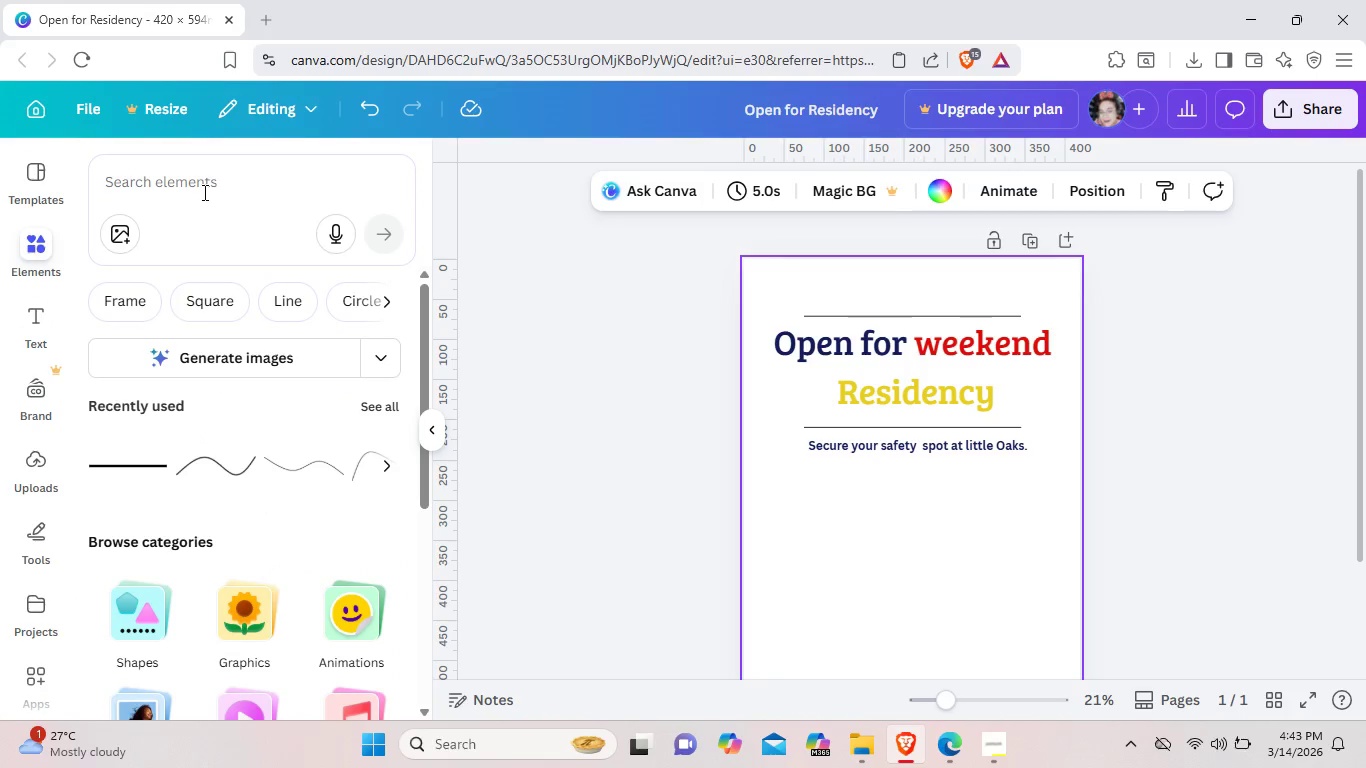 
left_click([203, 192])
 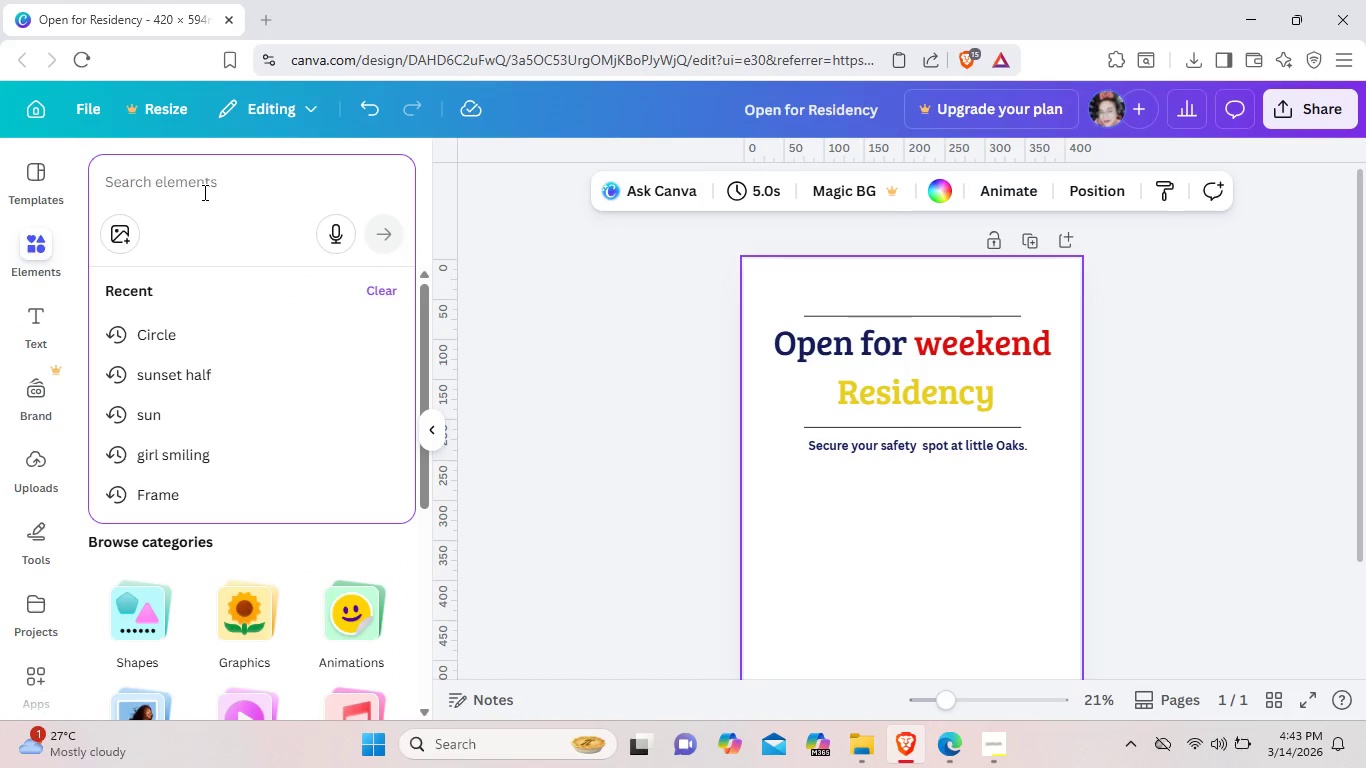 
type(play)
 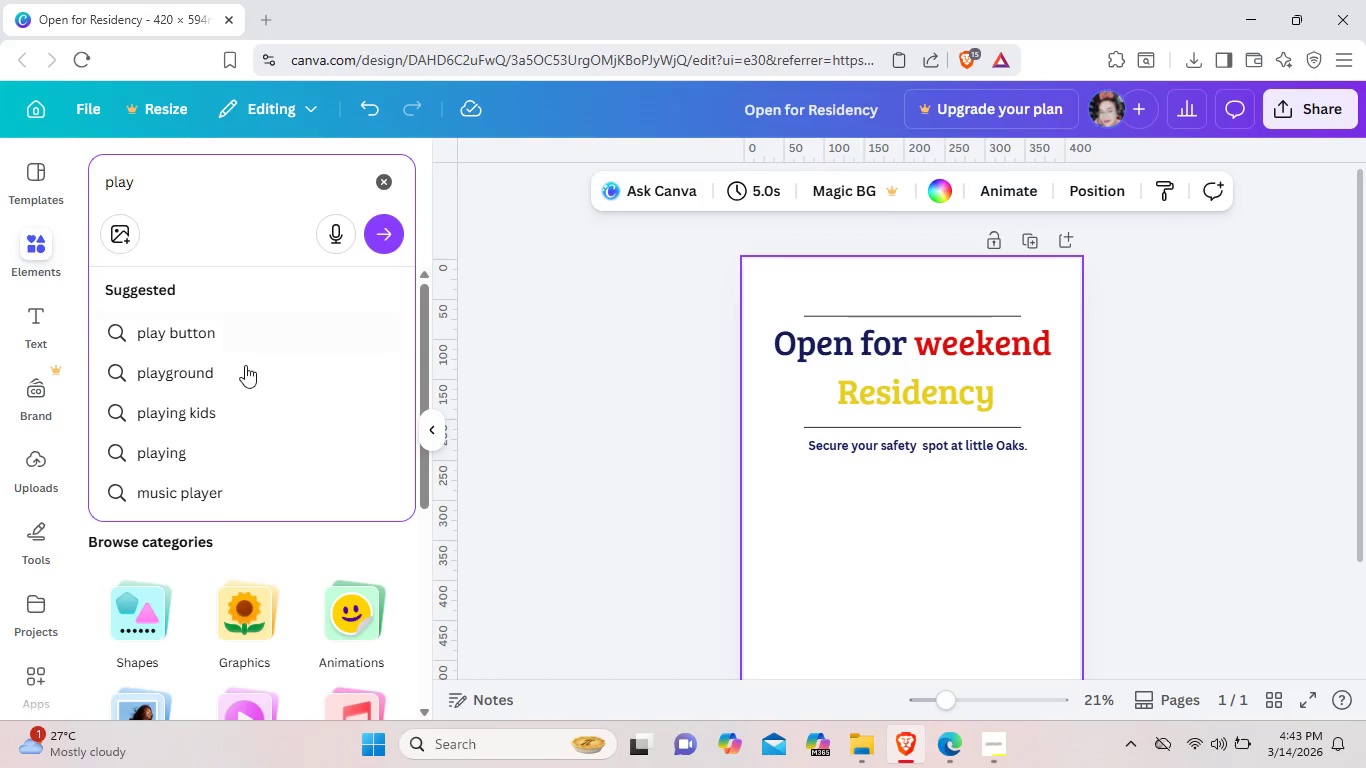 
left_click([245, 366])
 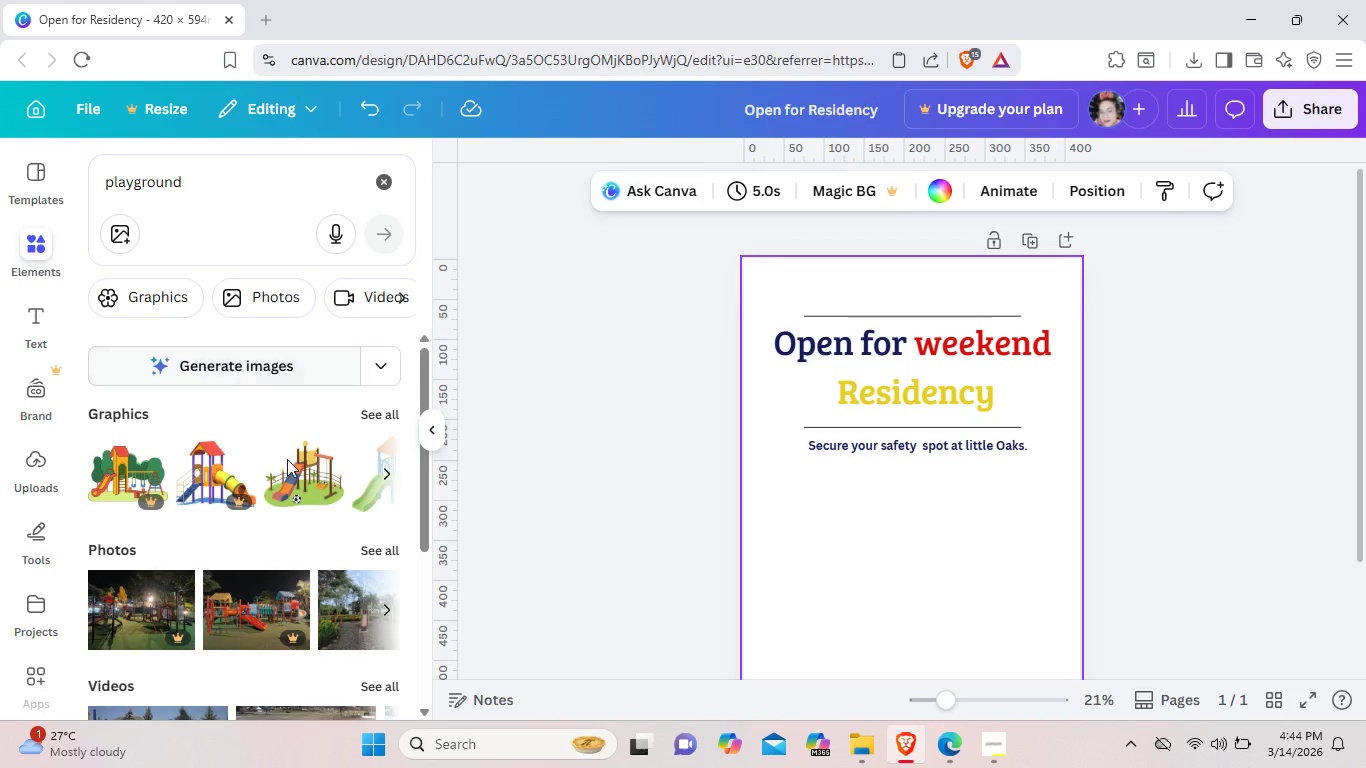 
left_click([385, 557])
 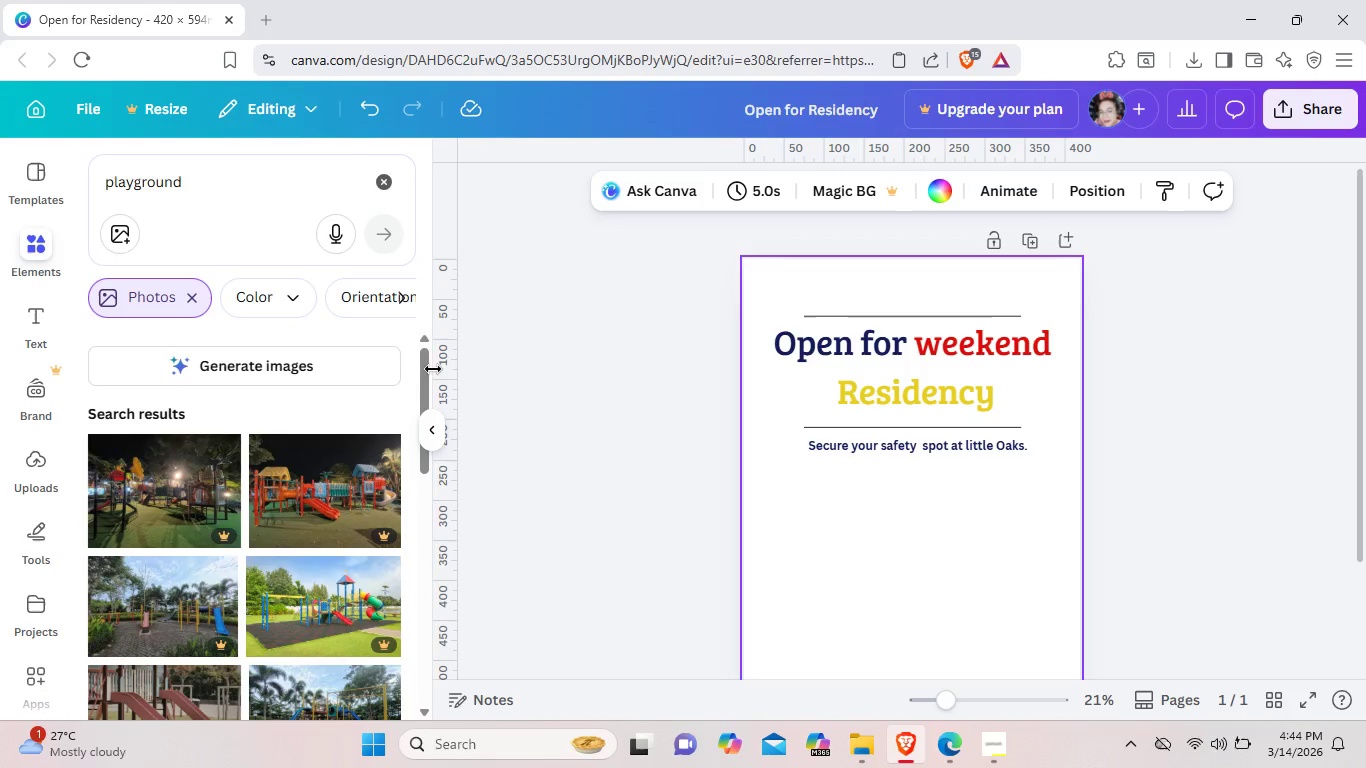 
left_click([425, 371])
 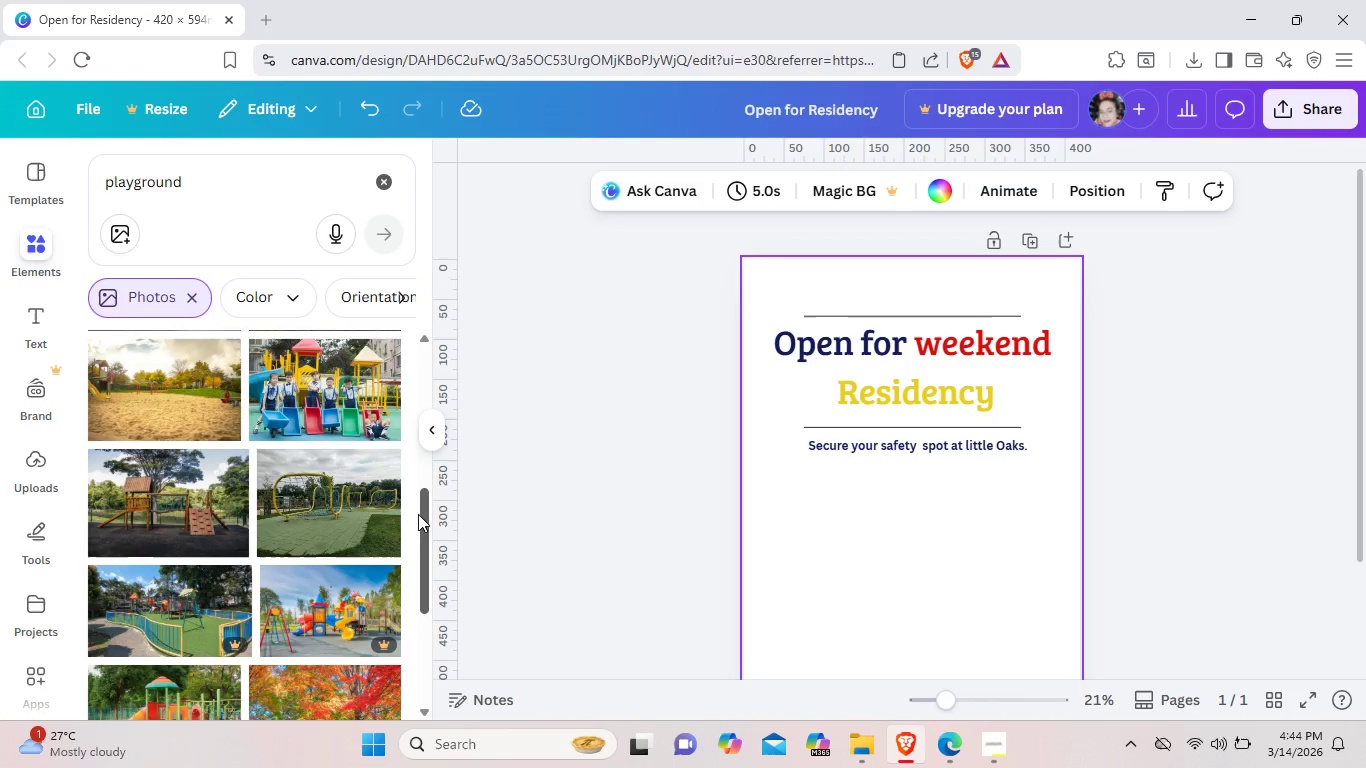 
wait(7.03)
 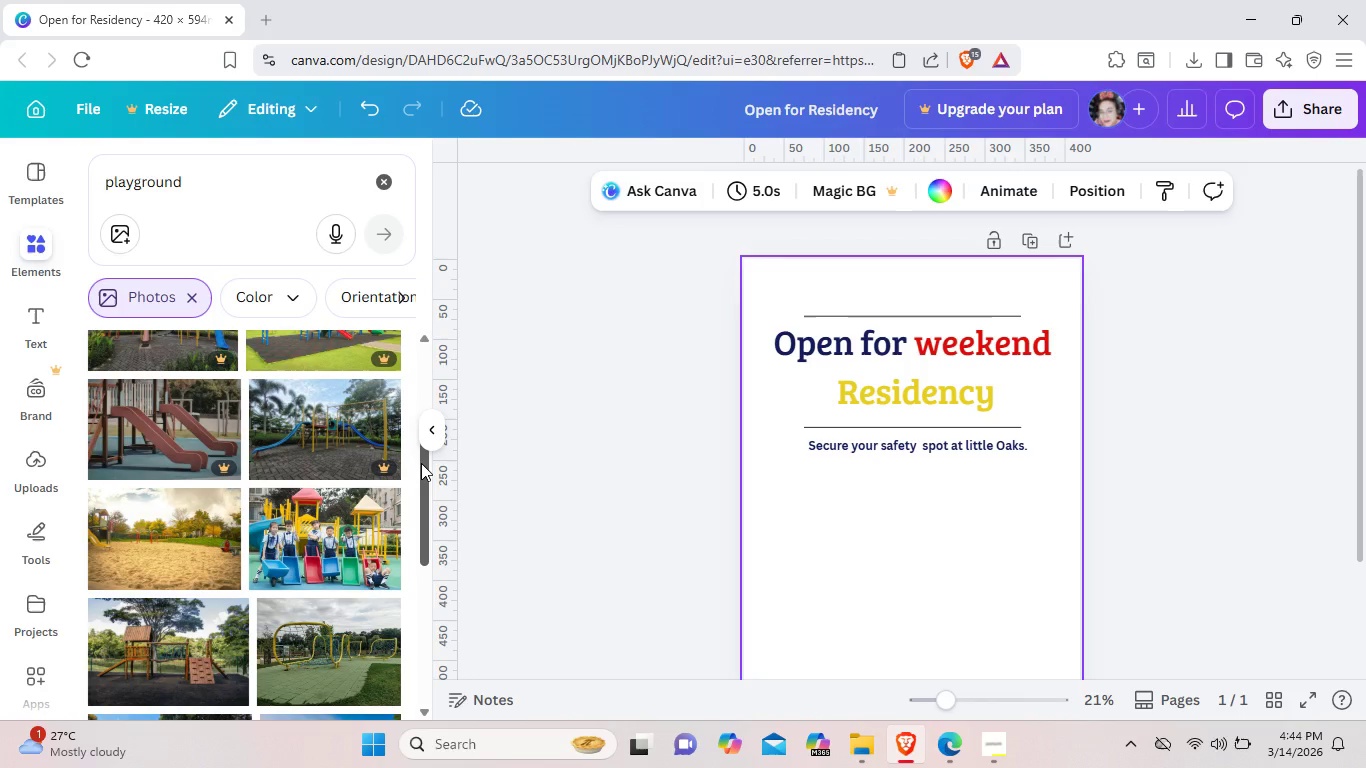 
scroll: coordinate [304, 593], scroll_direction: none, amount: 0.0
 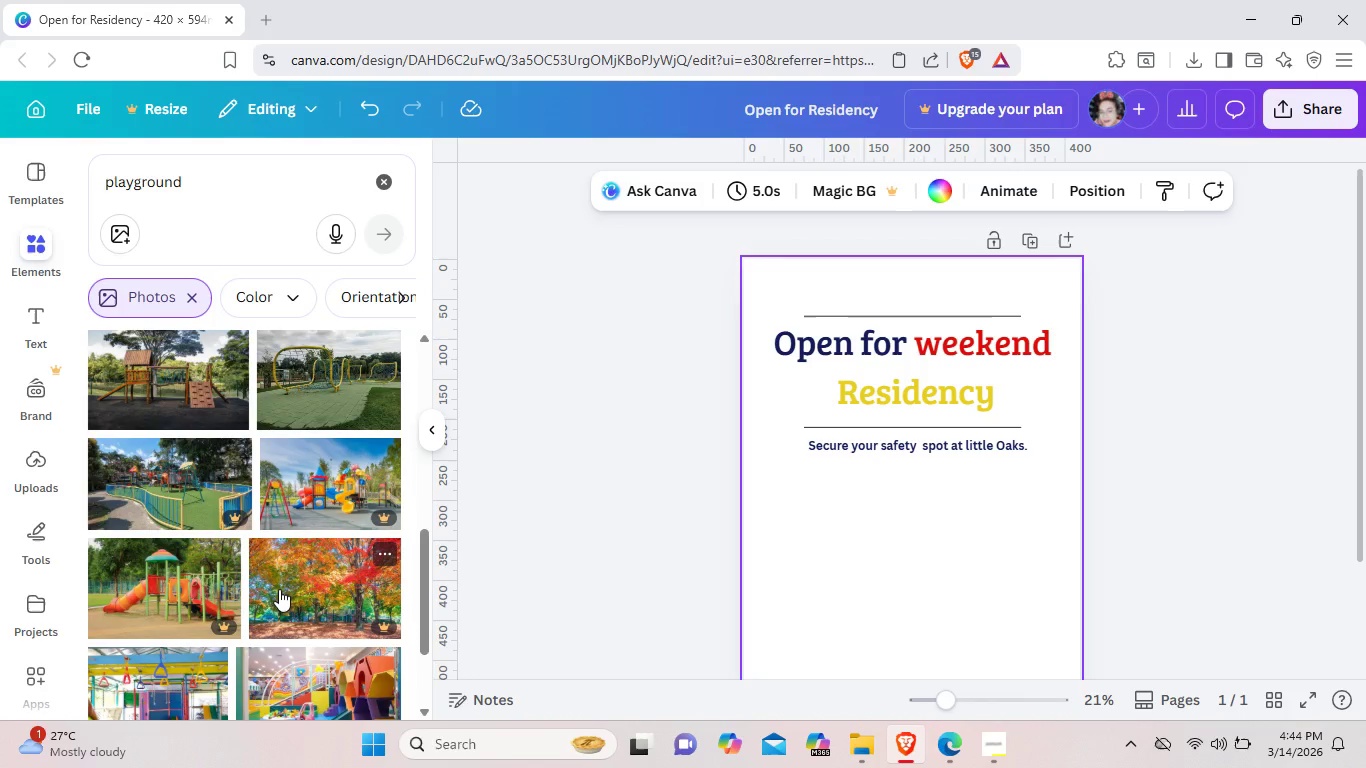 
scroll: coordinate [279, 589], scroll_direction: down, amount: 4.0
 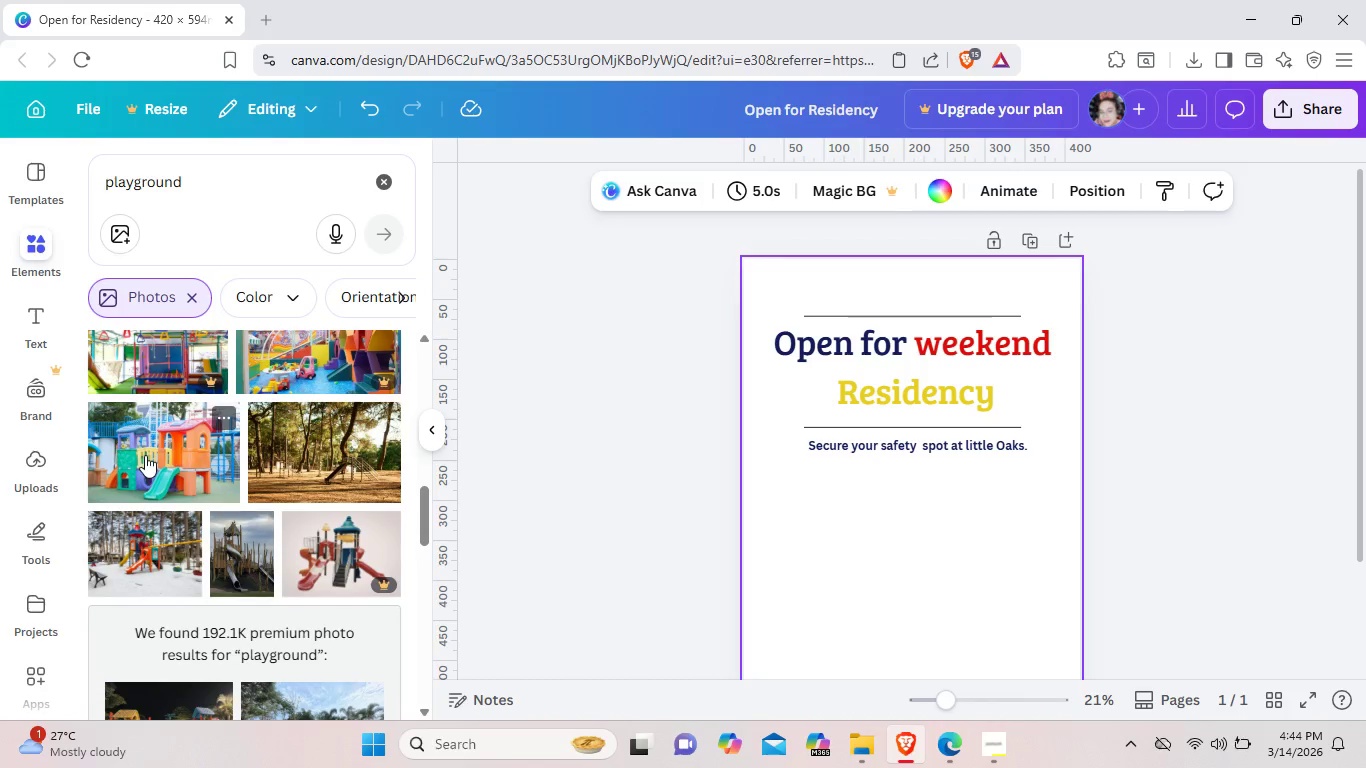 
left_click([145, 455])
 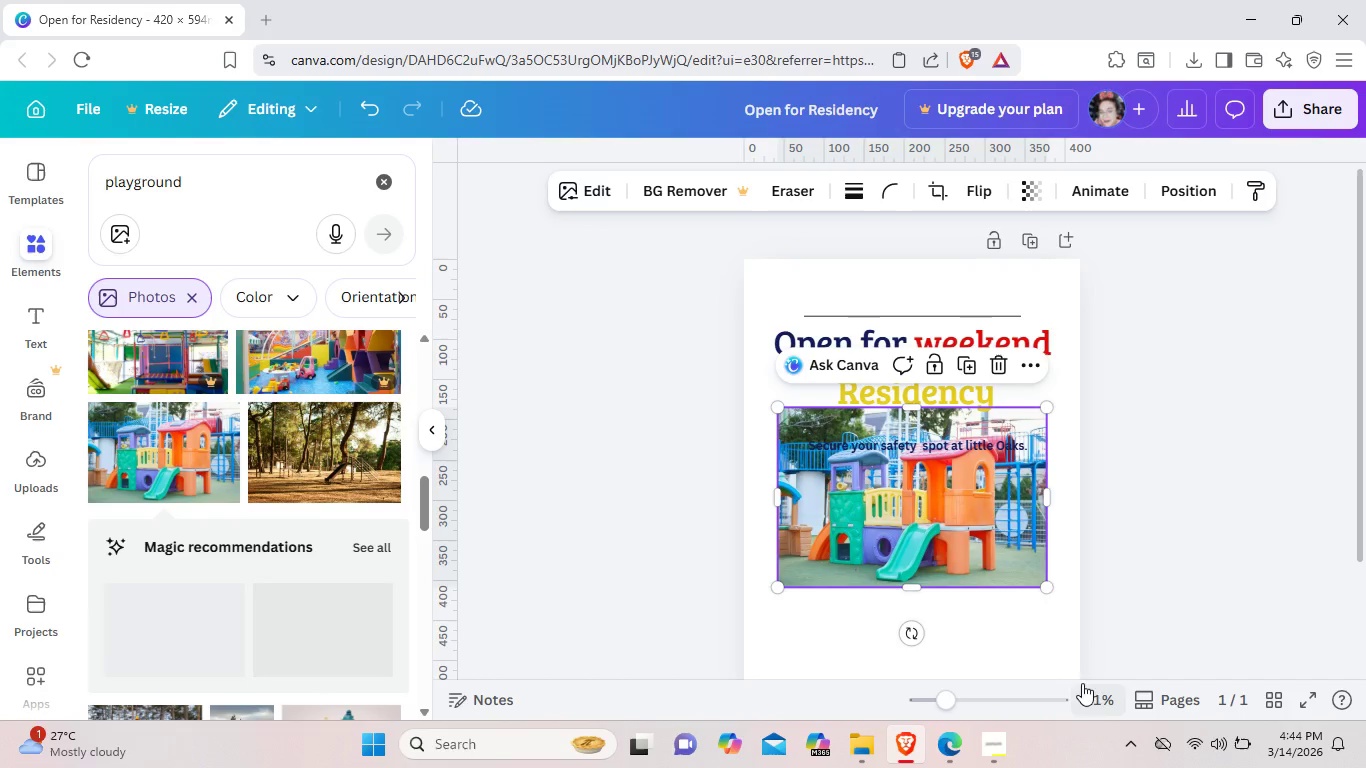 
left_click_drag(start_coordinate=[980, 495], to_coordinate=[965, 561])
 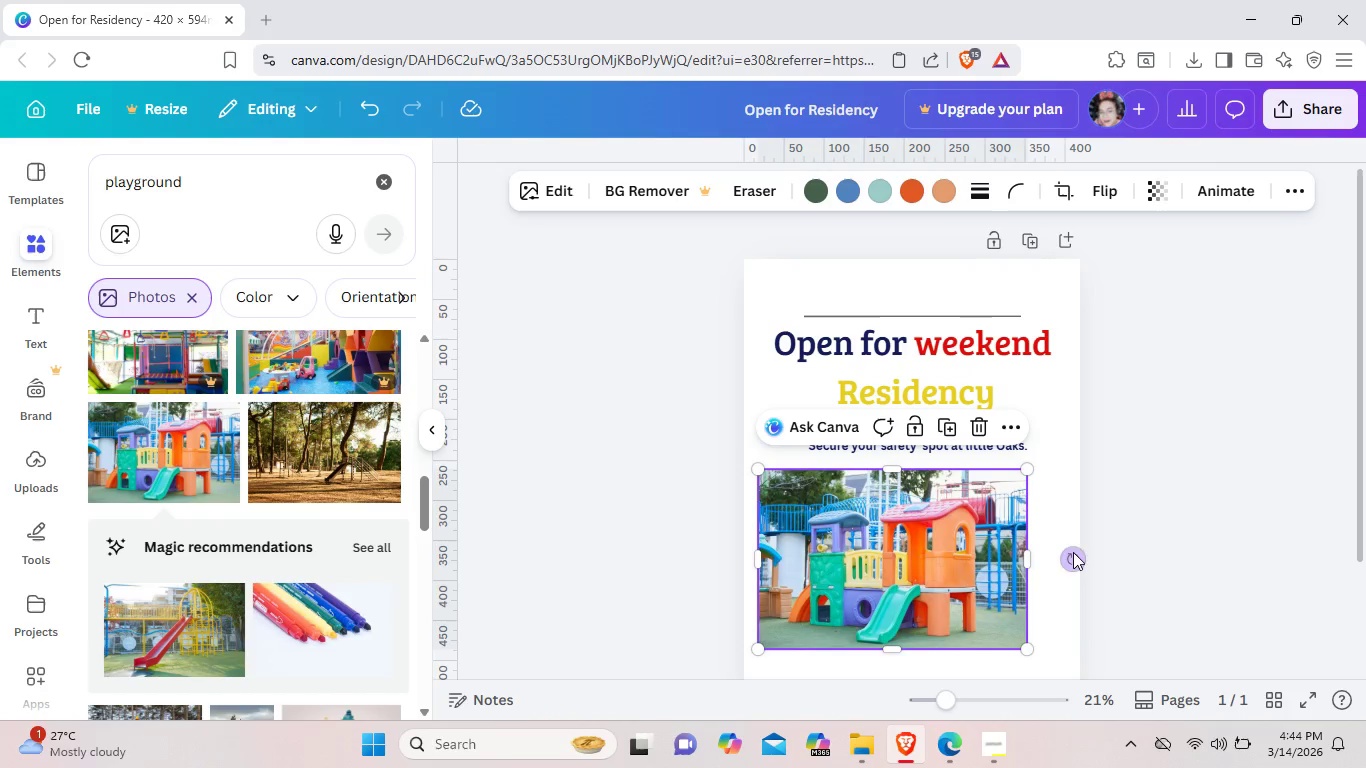 
left_click_drag(start_coordinate=[1073, 552], to_coordinate=[1056, 625])
 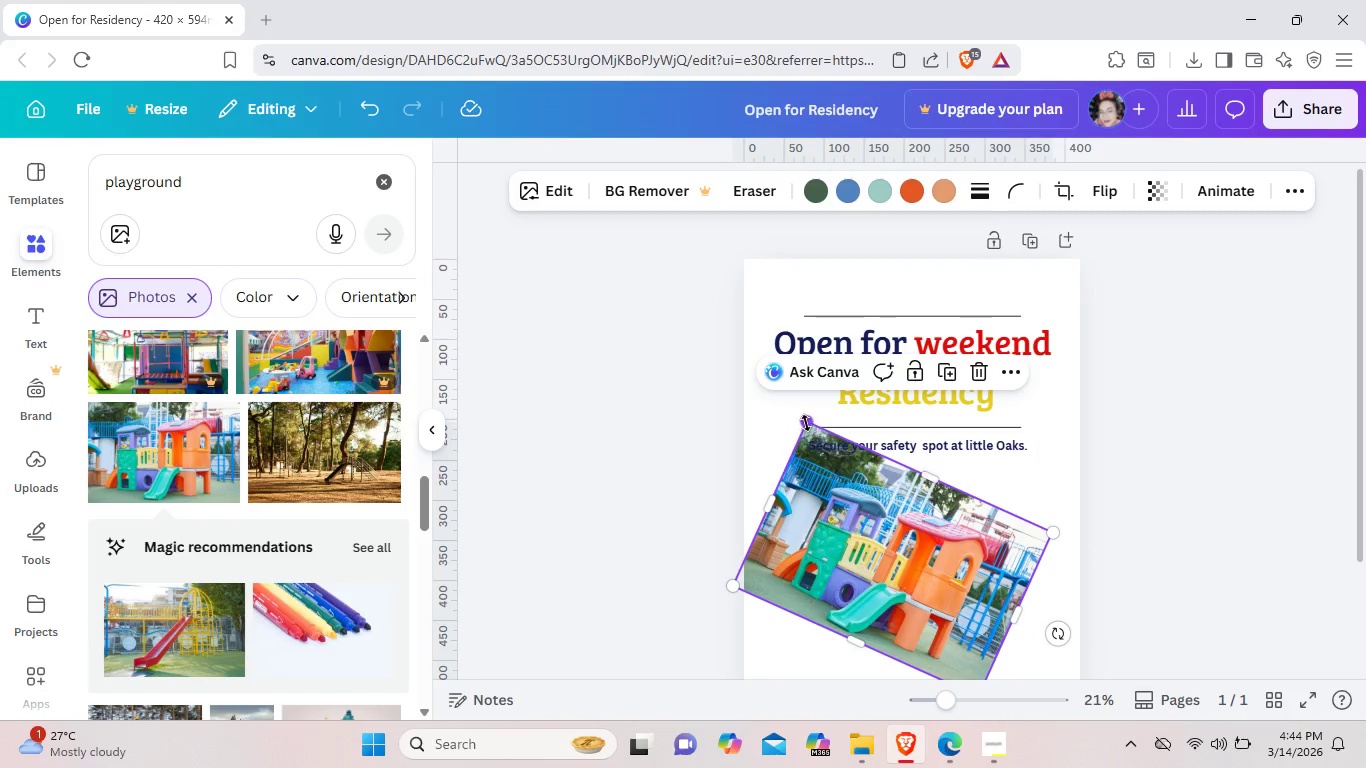 
left_click_drag(start_coordinate=[806, 423], to_coordinate=[909, 563])
 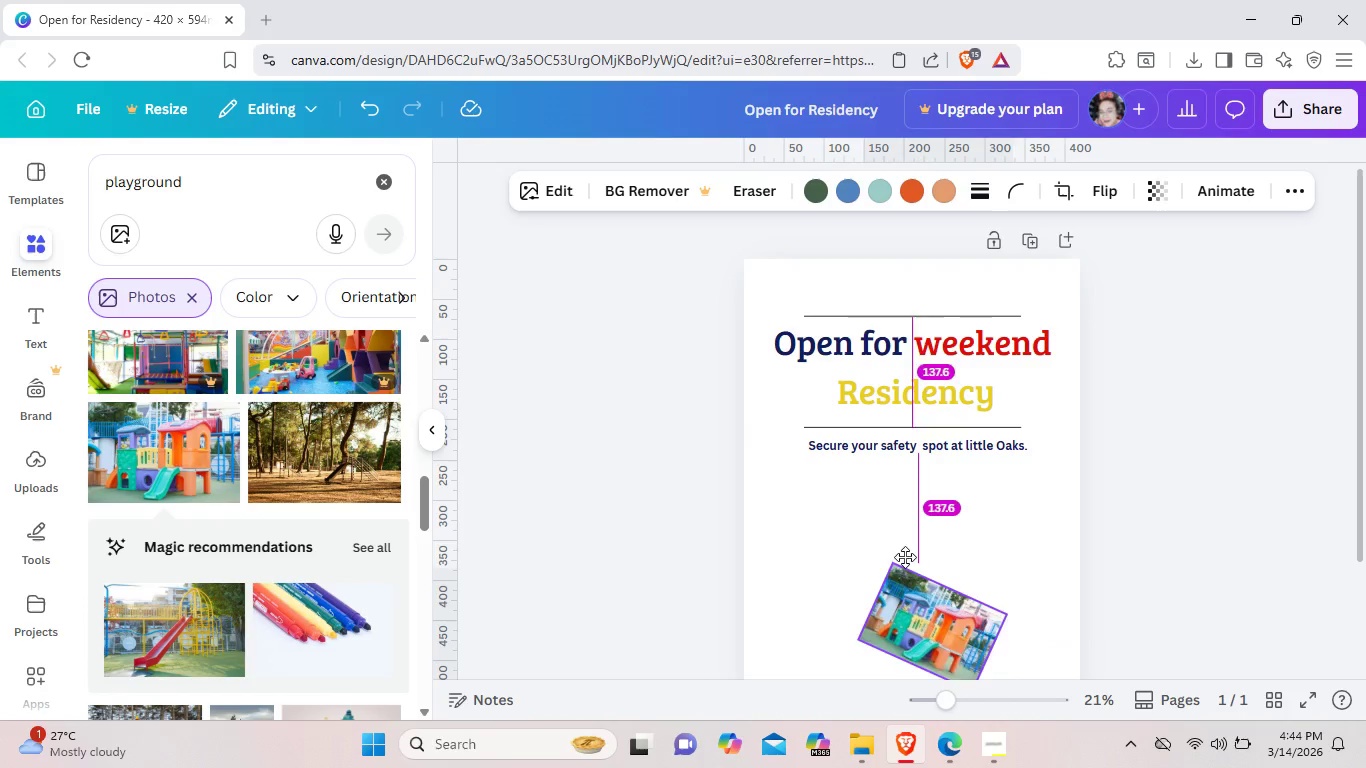 
left_click_drag(start_coordinate=[941, 623], to_coordinate=[839, 513])
 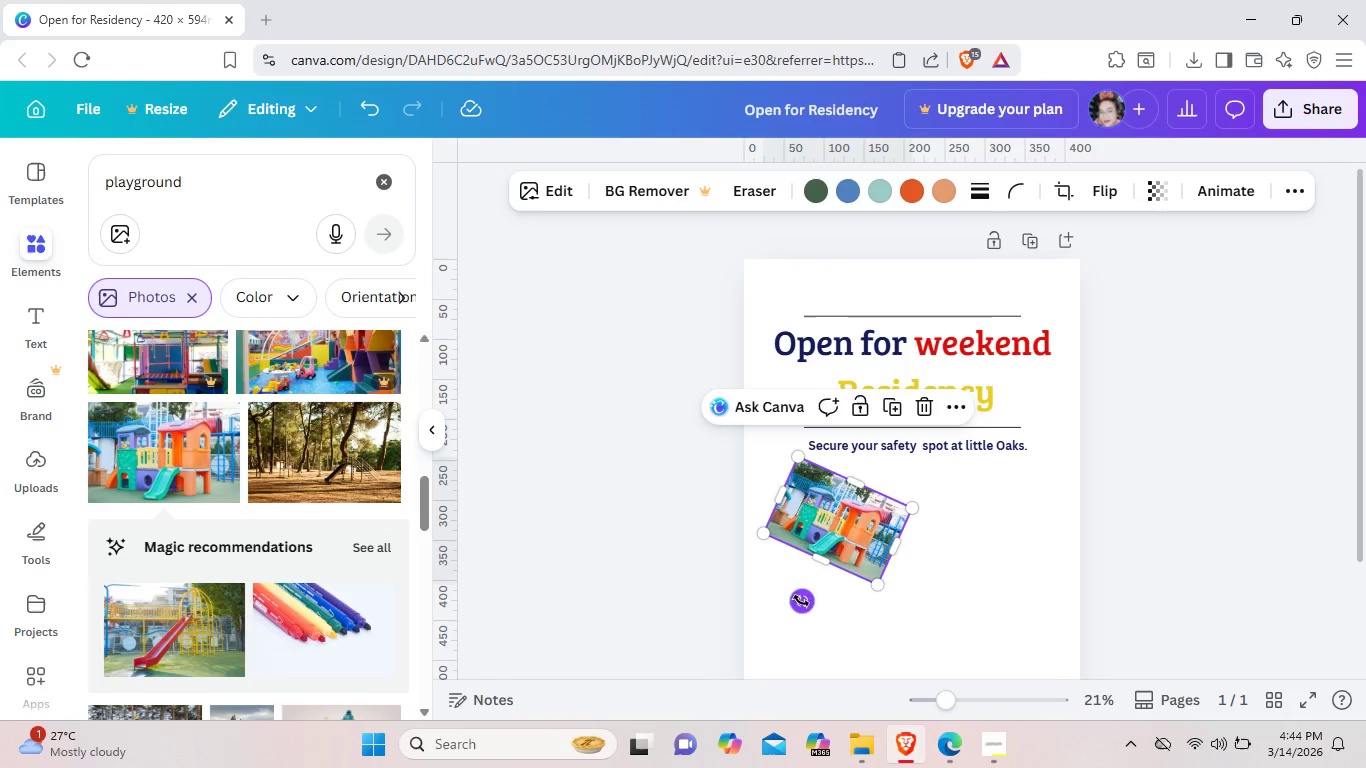 
left_click_drag(start_coordinate=[801, 601], to_coordinate=[872, 616])
 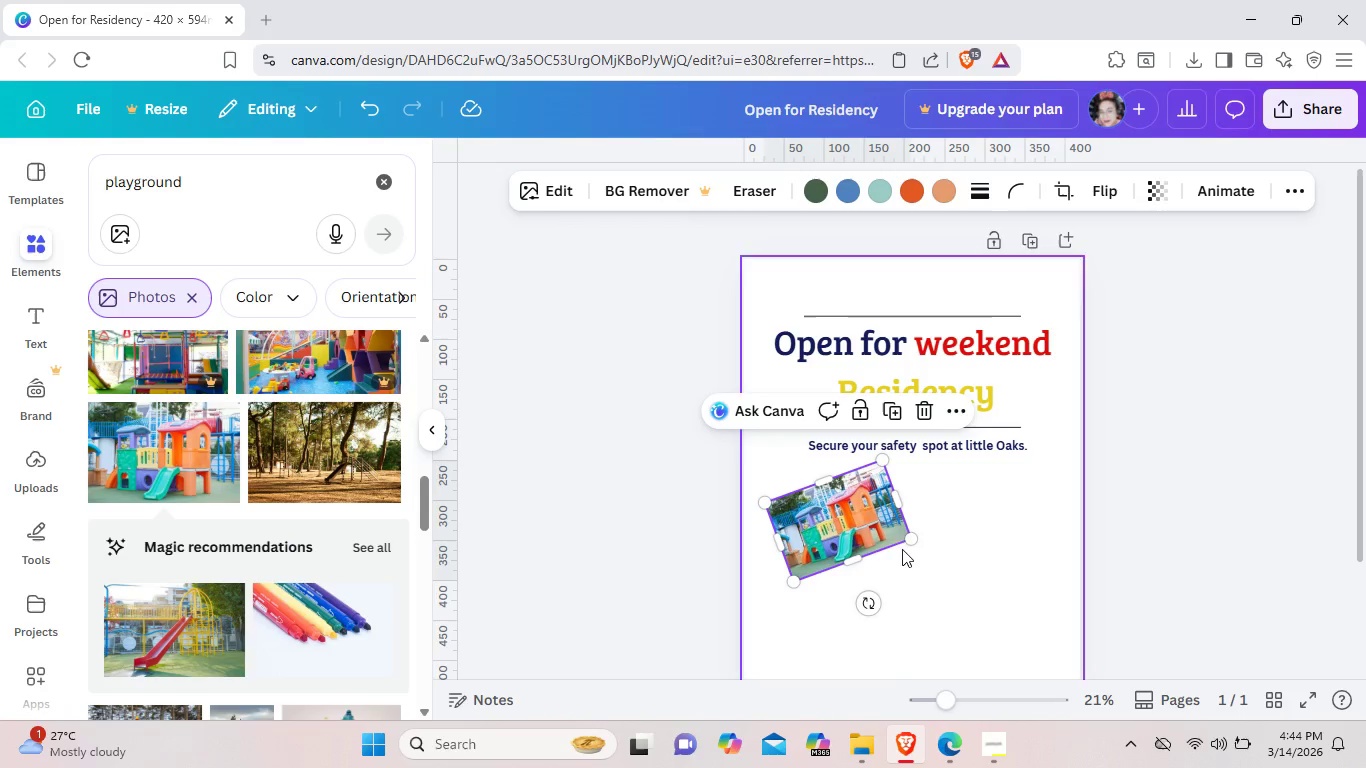 
left_click([902, 538])
 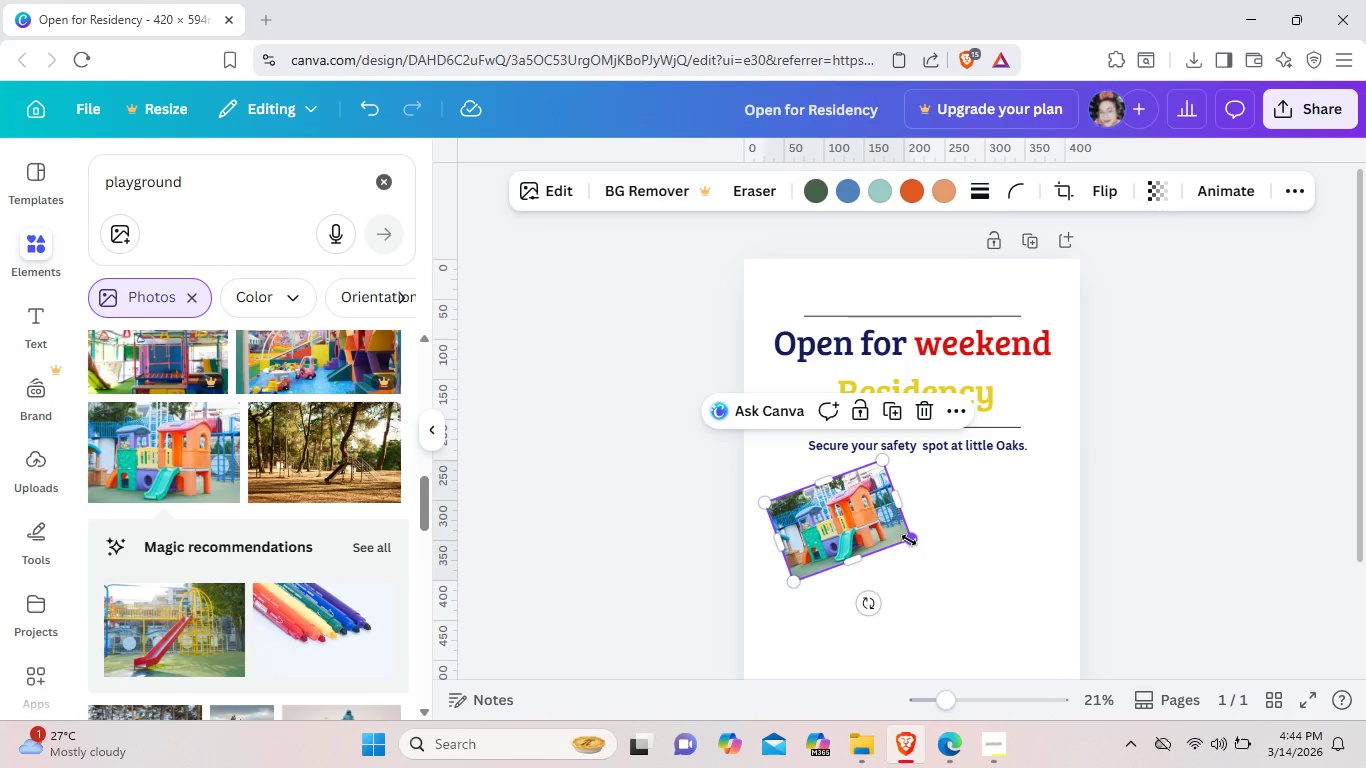 
left_click_drag(start_coordinate=[909, 540], to_coordinate=[924, 548])
 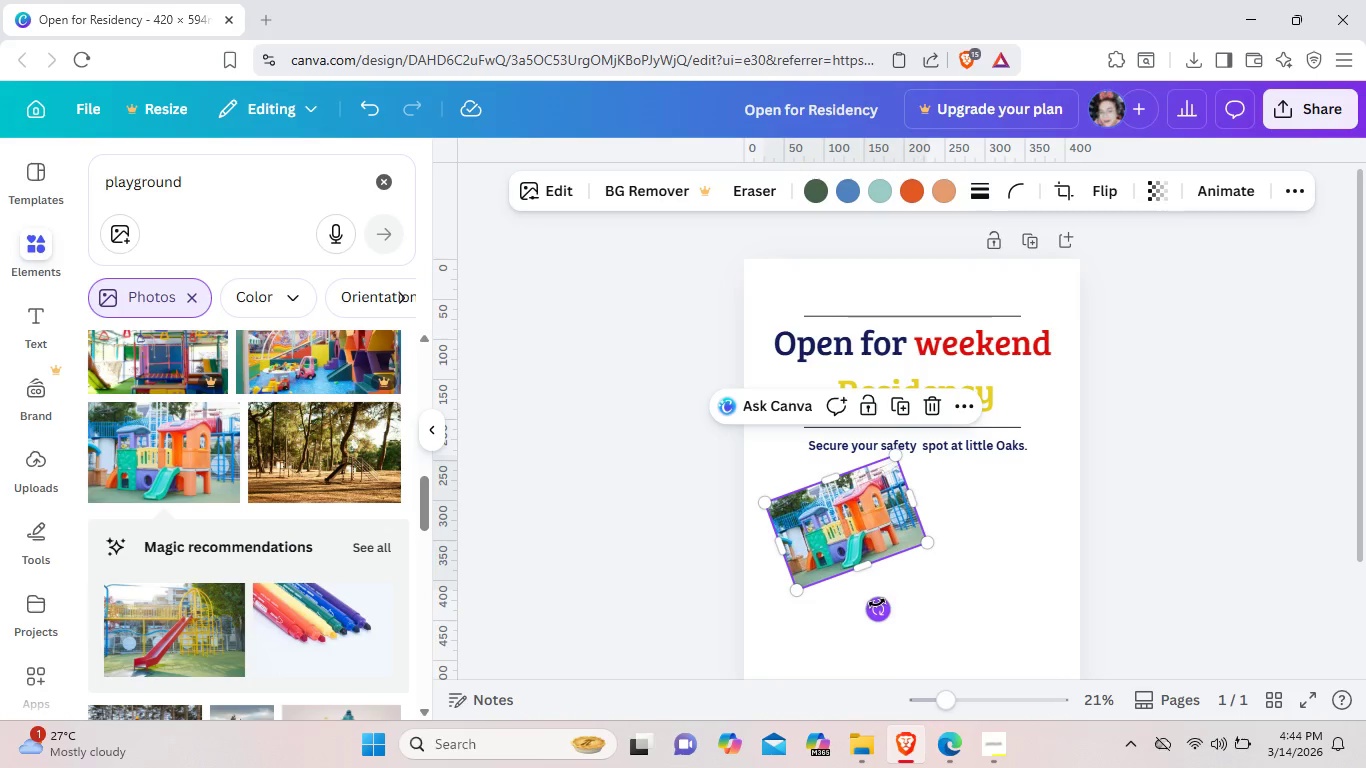 
left_click_drag(start_coordinate=[877, 603], to_coordinate=[856, 610])
 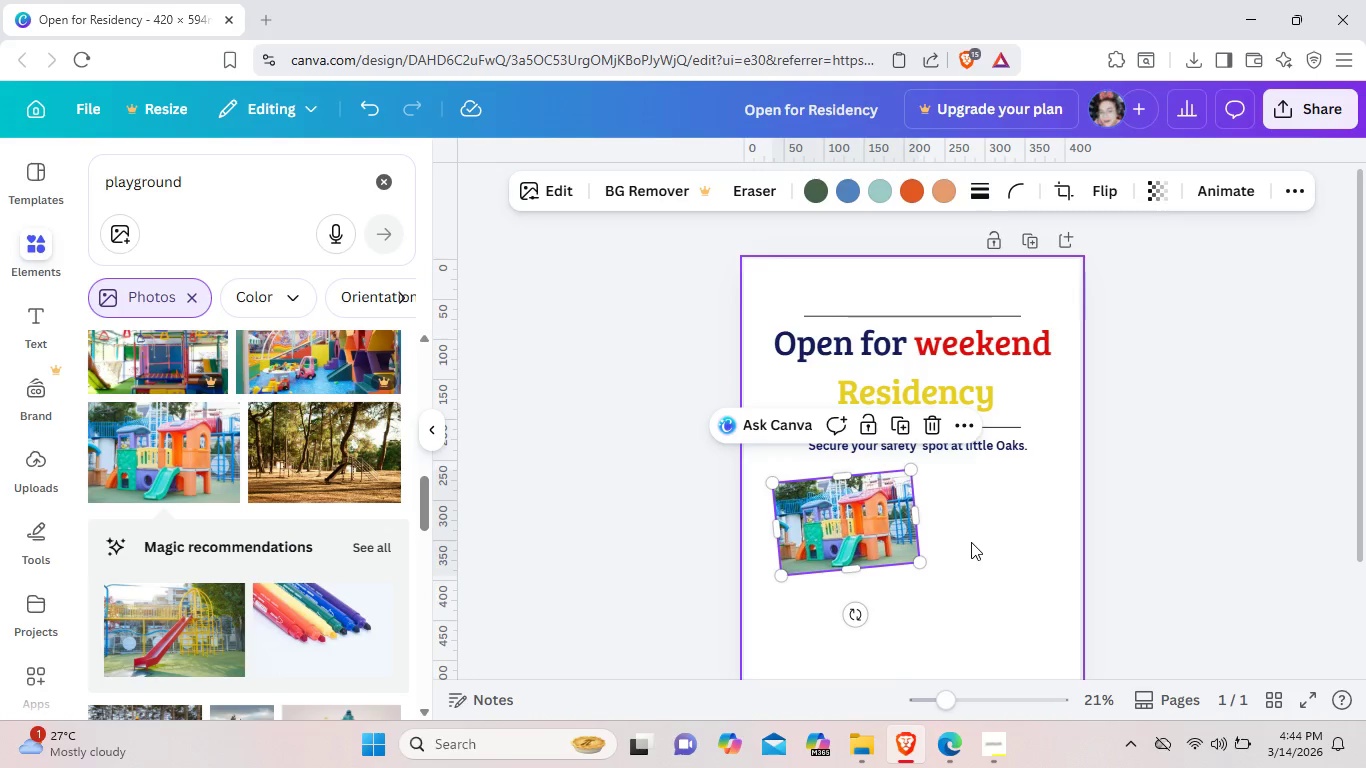 
left_click([971, 542])
 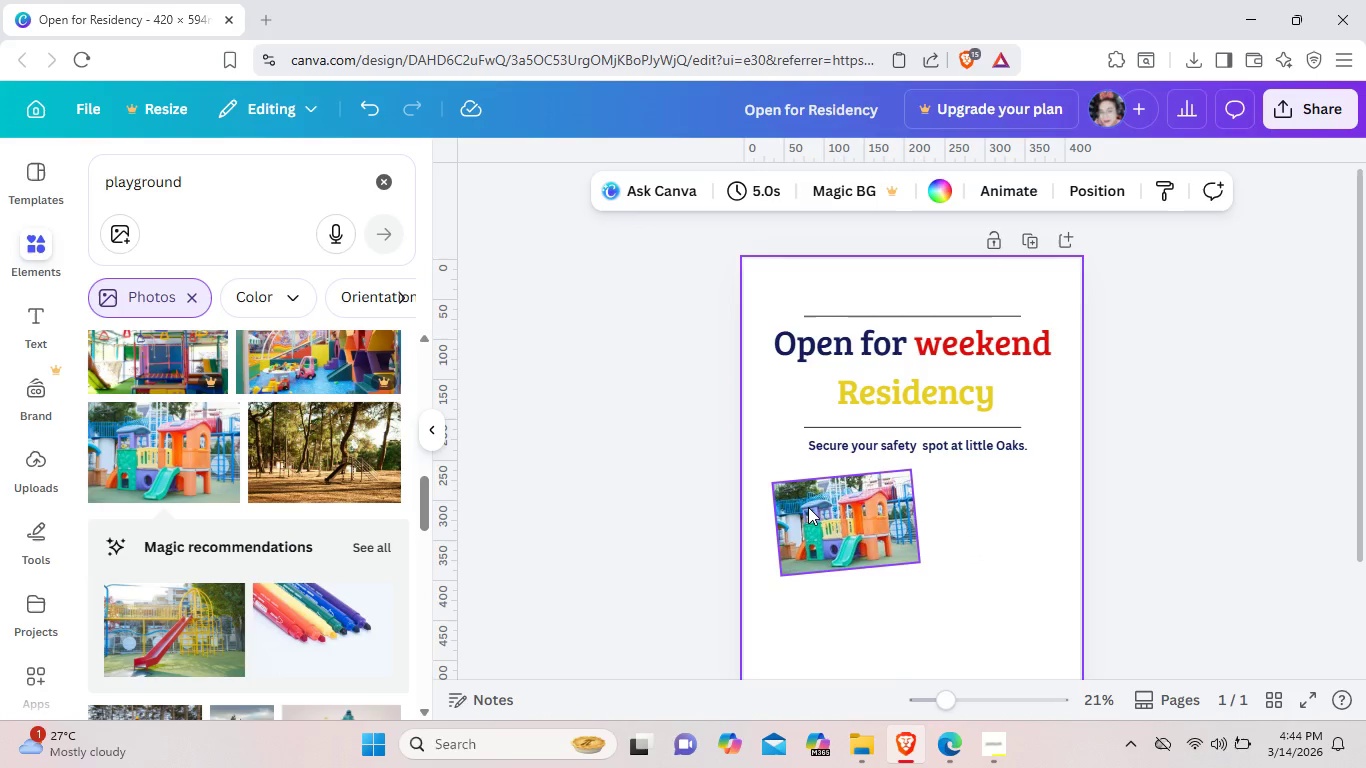 
left_click([808, 507])
 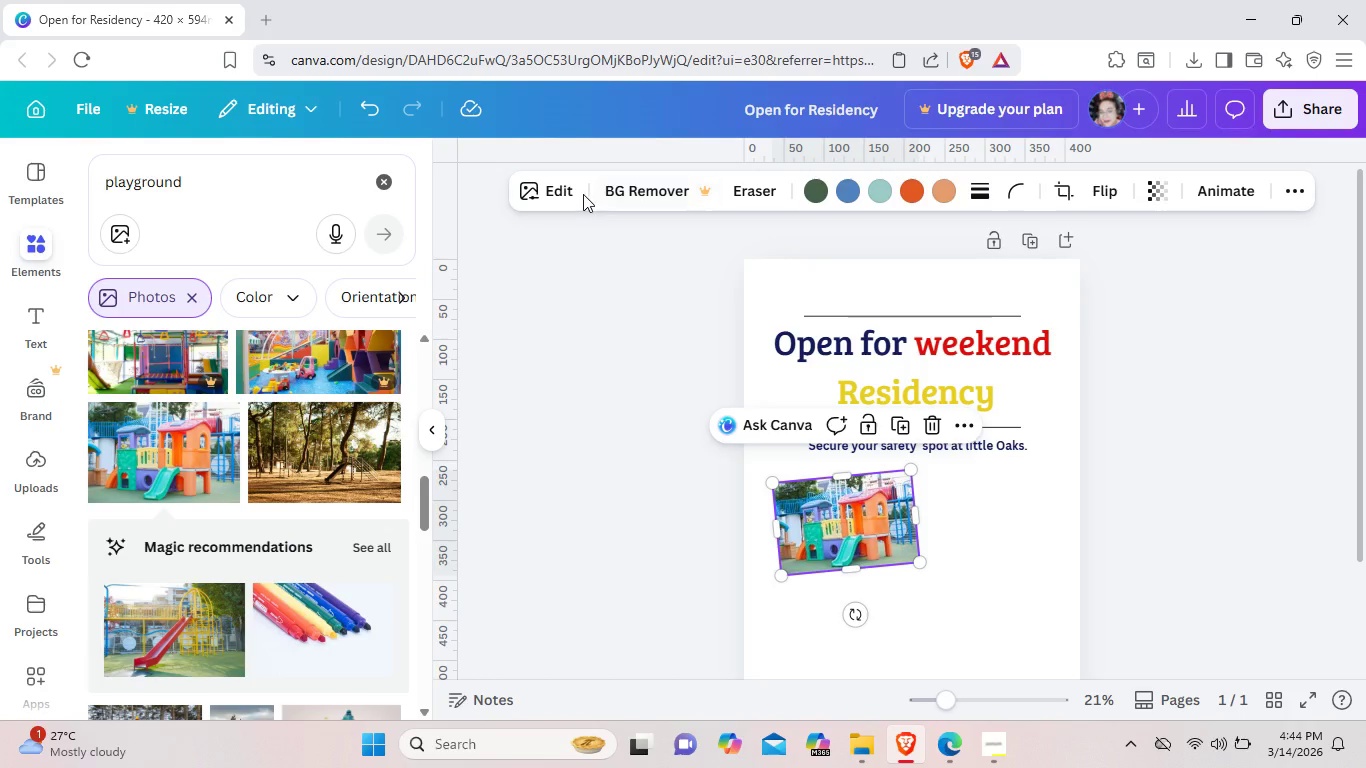 
left_click([573, 194])
 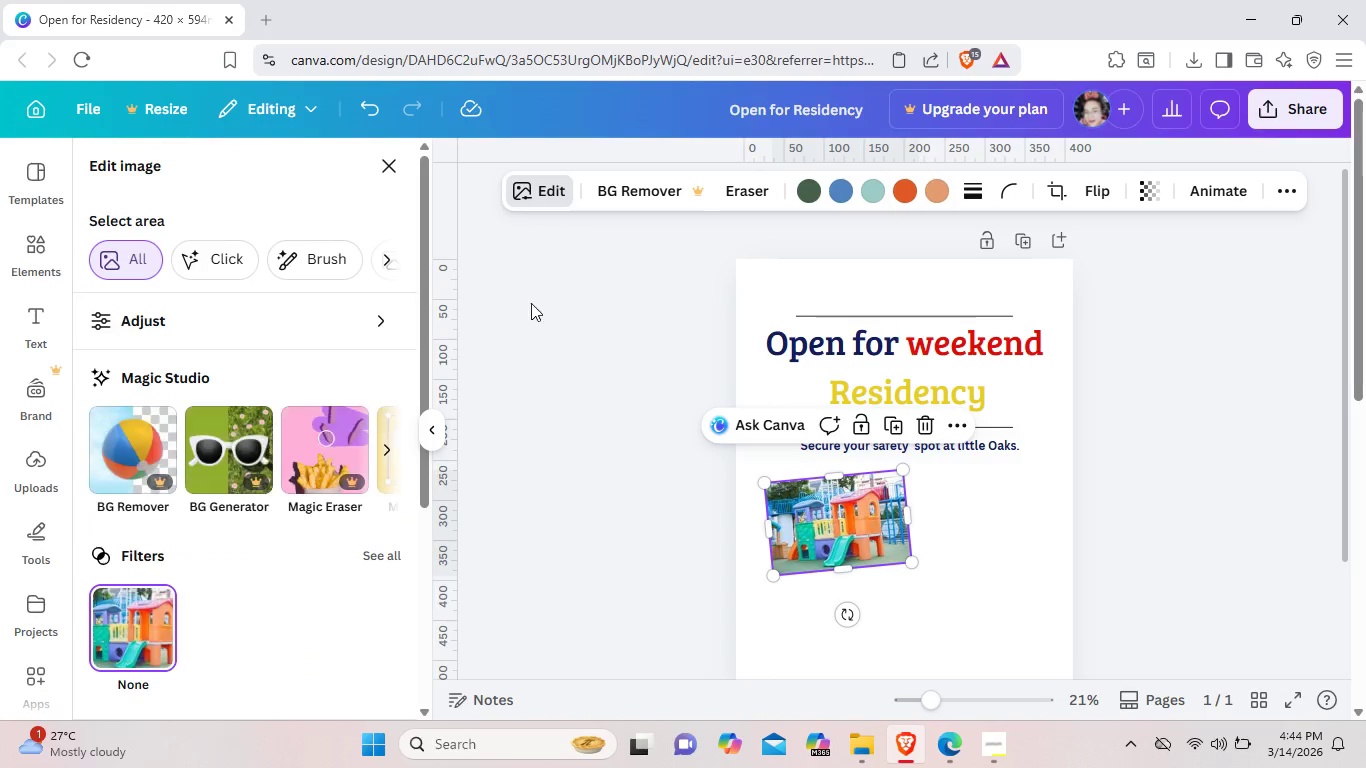 
scroll: coordinate [261, 576], scroll_direction: down, amount: 1.0
 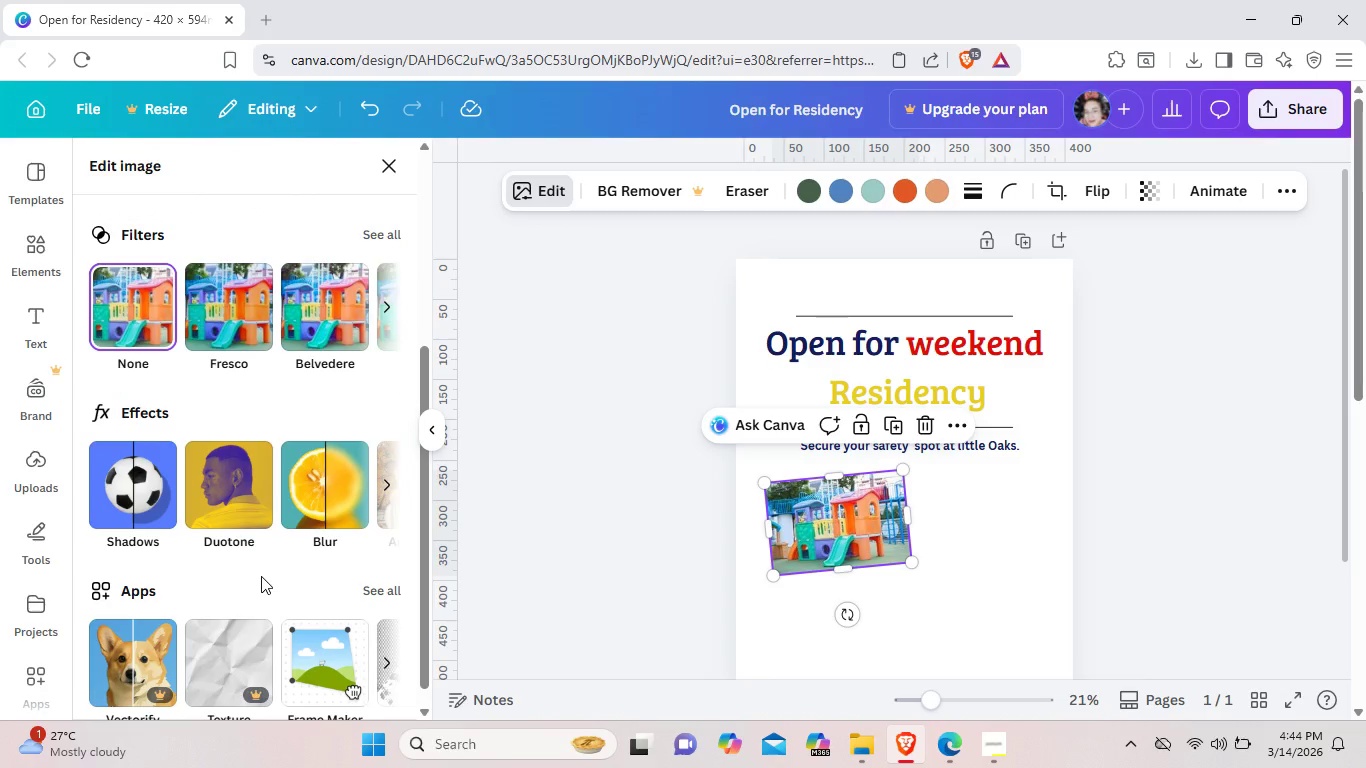 
left_click([384, 486])
 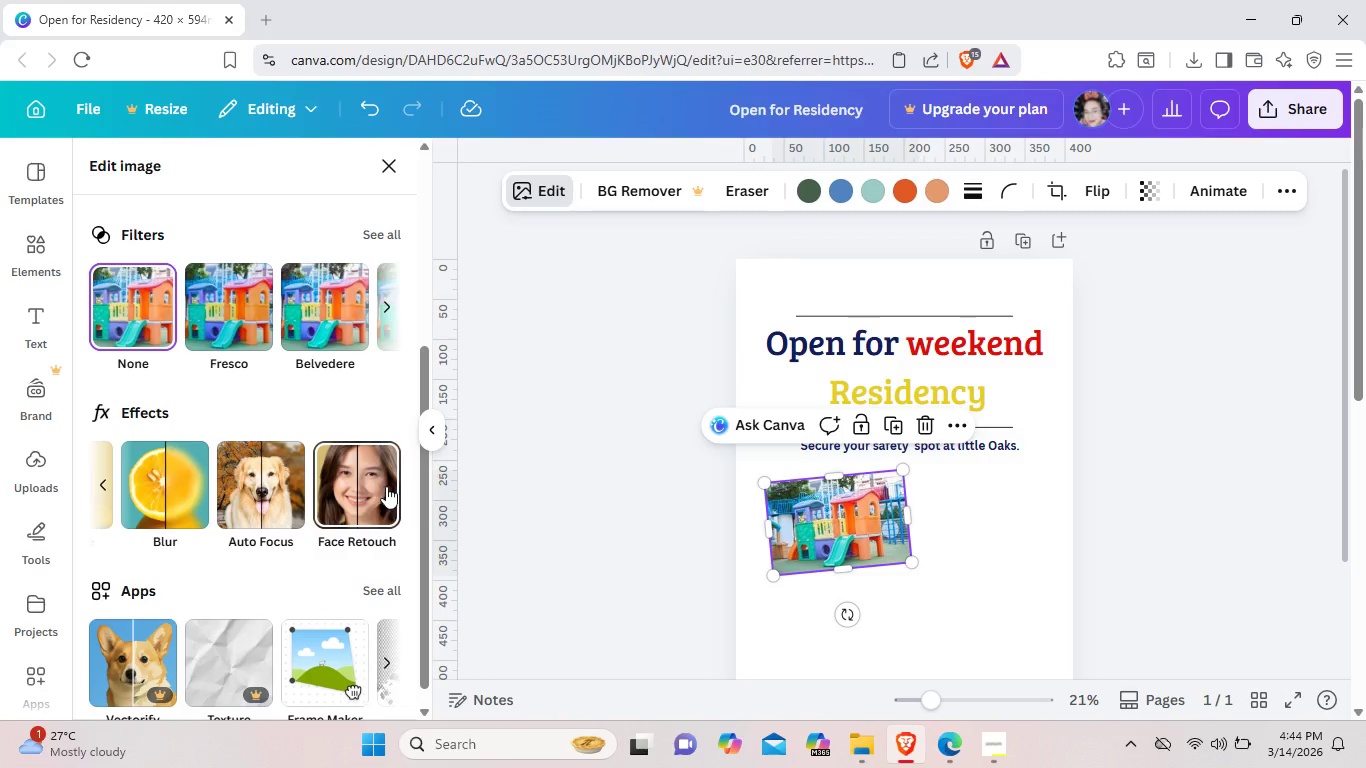 
scroll: coordinate [302, 575], scroll_direction: down, amount: 1.0
 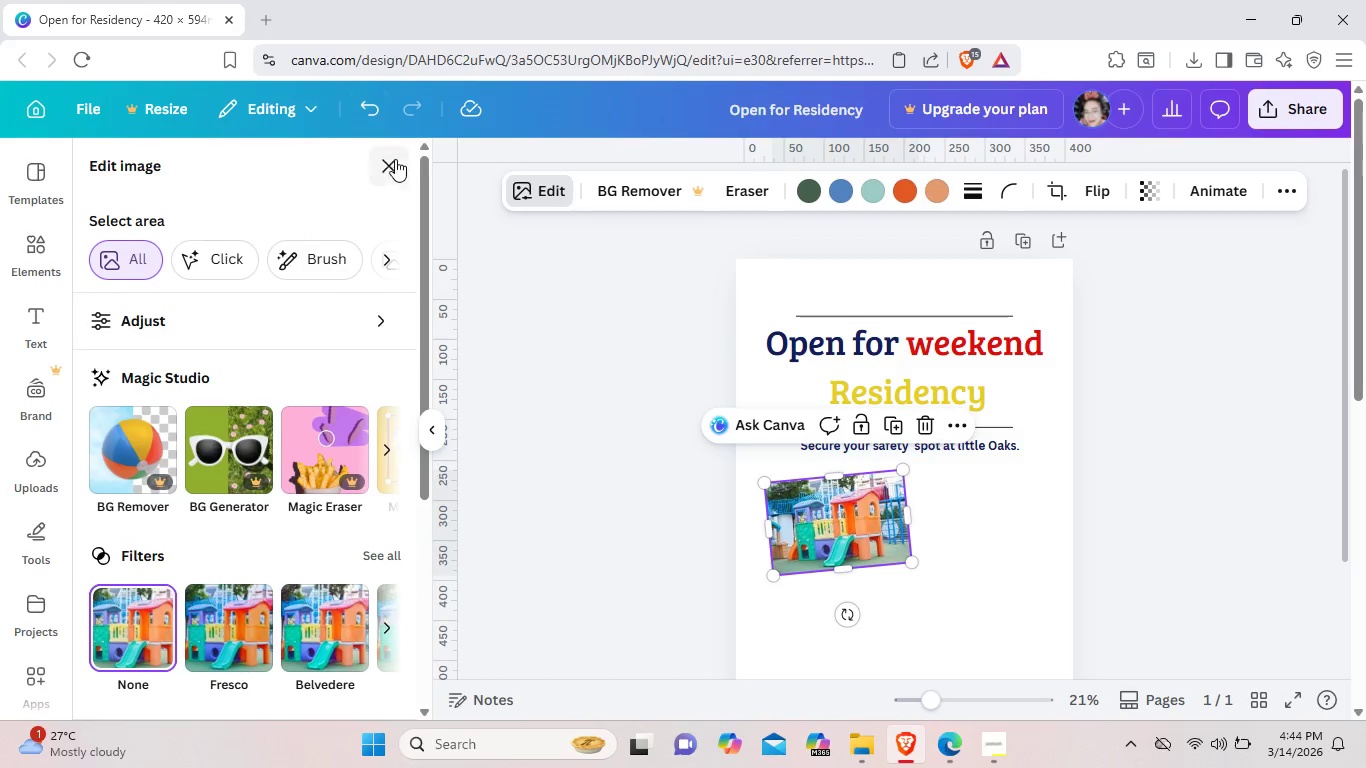 
left_click([396, 168])
 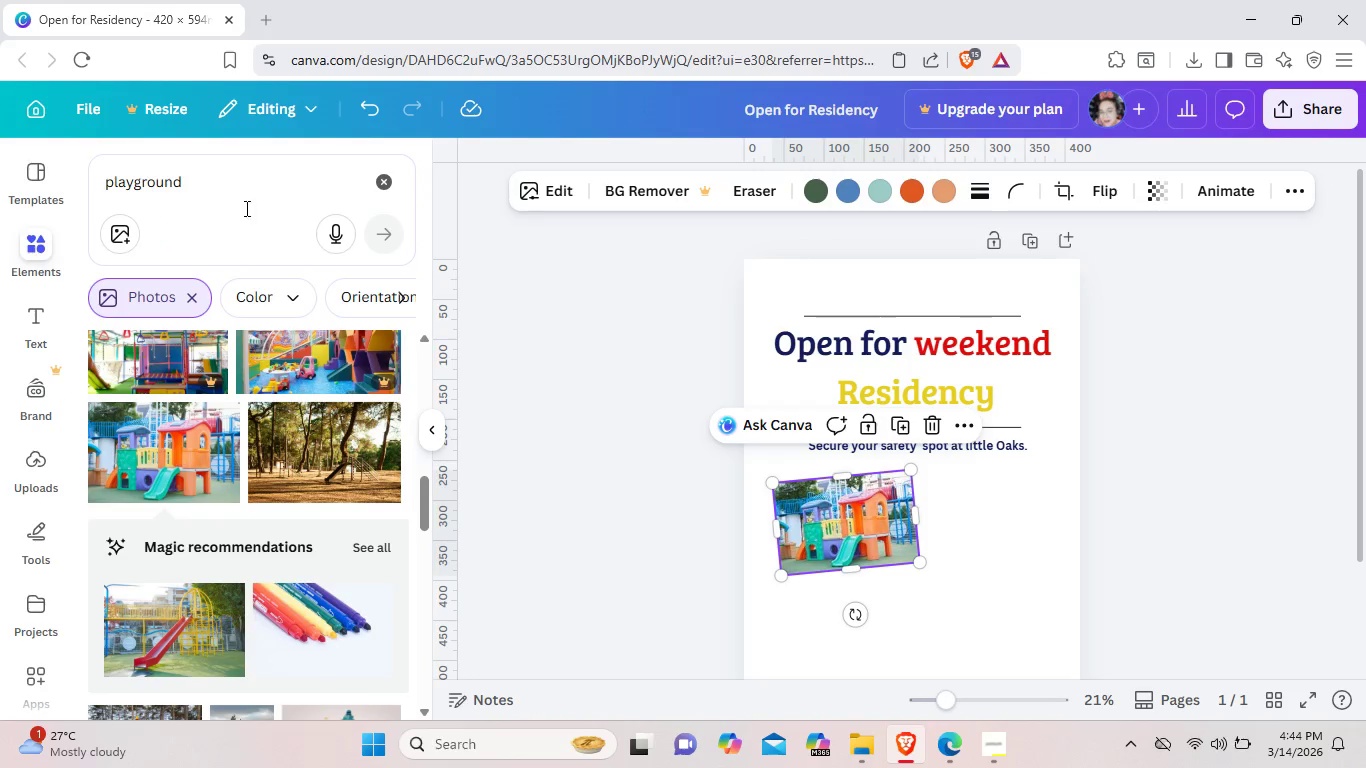 
scroll: coordinate [283, 488], scroll_direction: down, amount: 3.0
 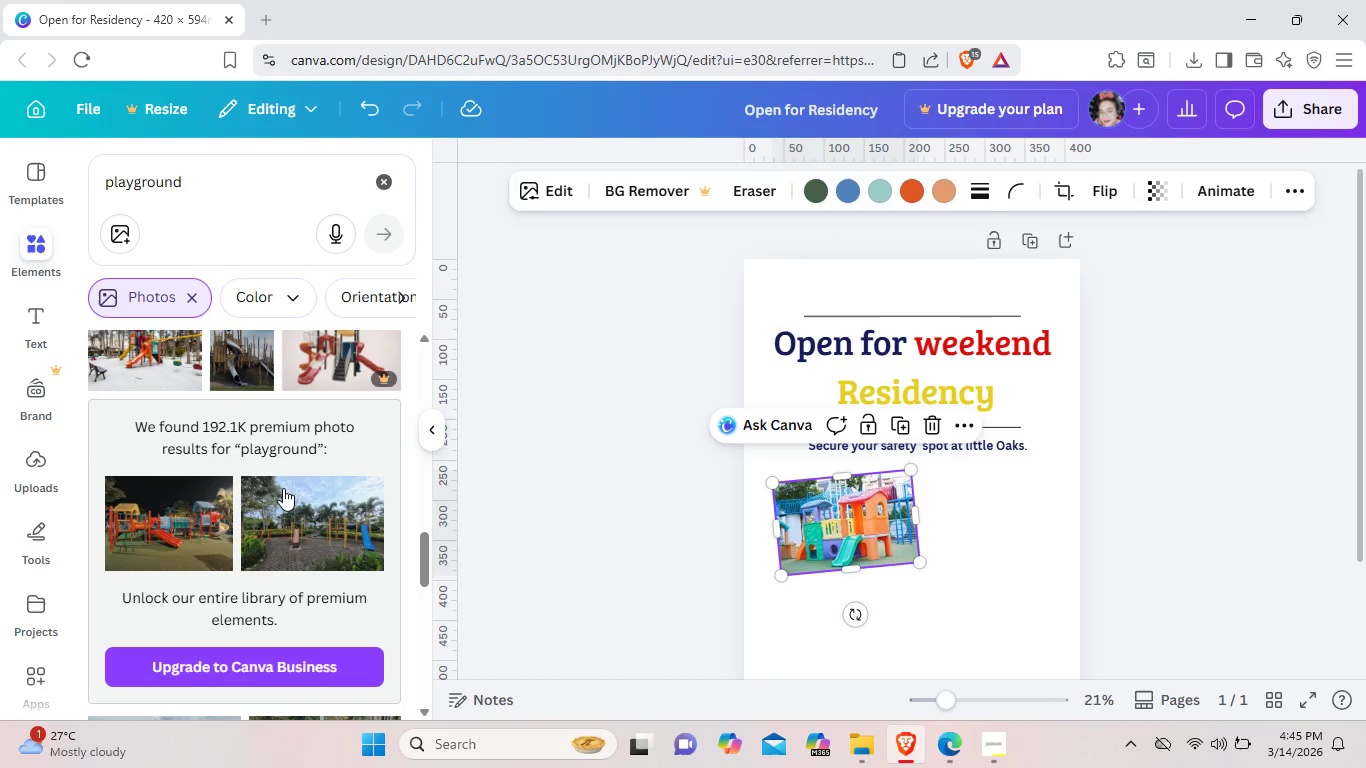 
scroll: coordinate [283, 488], scroll_direction: none, amount: 0.0
 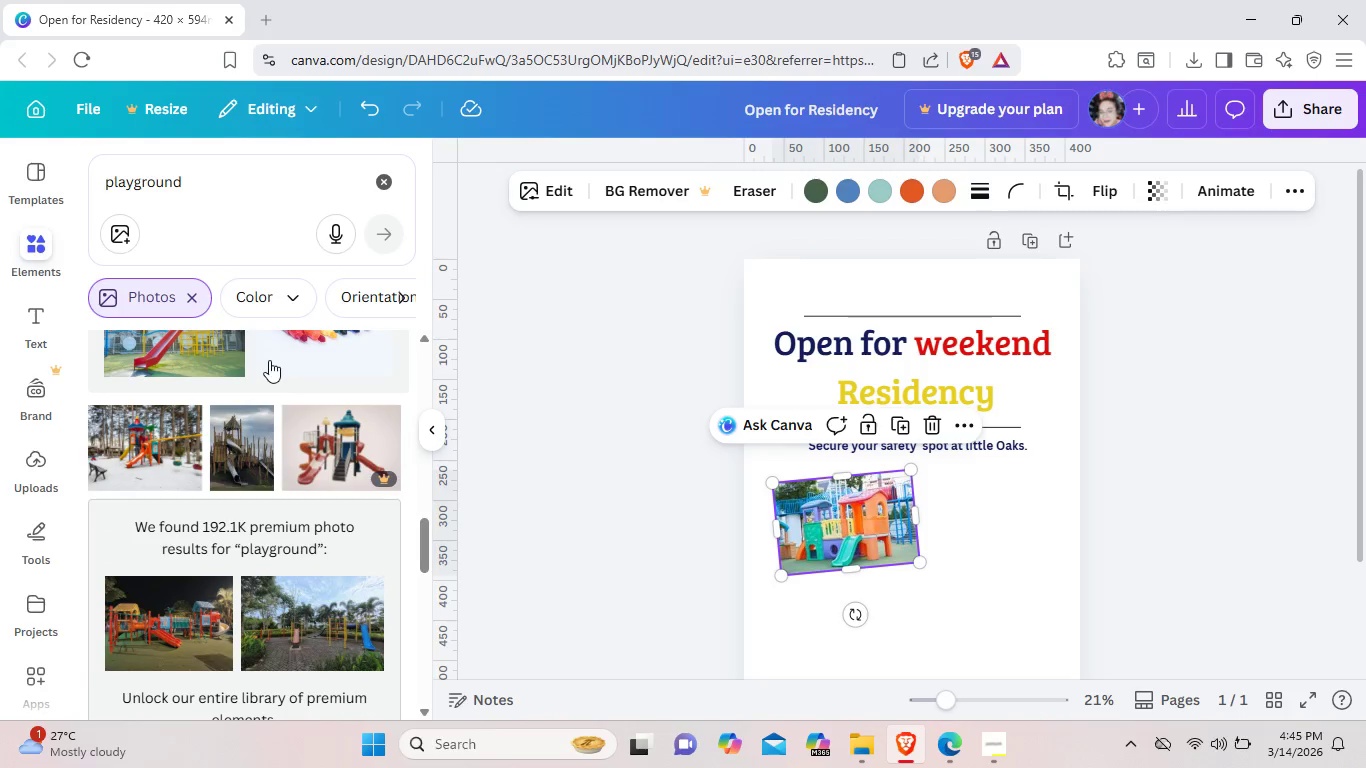 
left_click([371, 181])
 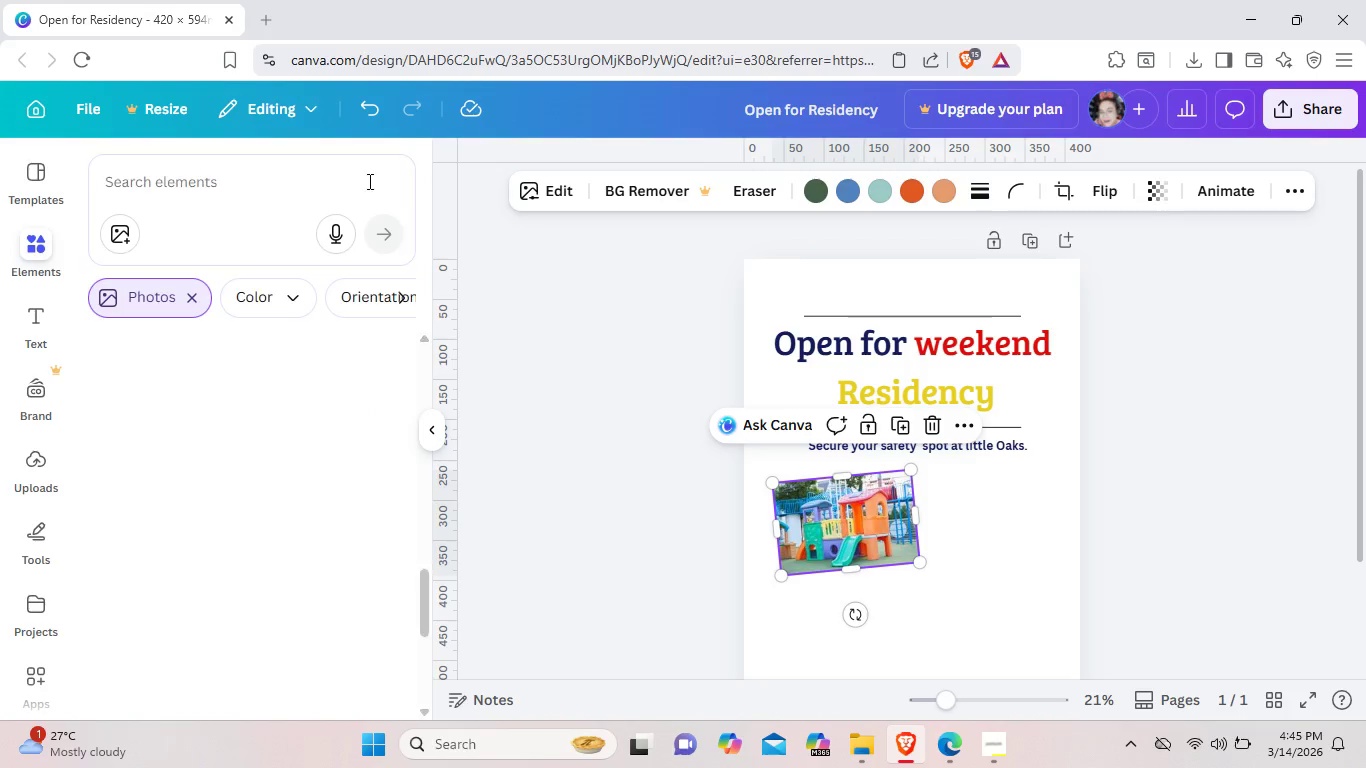 
mouse_move([326, 154])
 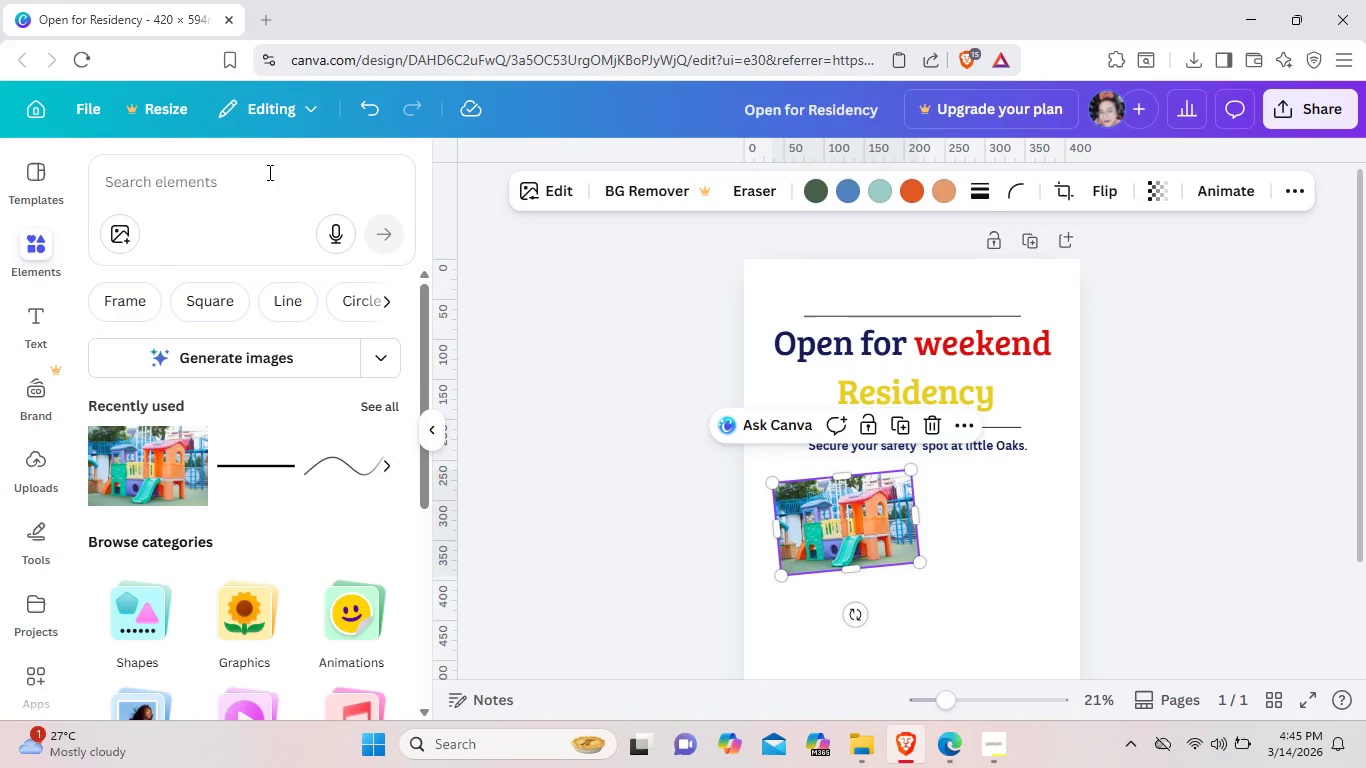 
left_click([268, 172])
 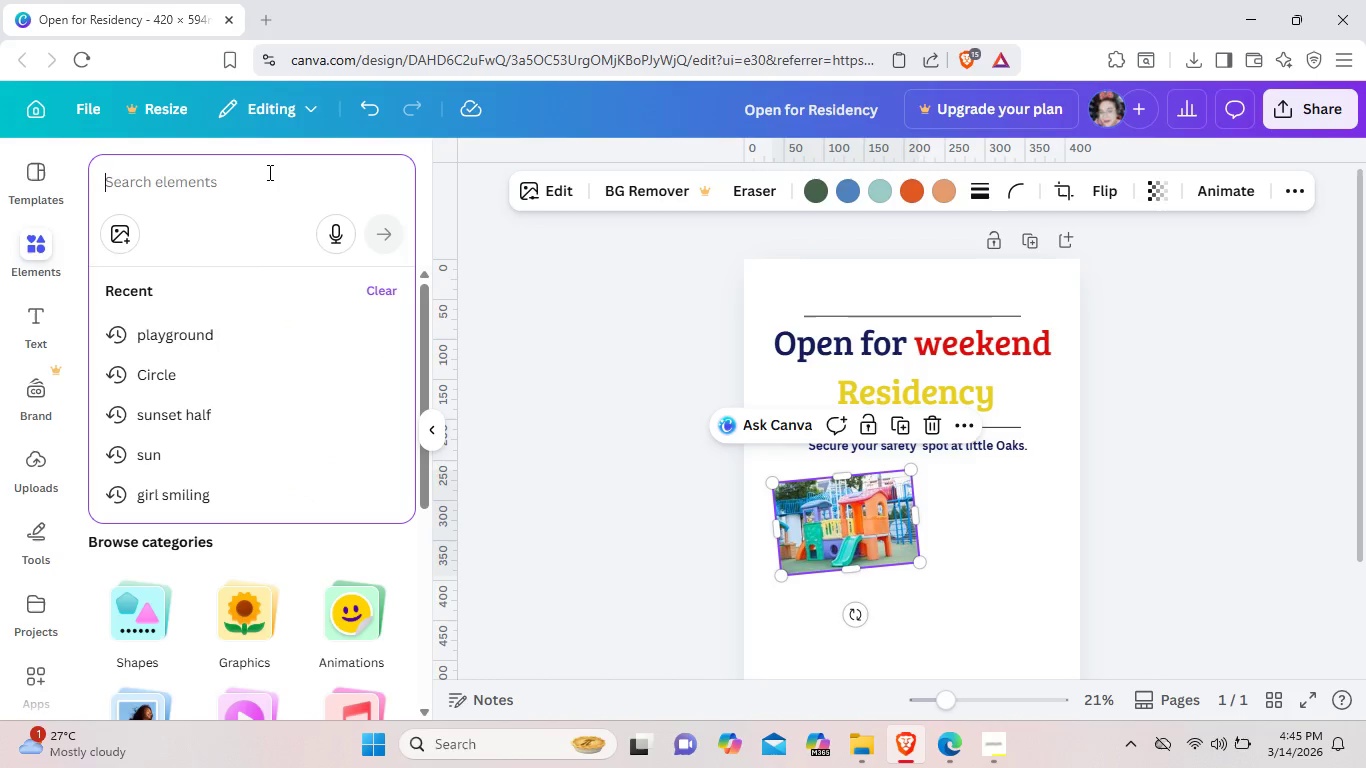 
wait(9.73)
 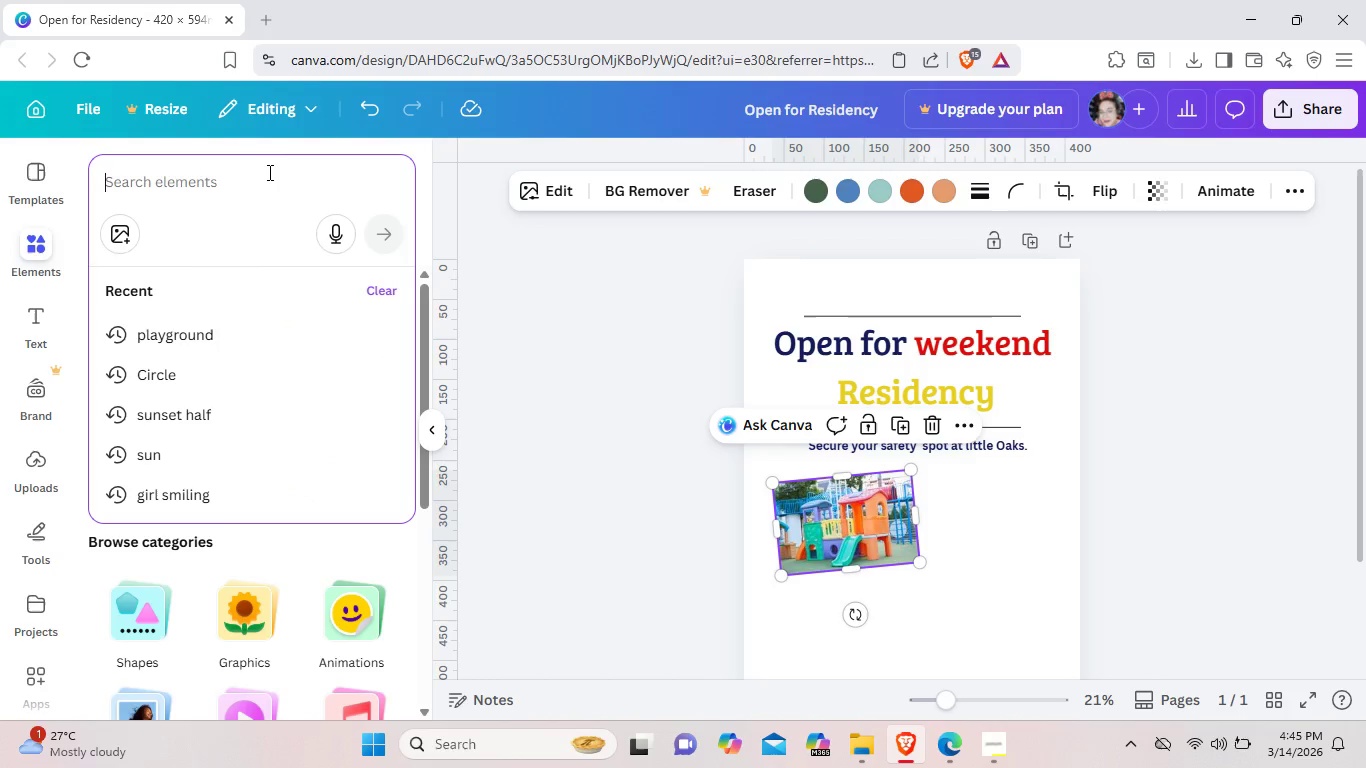 
type(playschool)
 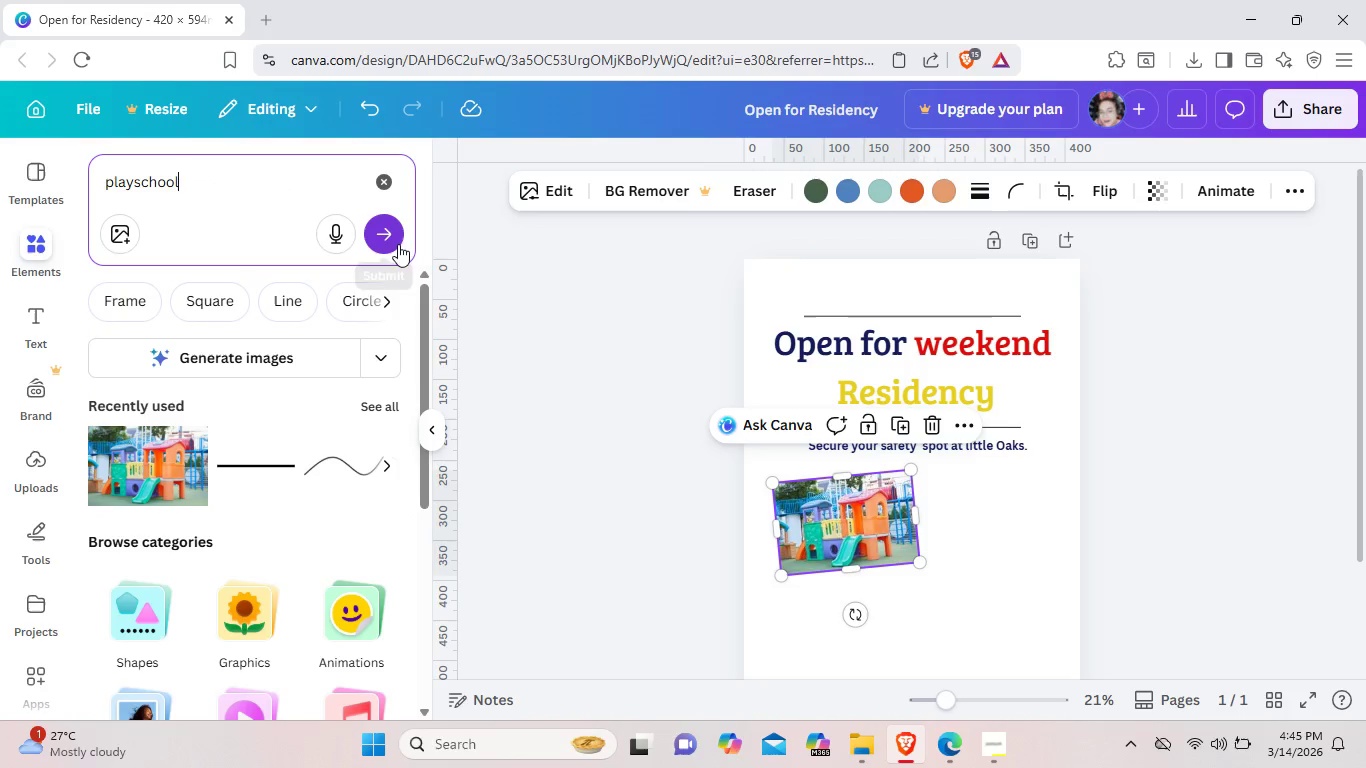 
left_click([398, 244])
 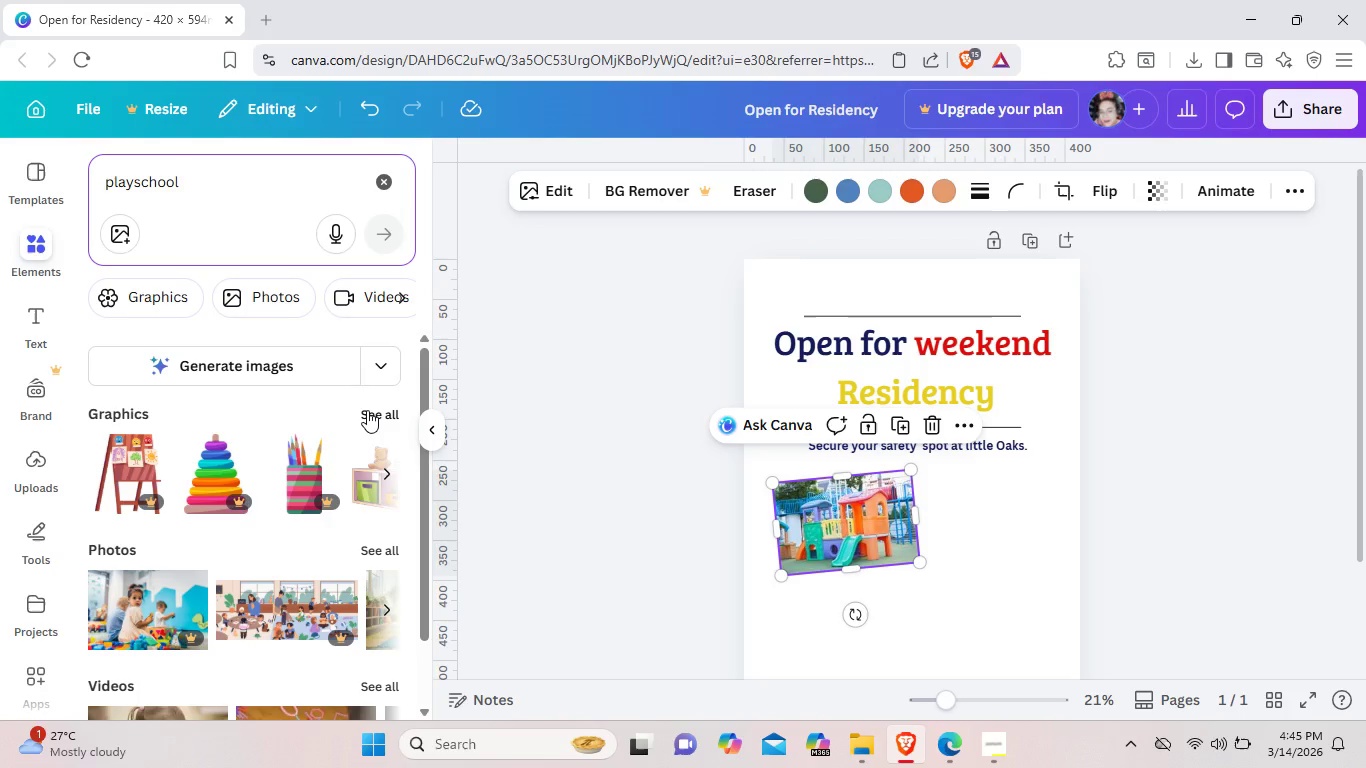 
wait(5.75)
 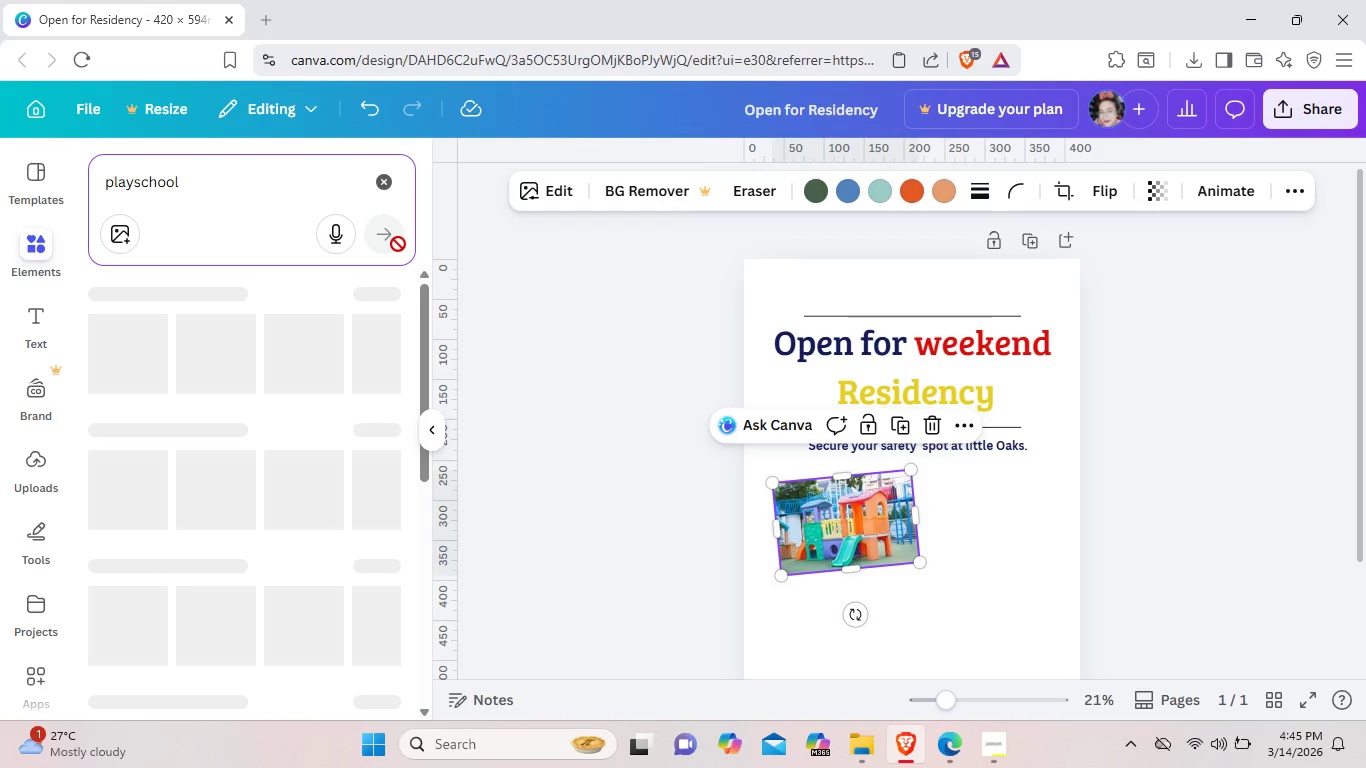 
left_click([384, 553])
 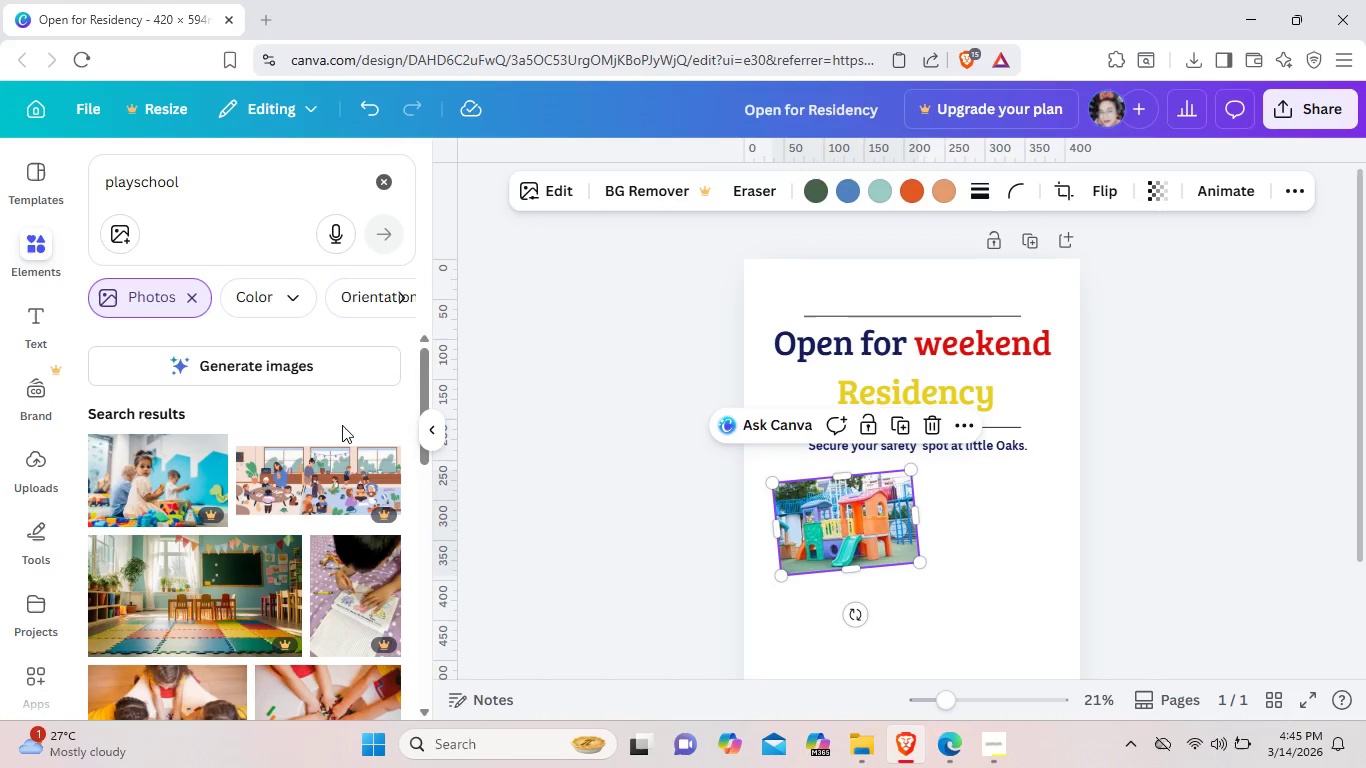 
scroll: coordinate [236, 540], scroll_direction: down, amount: 3.0
 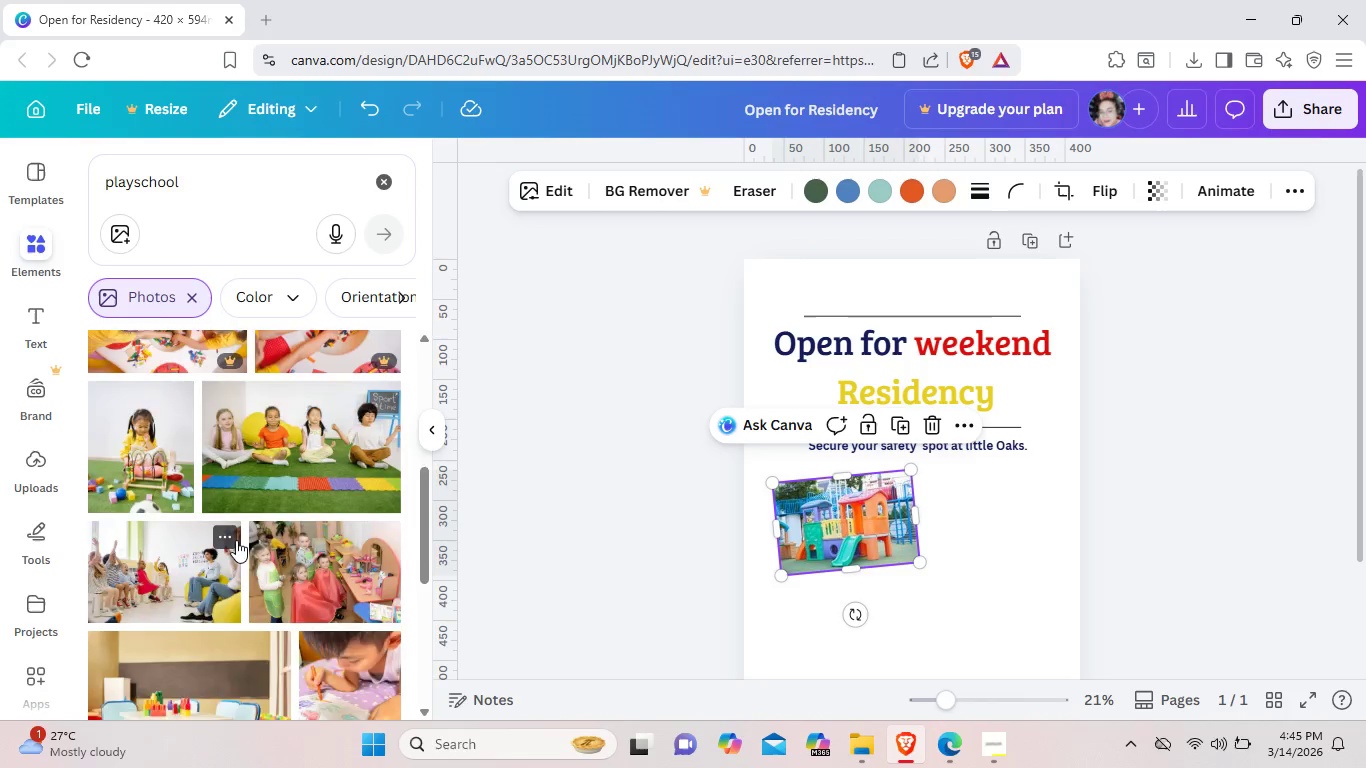 
scroll: coordinate [236, 540], scroll_direction: up, amount: 2.0
 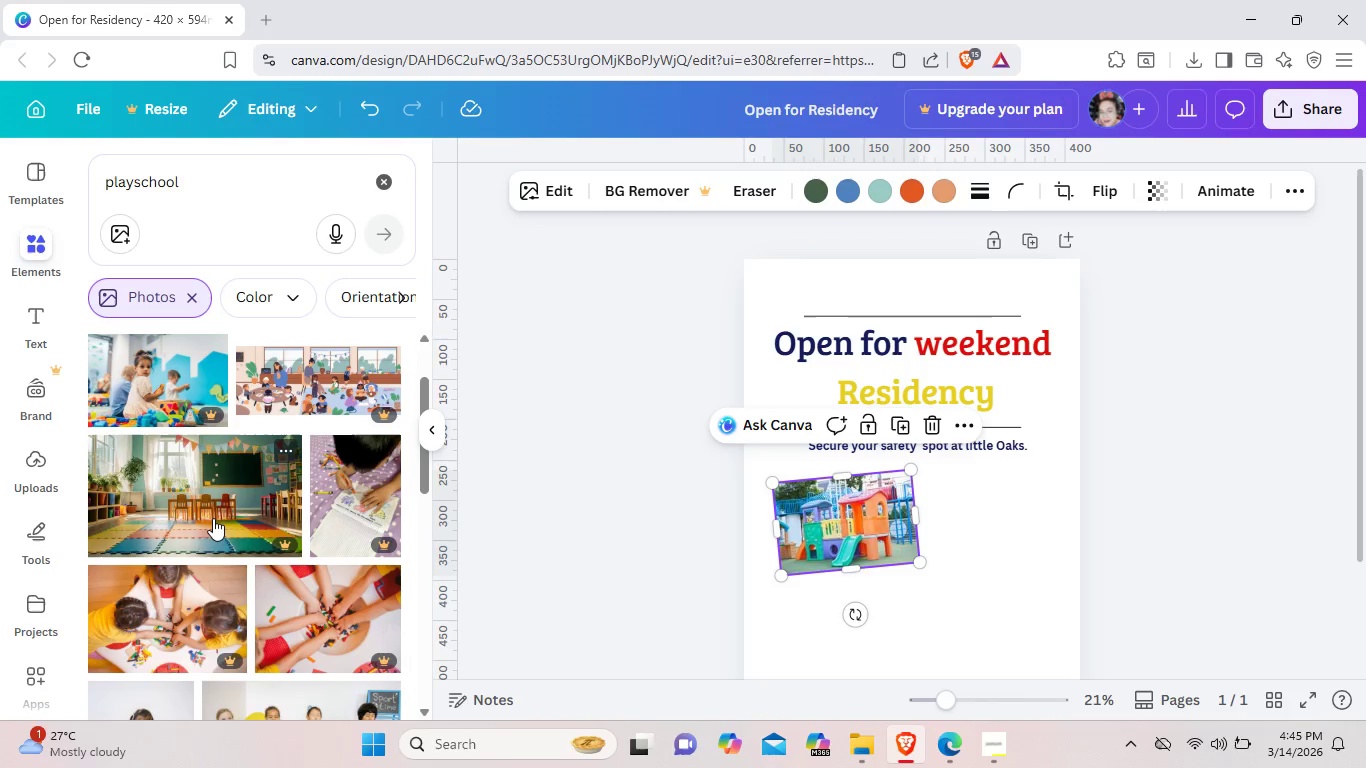 
left_click([213, 518])
 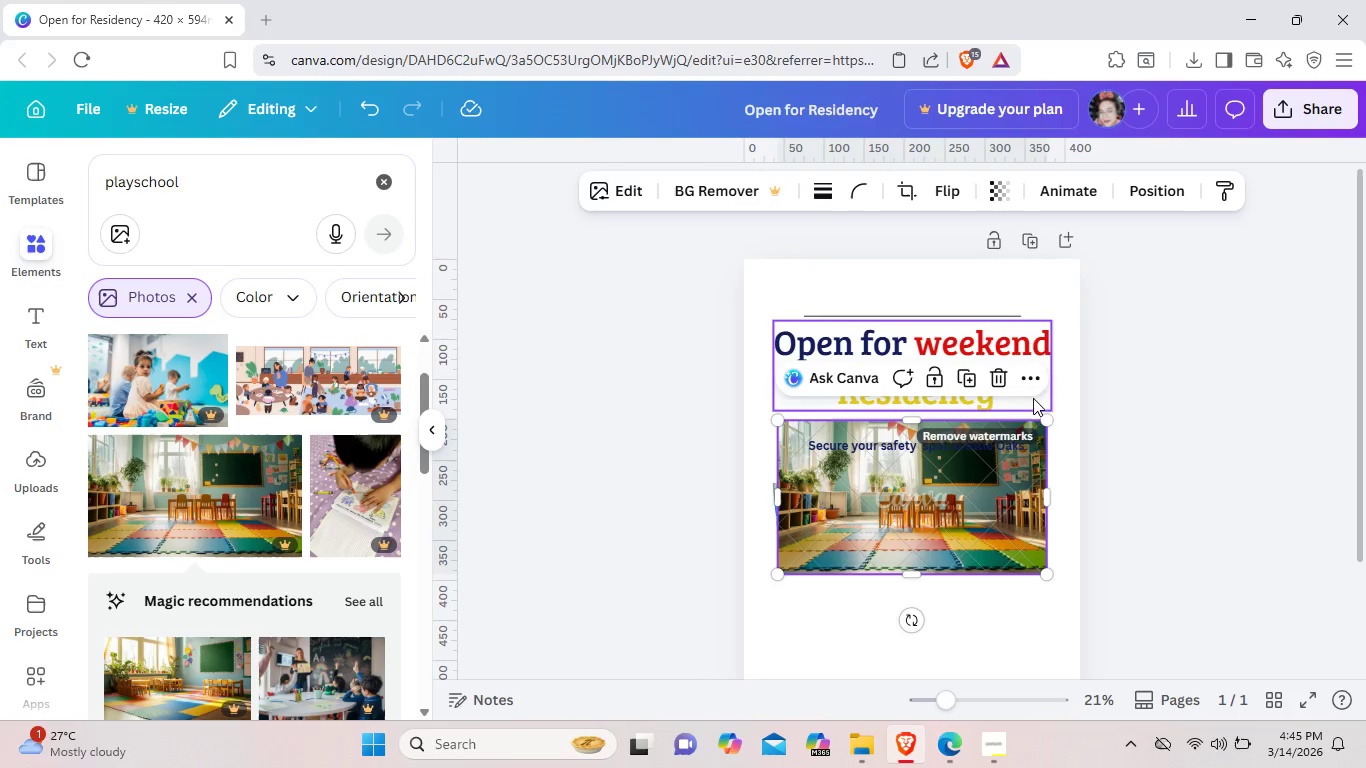 
left_click([996, 379])
 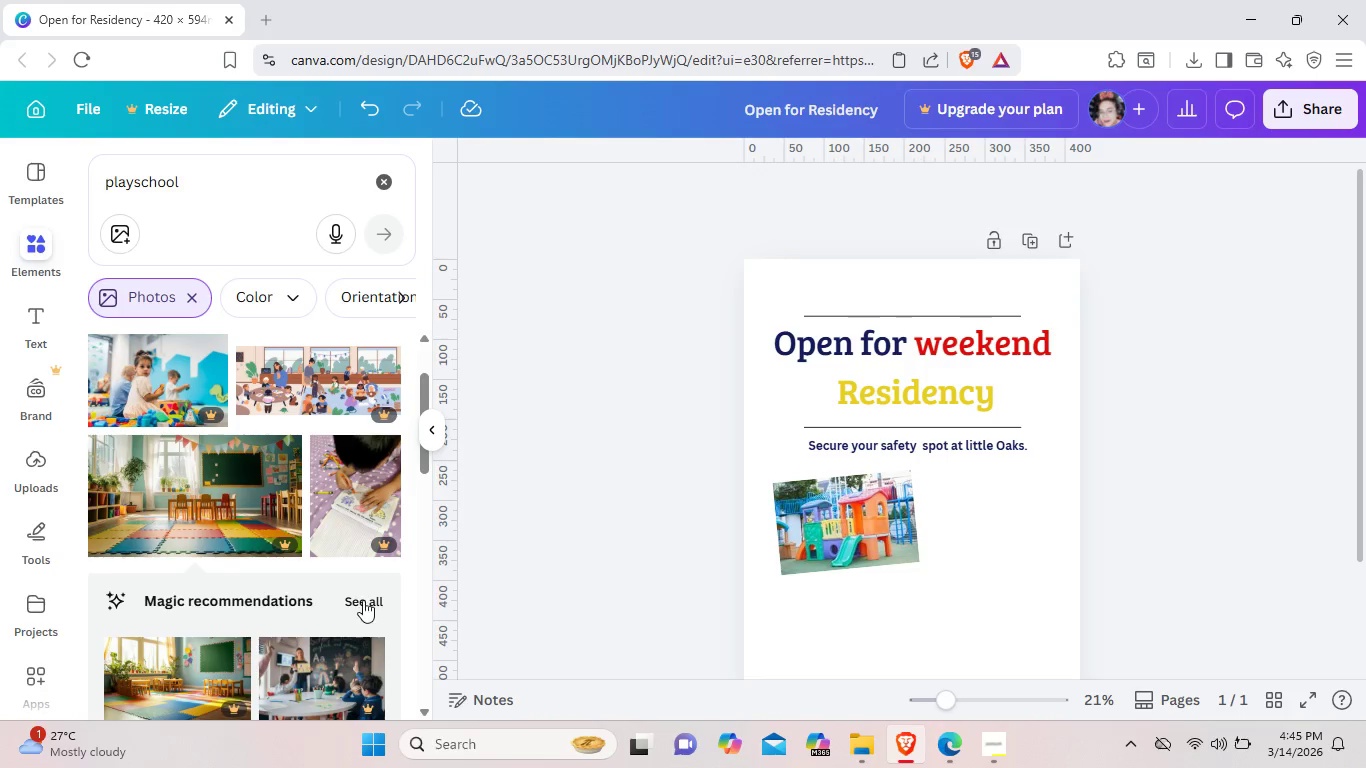 
left_click([363, 600])
 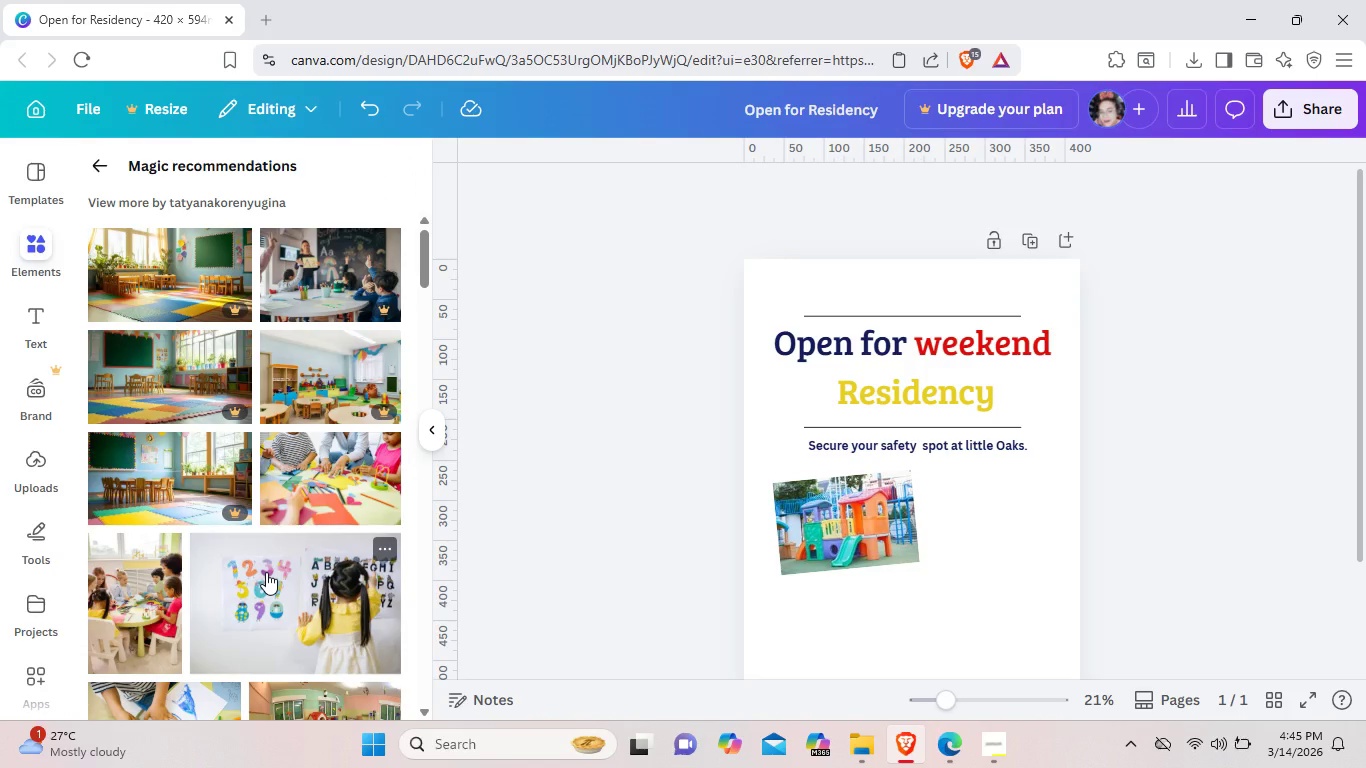 
wait(5.22)
 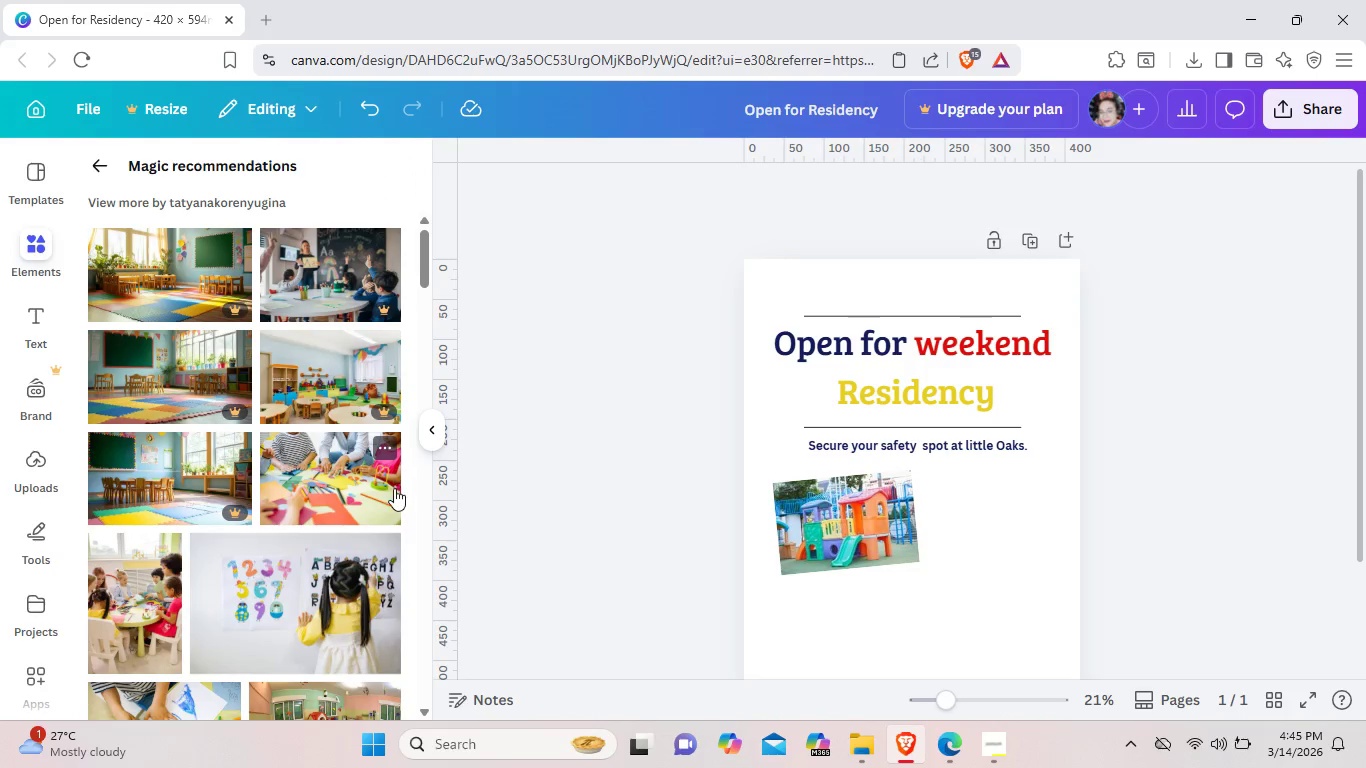 
scroll: coordinate [266, 572], scroll_direction: none, amount: 0.0
 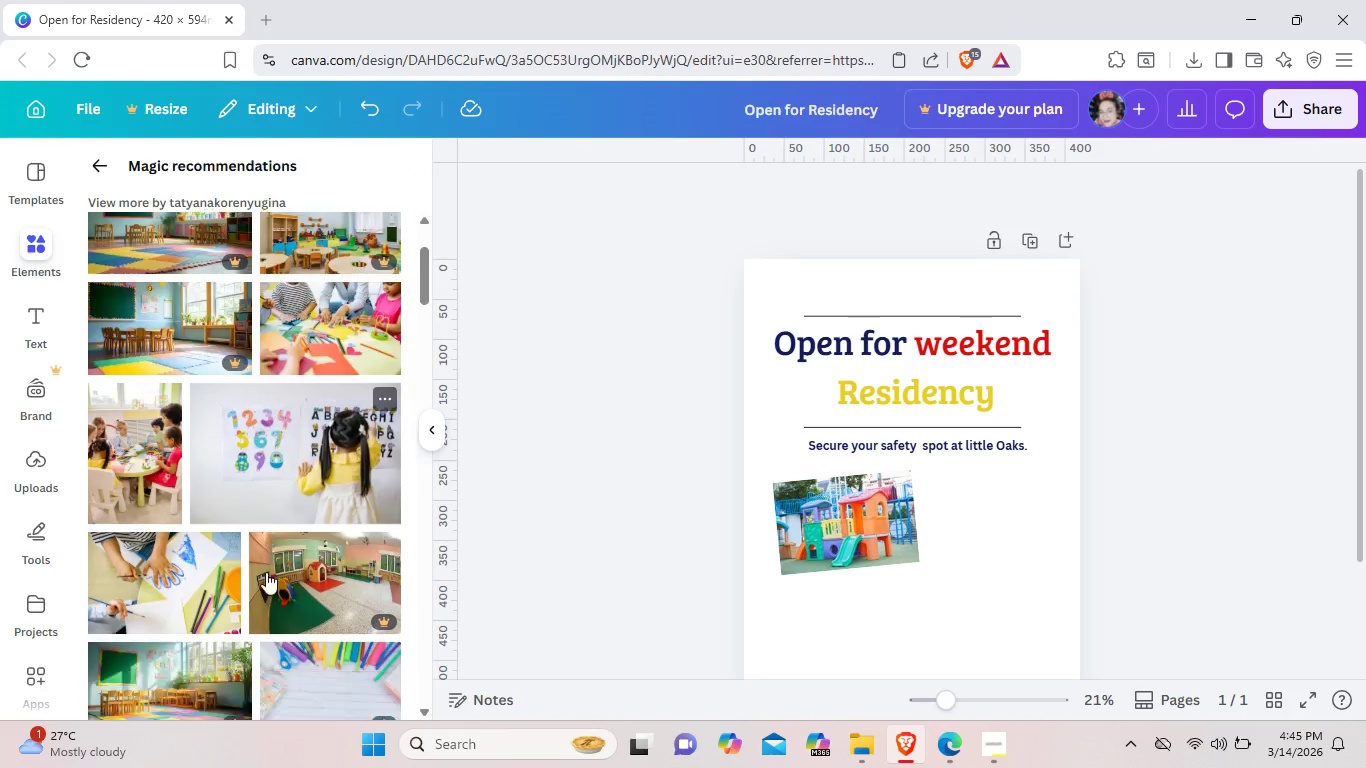 
scroll: coordinate [266, 572], scroll_direction: down, amount: 9.0
 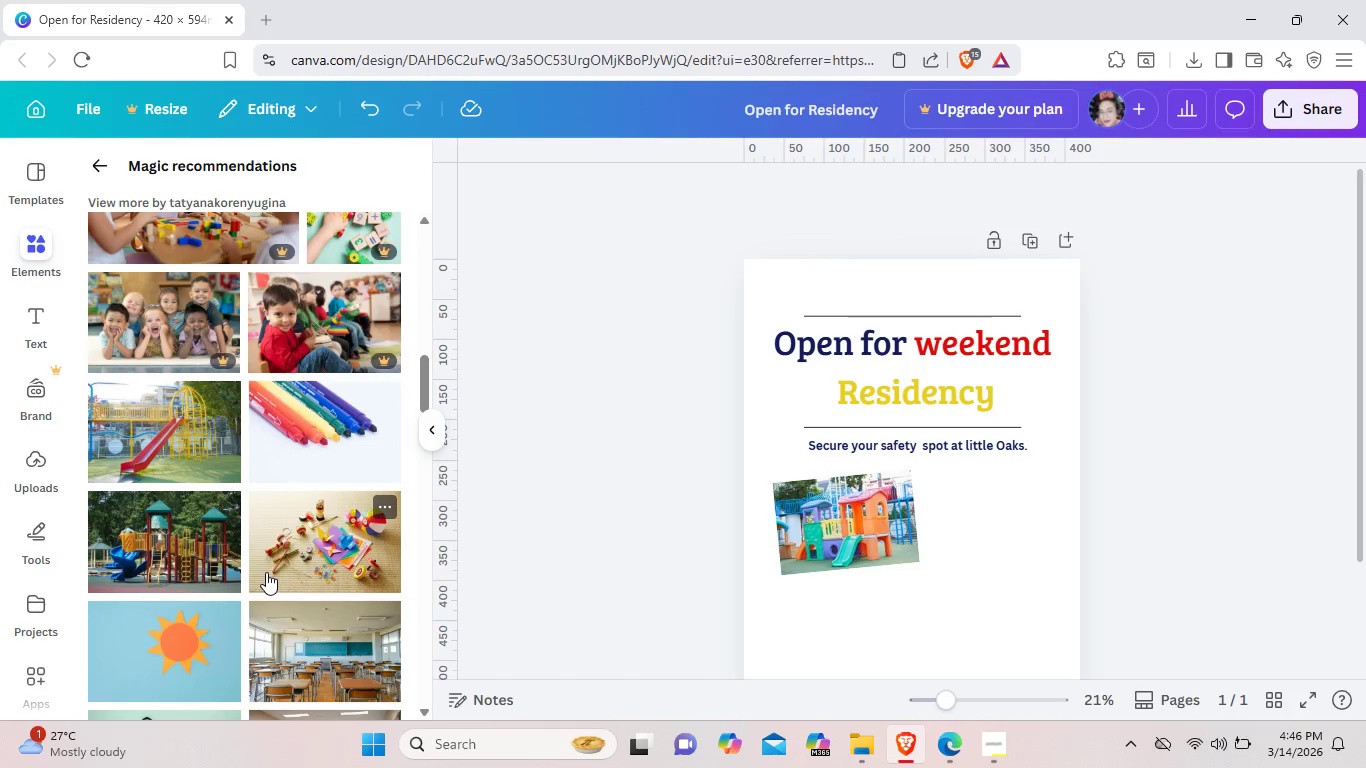 
left_click([853, 522])
 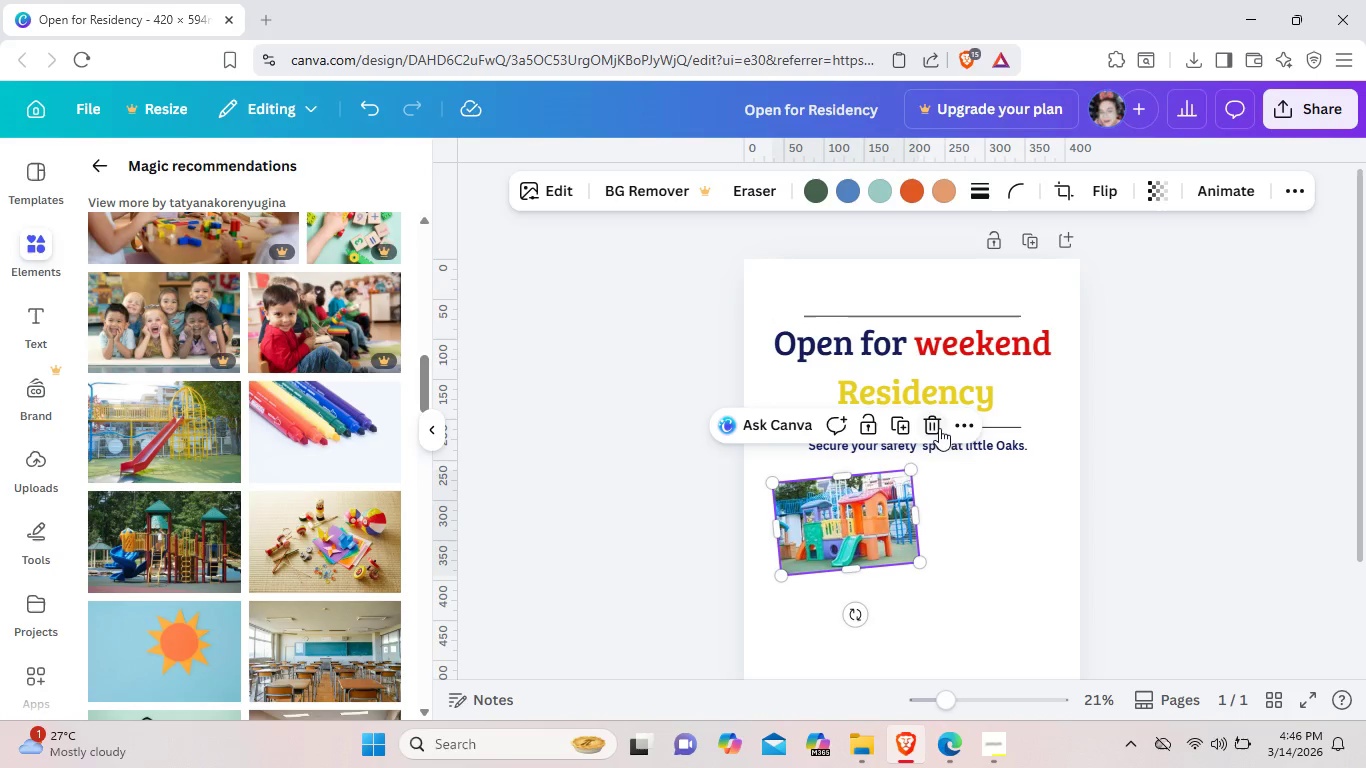 
left_click([935, 429])
 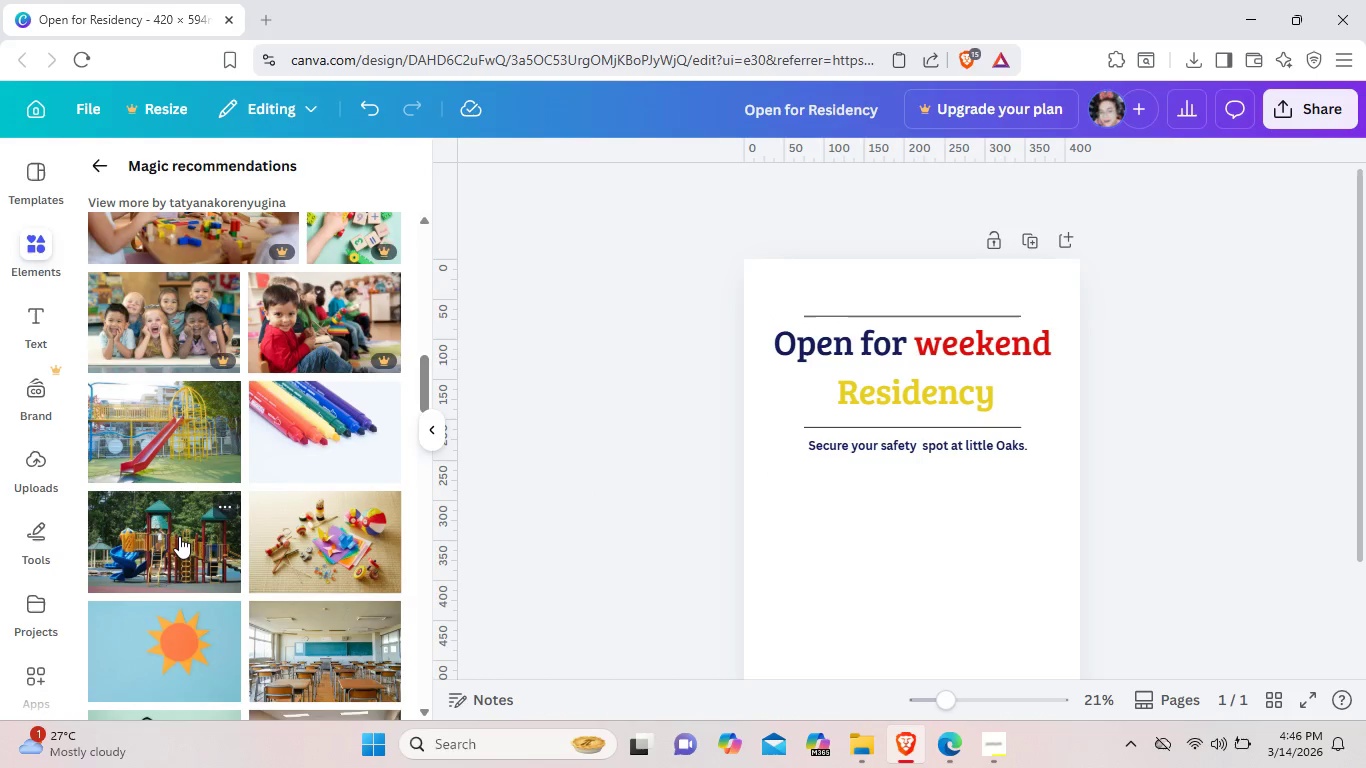 
left_click([179, 536])
 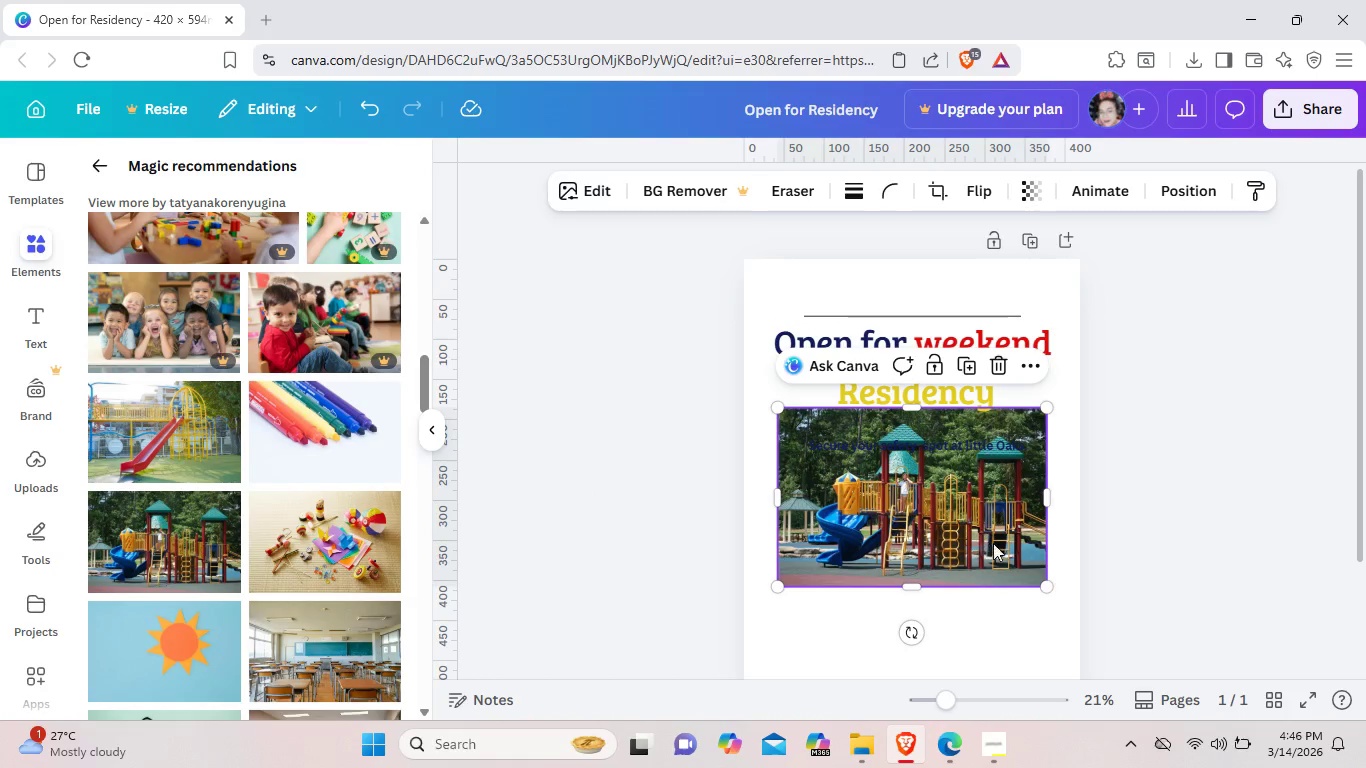 
left_click_drag(start_coordinate=[981, 515], to_coordinate=[978, 573])
 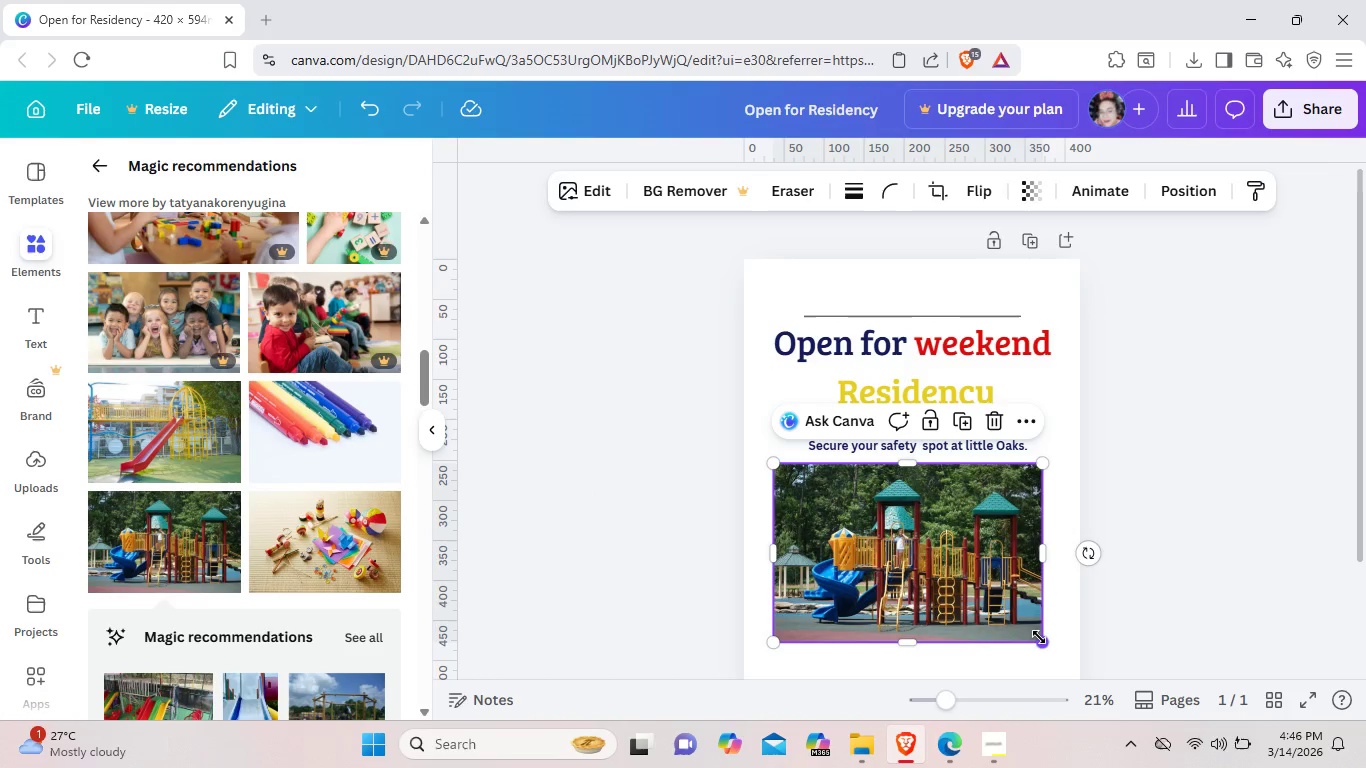 
left_click_drag(start_coordinate=[1039, 637], to_coordinate=[892, 553])
 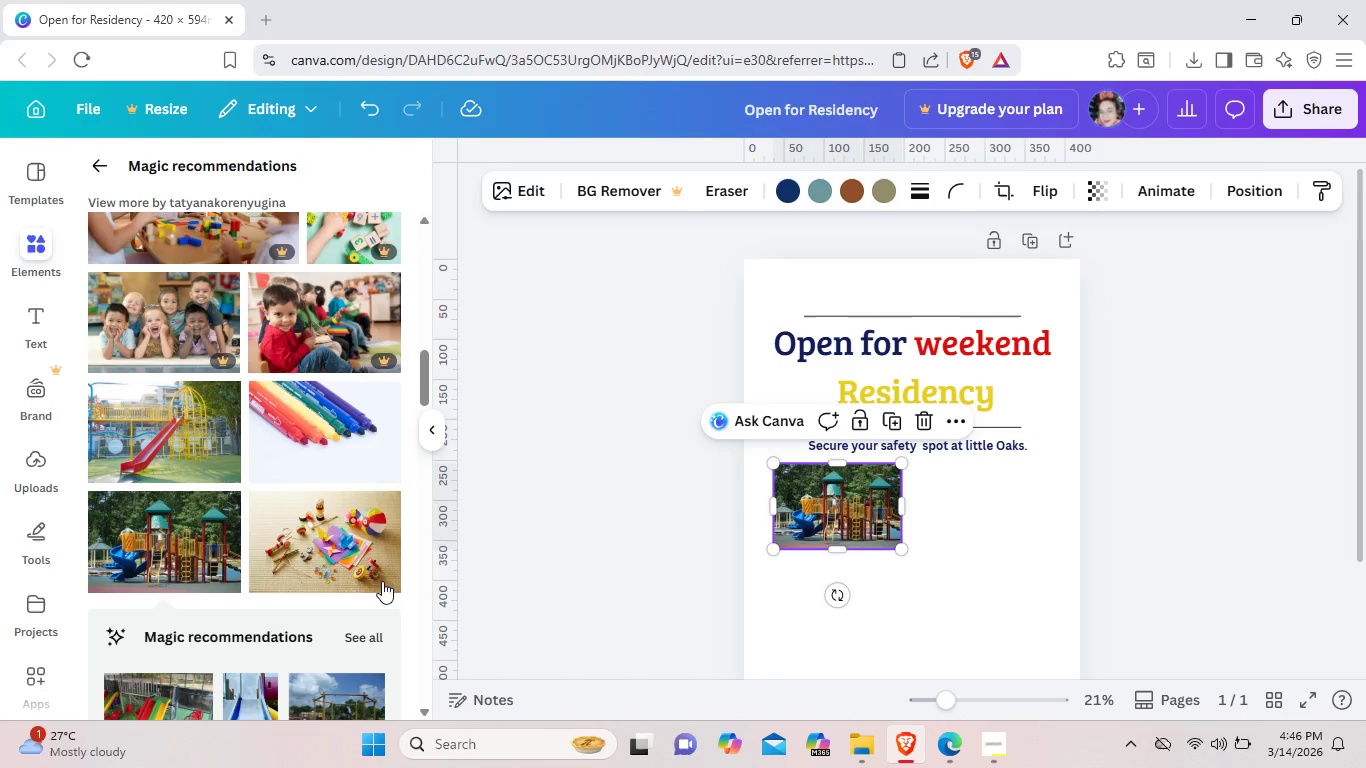 
scroll: coordinate [367, 595], scroll_direction: down, amount: 2.0
 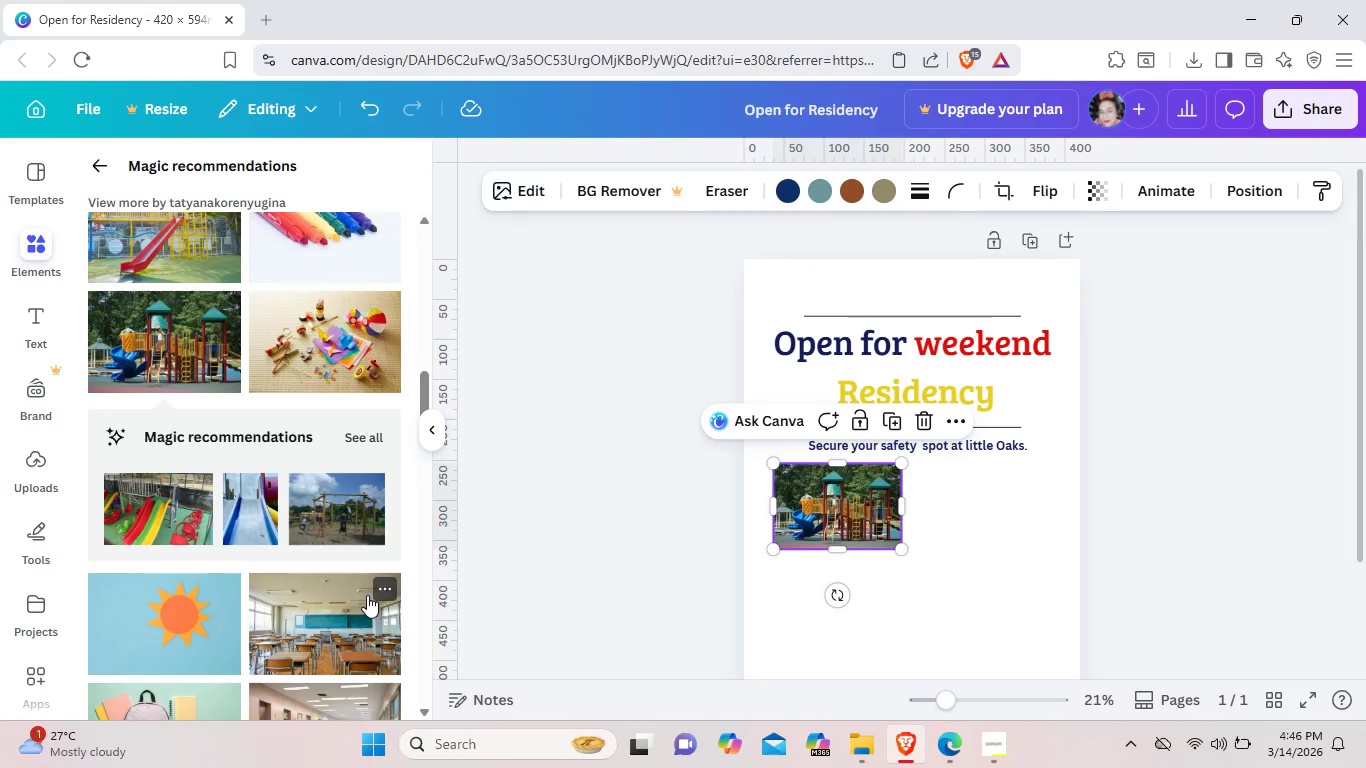 
scroll: coordinate [367, 595], scroll_direction: up, amount: 1.0
 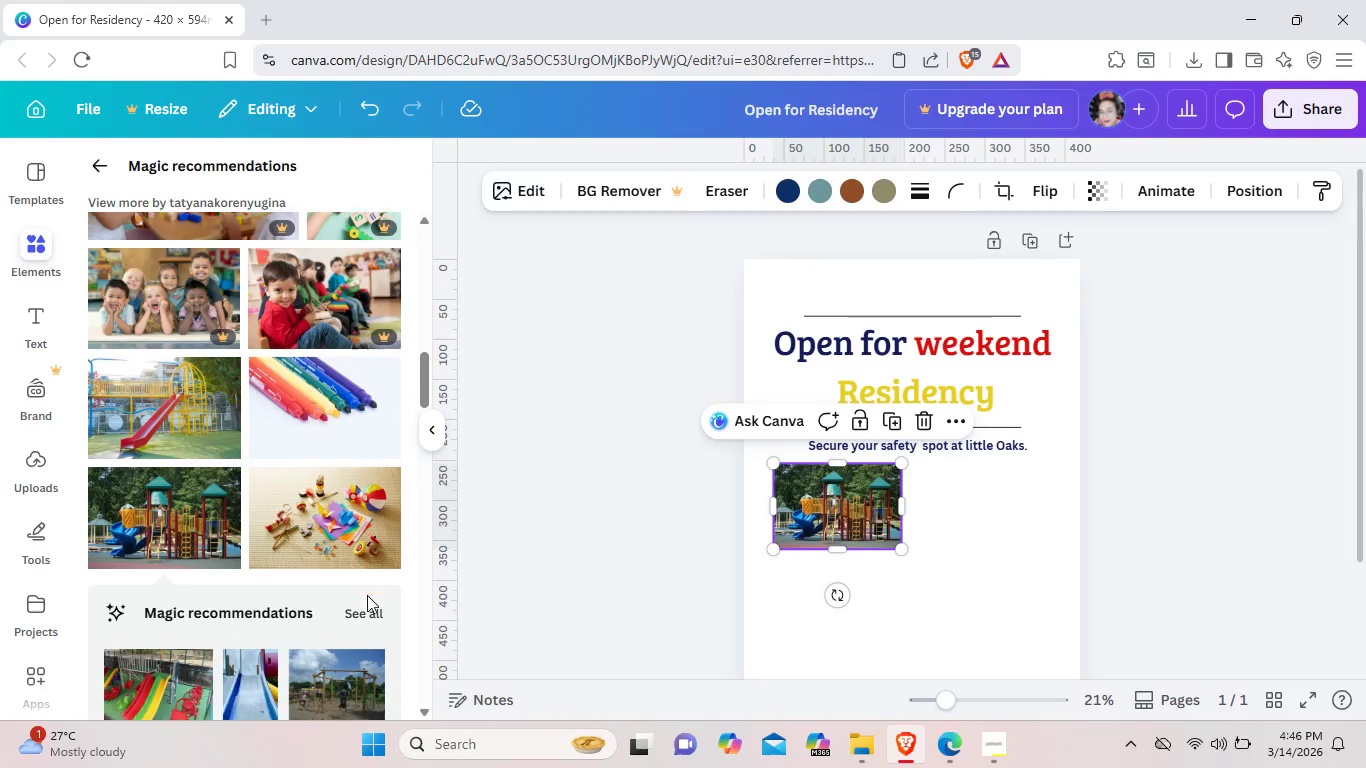 
scroll: coordinate [367, 595], scroll_direction: down, amount: 8.0
 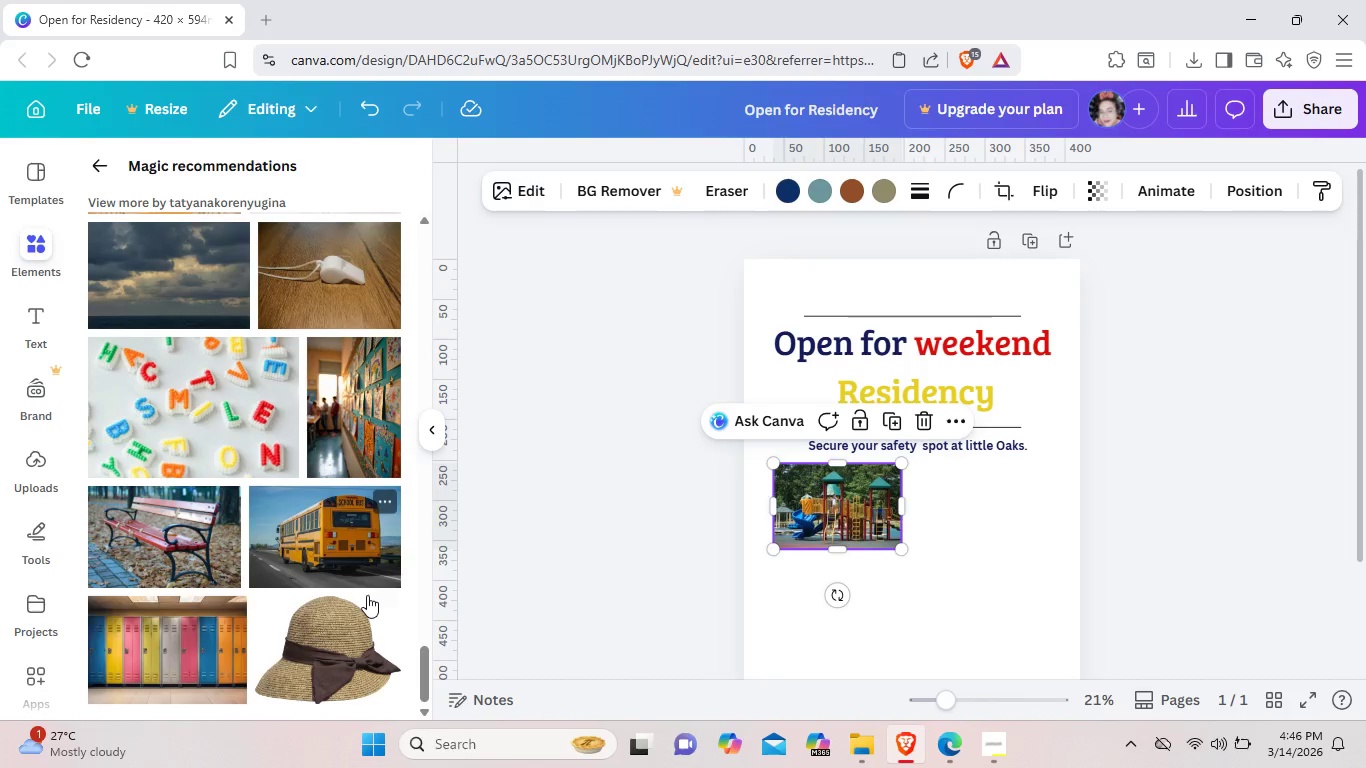 
scroll: coordinate [367, 595], scroll_direction: up, amount: 31.0
 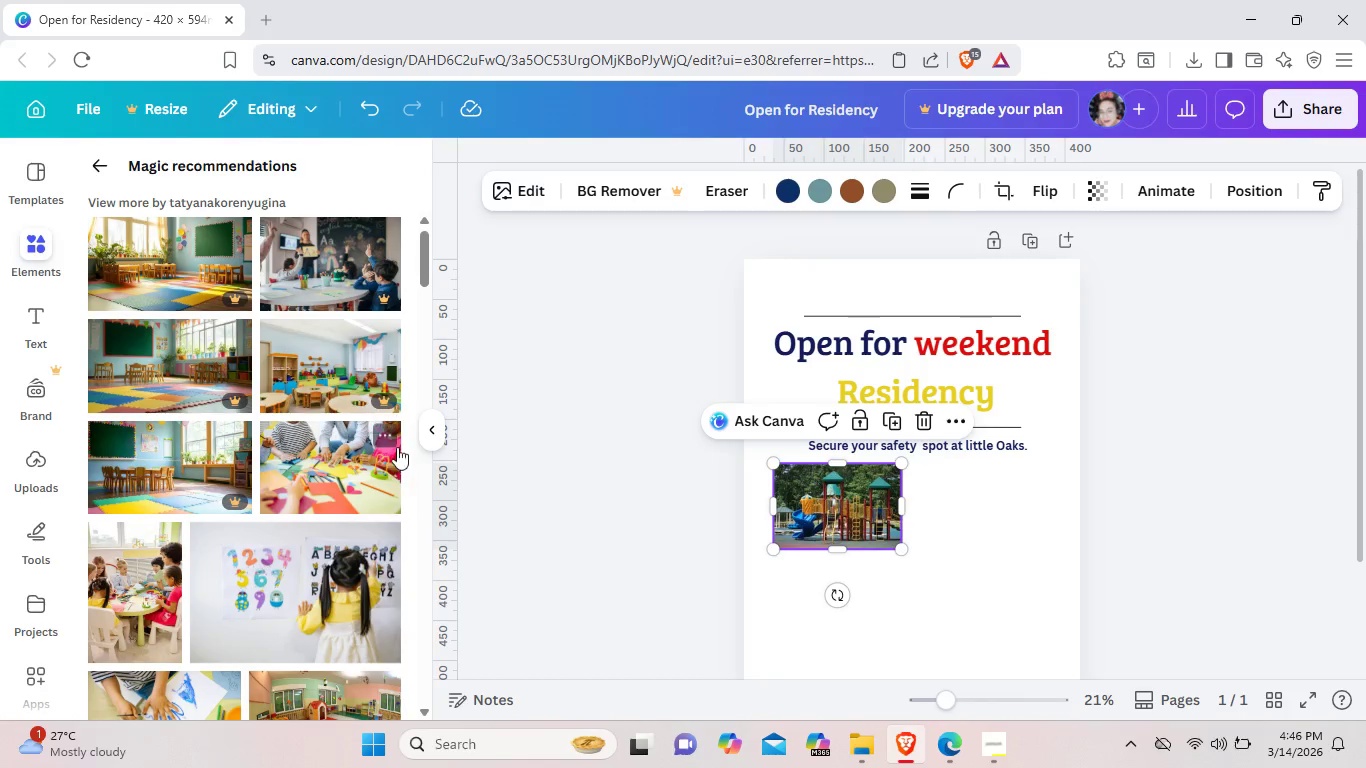 
left_click([345, 356])
 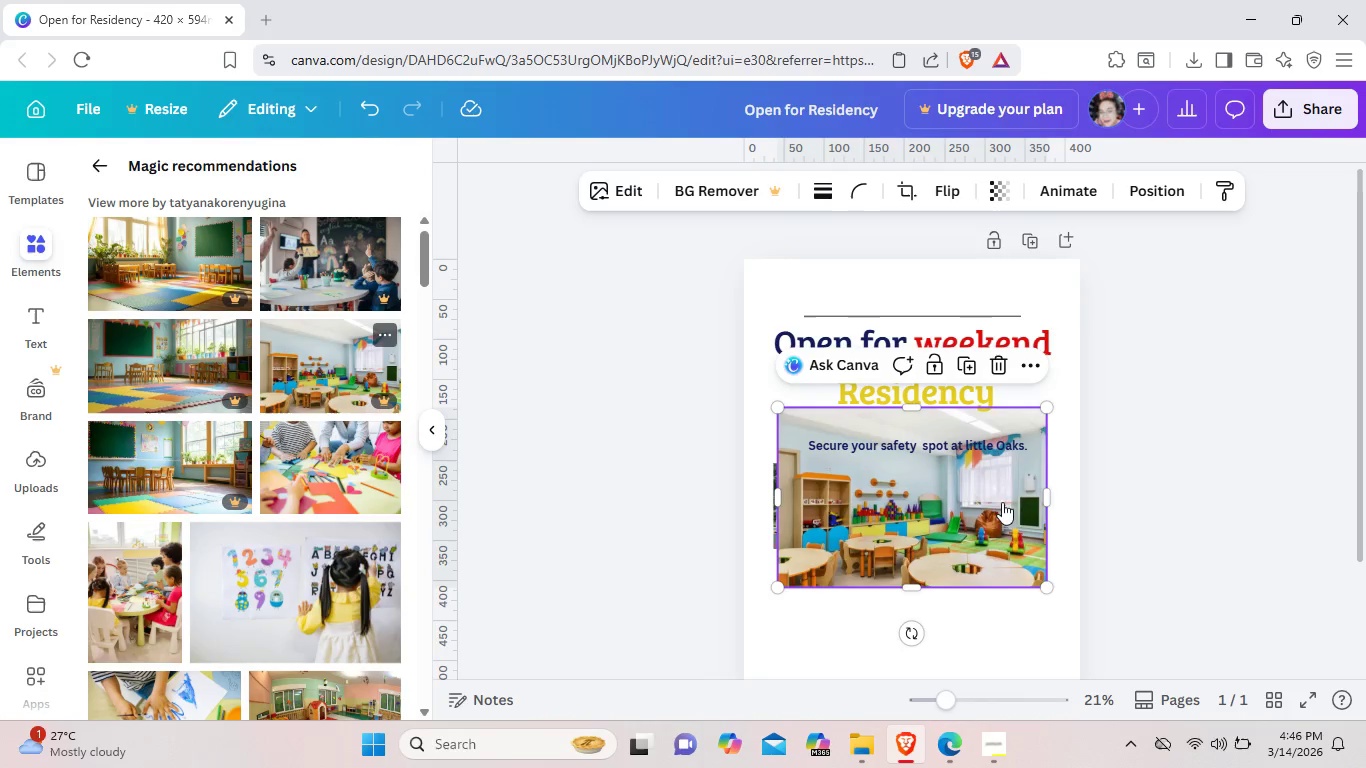 
left_click_drag(start_coordinate=[1009, 484], to_coordinate=[1004, 572])
 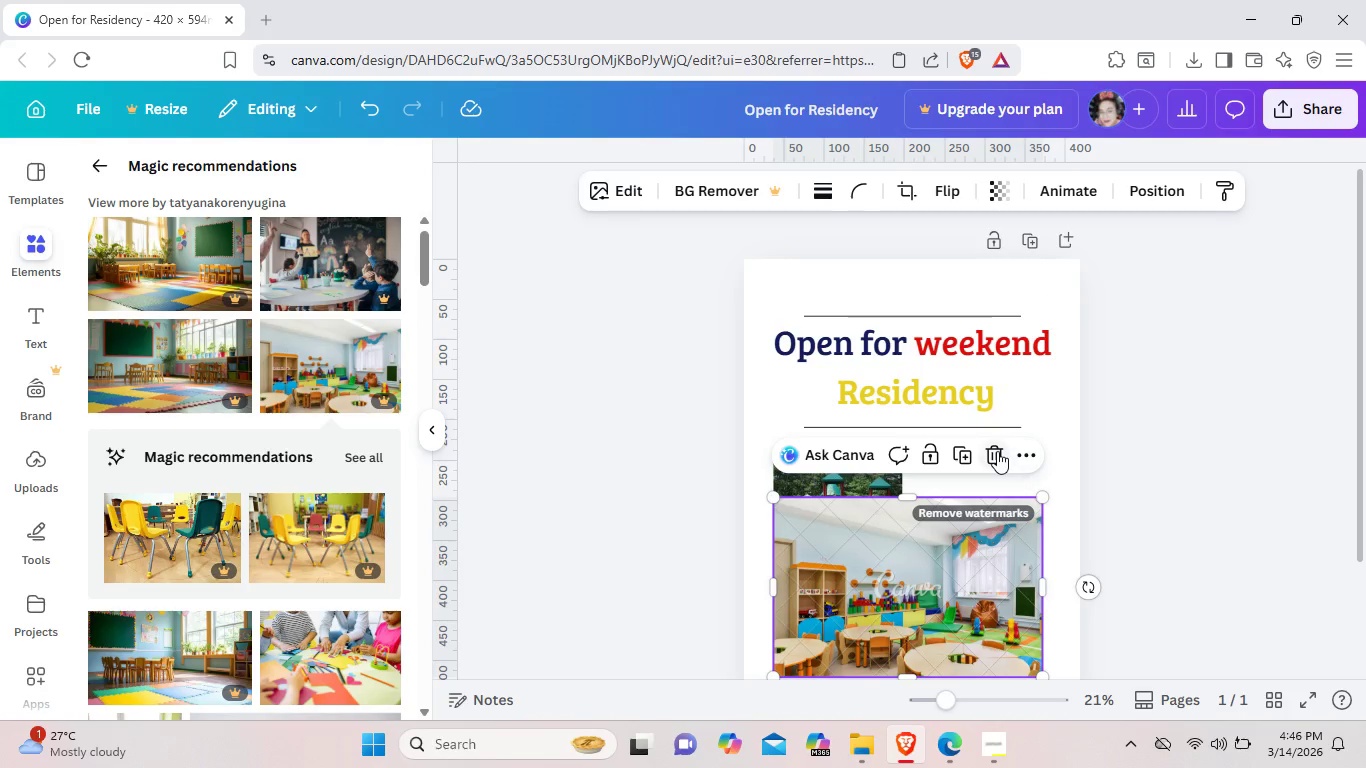 
left_click([997, 451])
 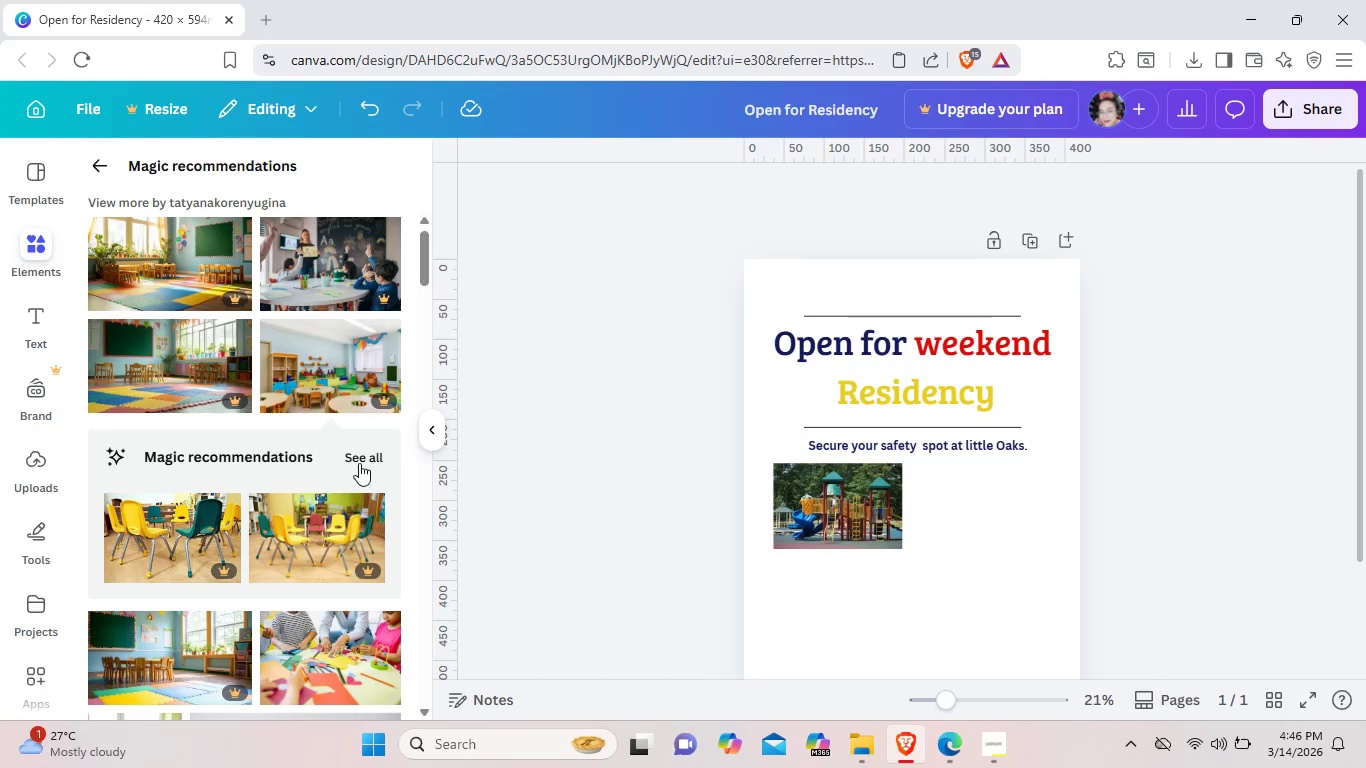 
left_click([358, 462])
 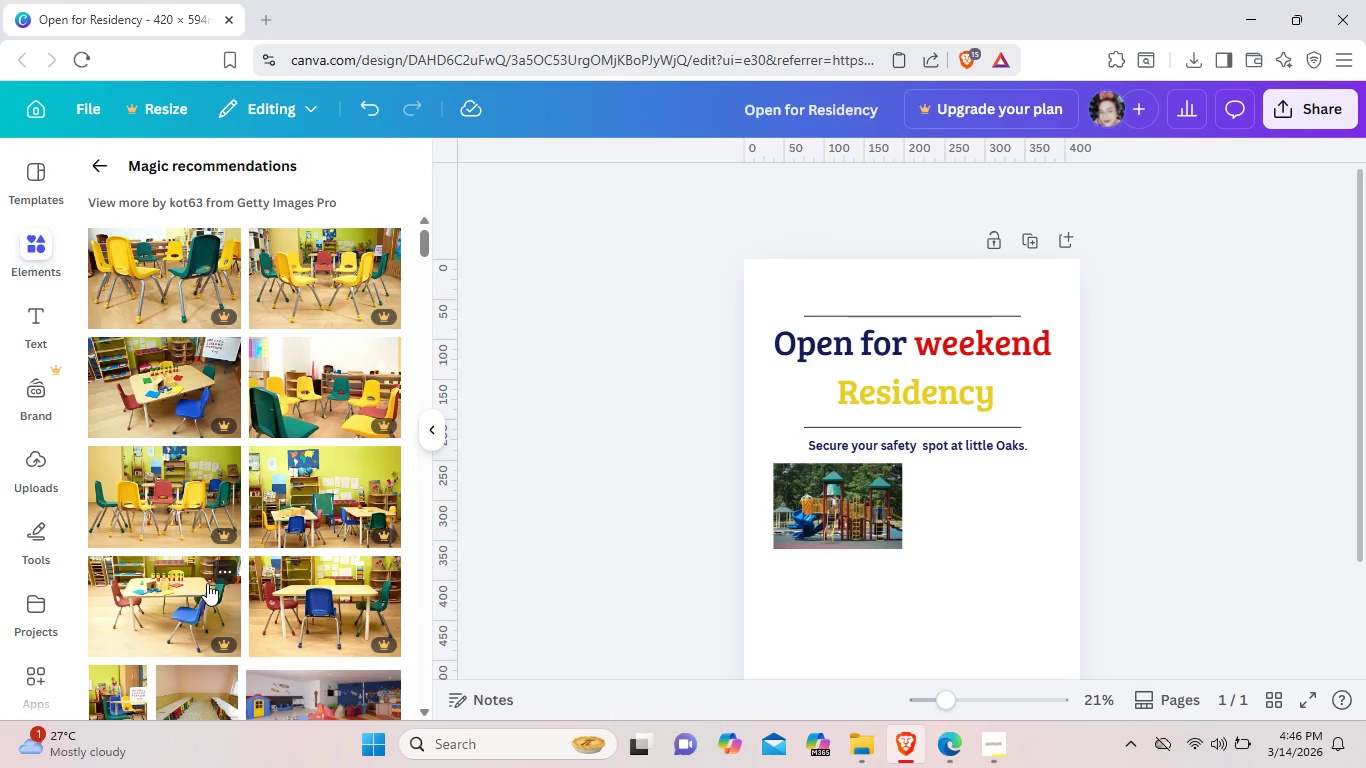 
scroll: coordinate [191, 599], scroll_direction: none, amount: 0.0
 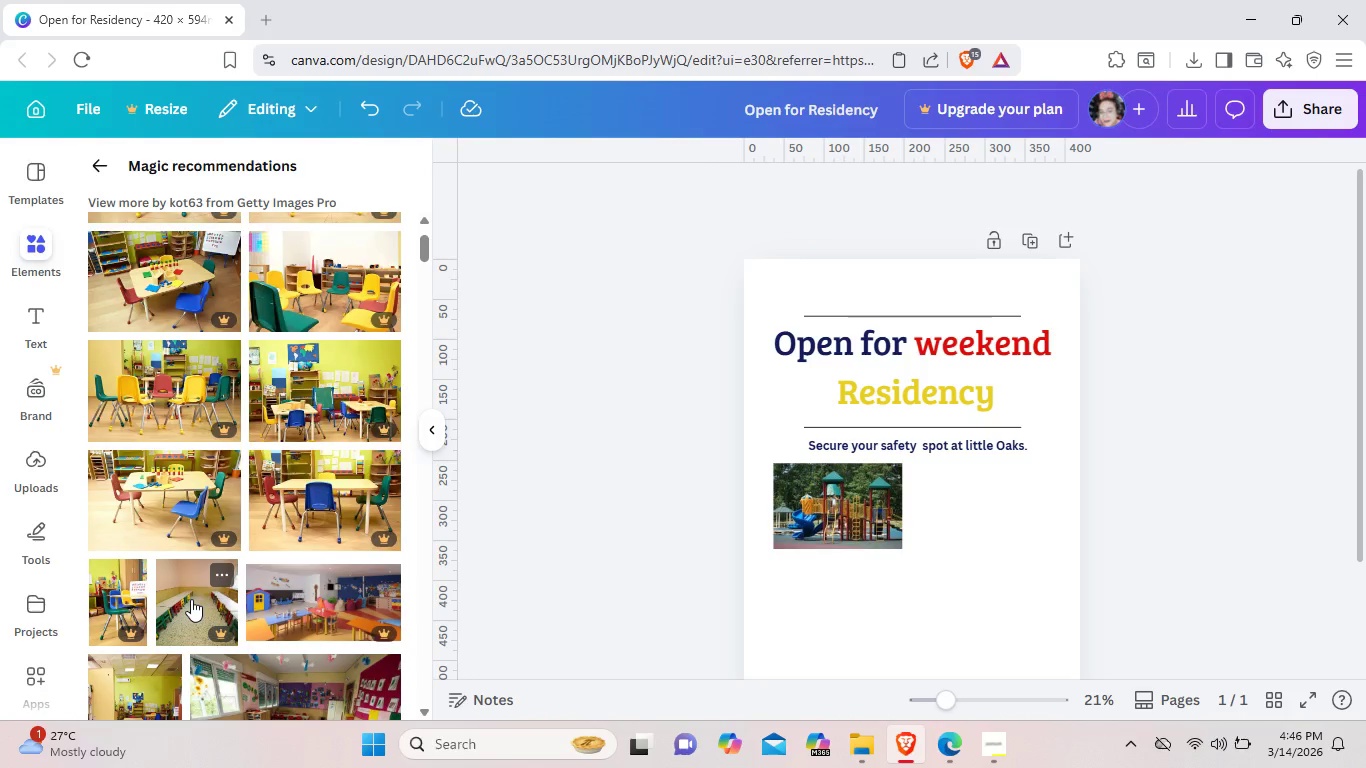 
scroll: coordinate [191, 599], scroll_direction: down, amount: 10.0
 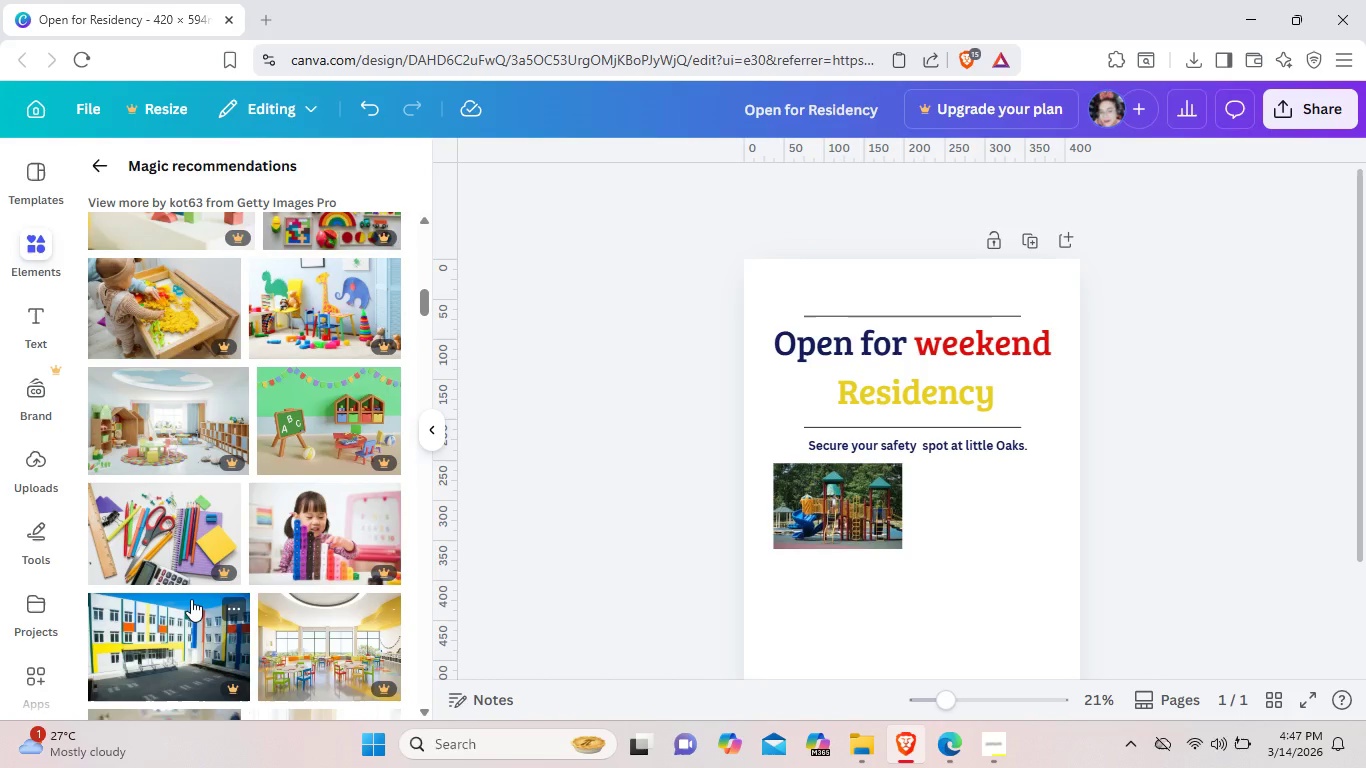 
scroll: coordinate [191, 599], scroll_direction: down, amount: 10.0
 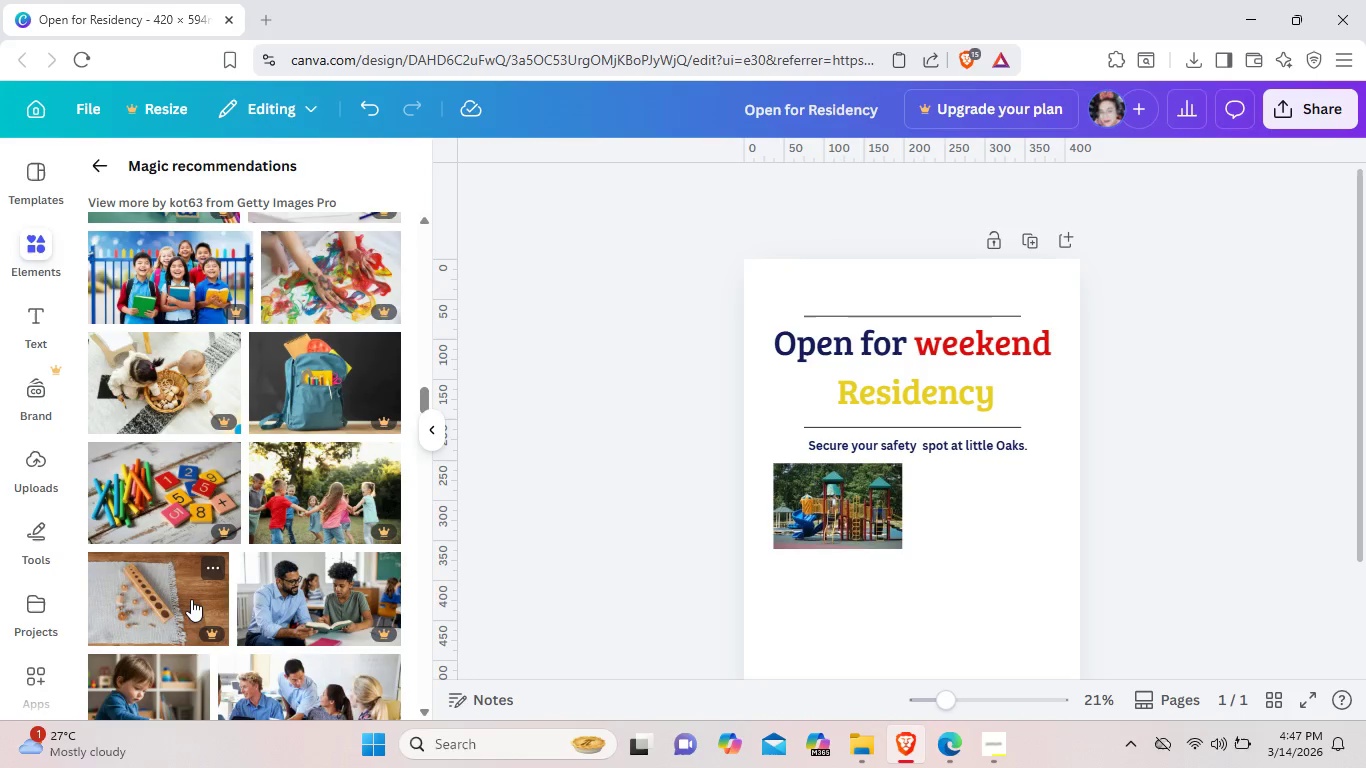 
scroll: coordinate [191, 599], scroll_direction: down, amount: 13.0
 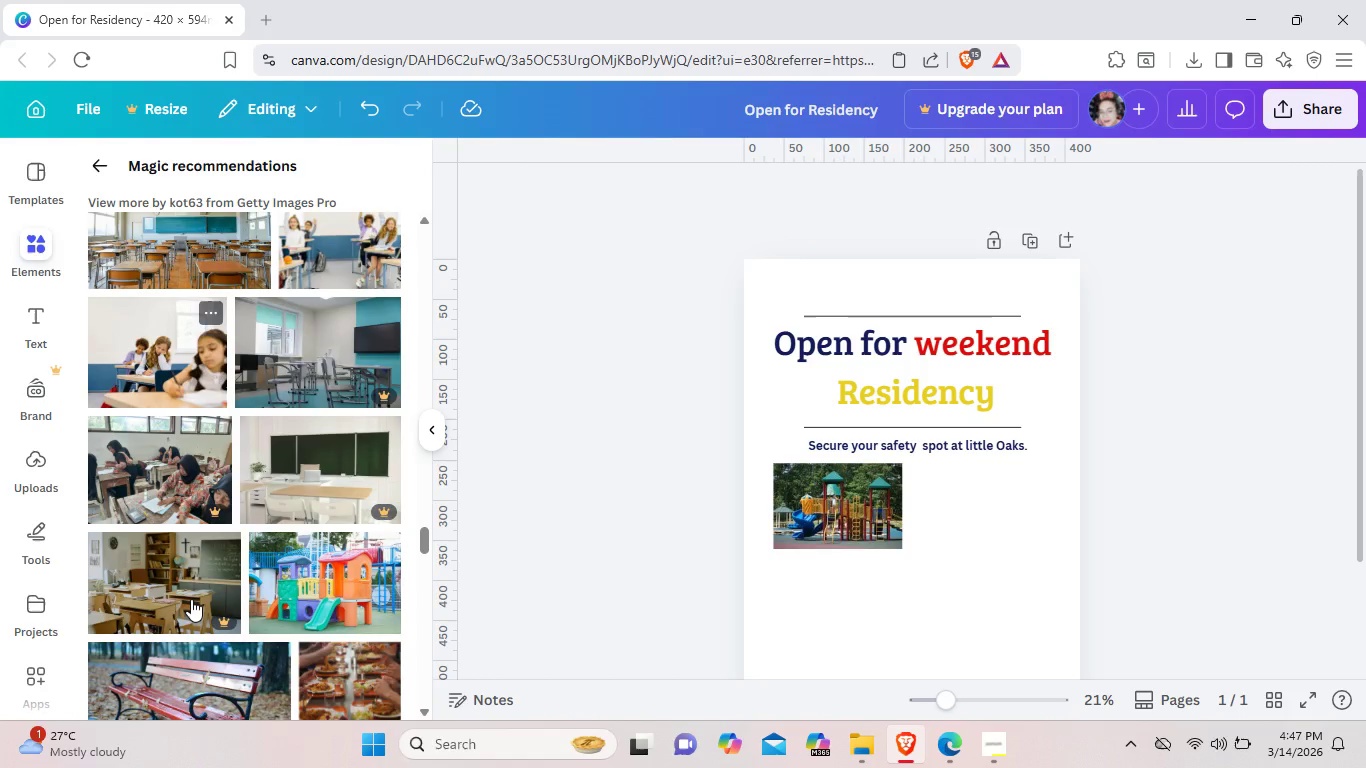 
scroll: coordinate [284, 338], scroll_direction: up, amount: 30.0
 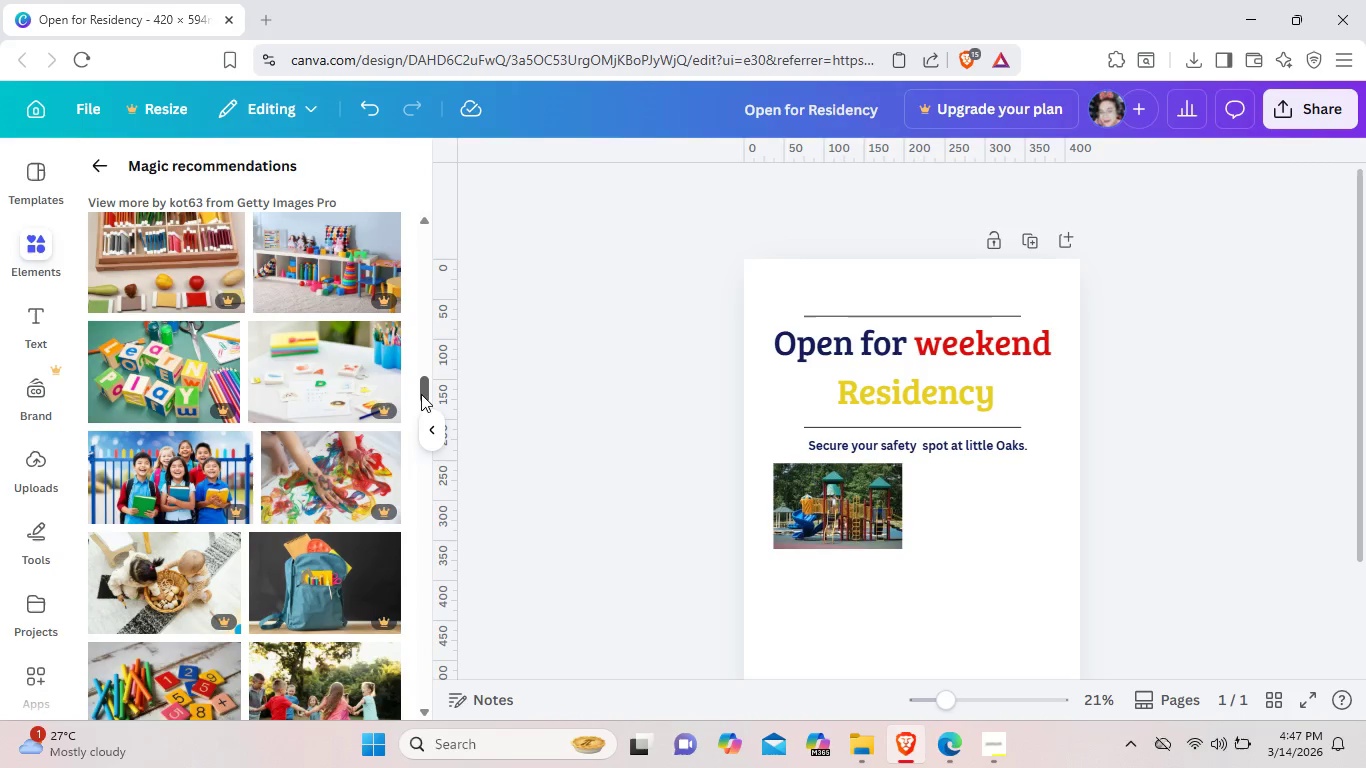 
left_click_drag(start_coordinate=[421, 394], to_coordinate=[422, 216])
 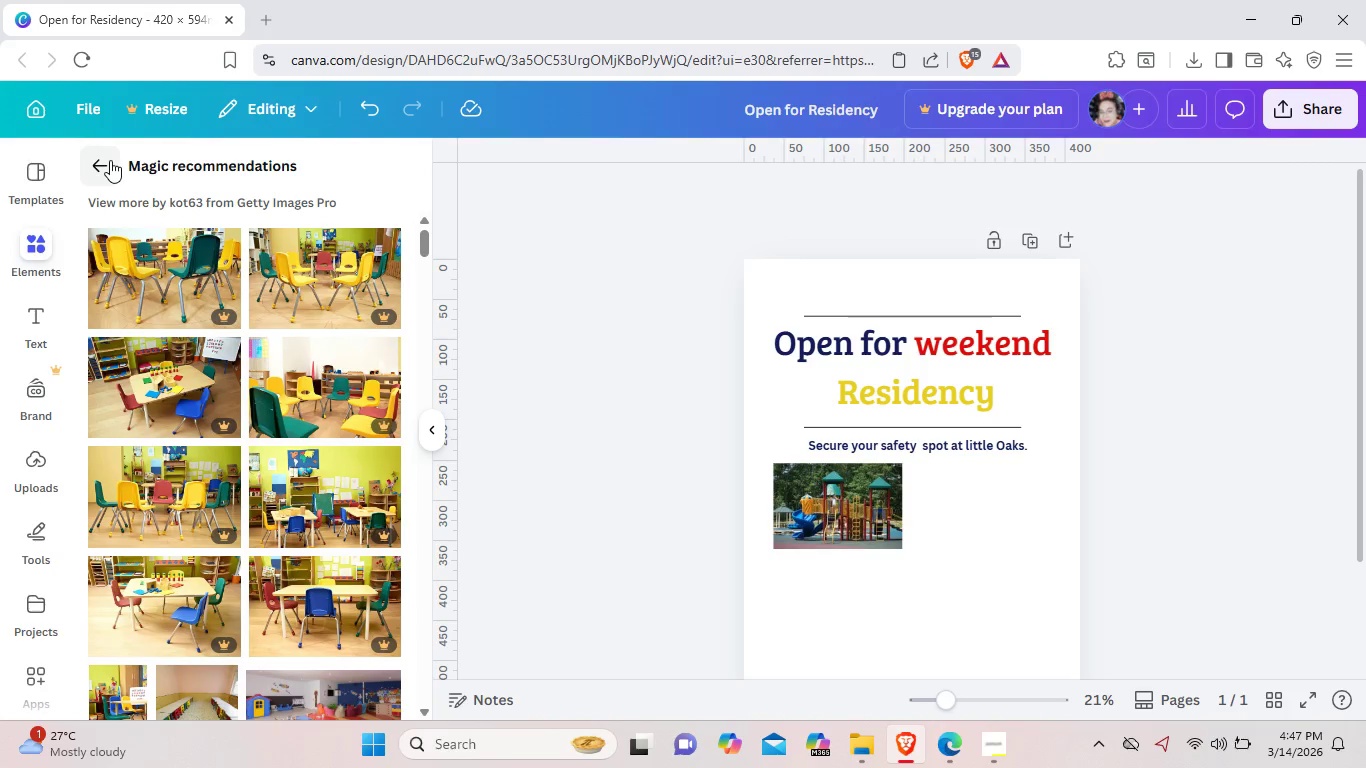 
left_click([111, 161])
 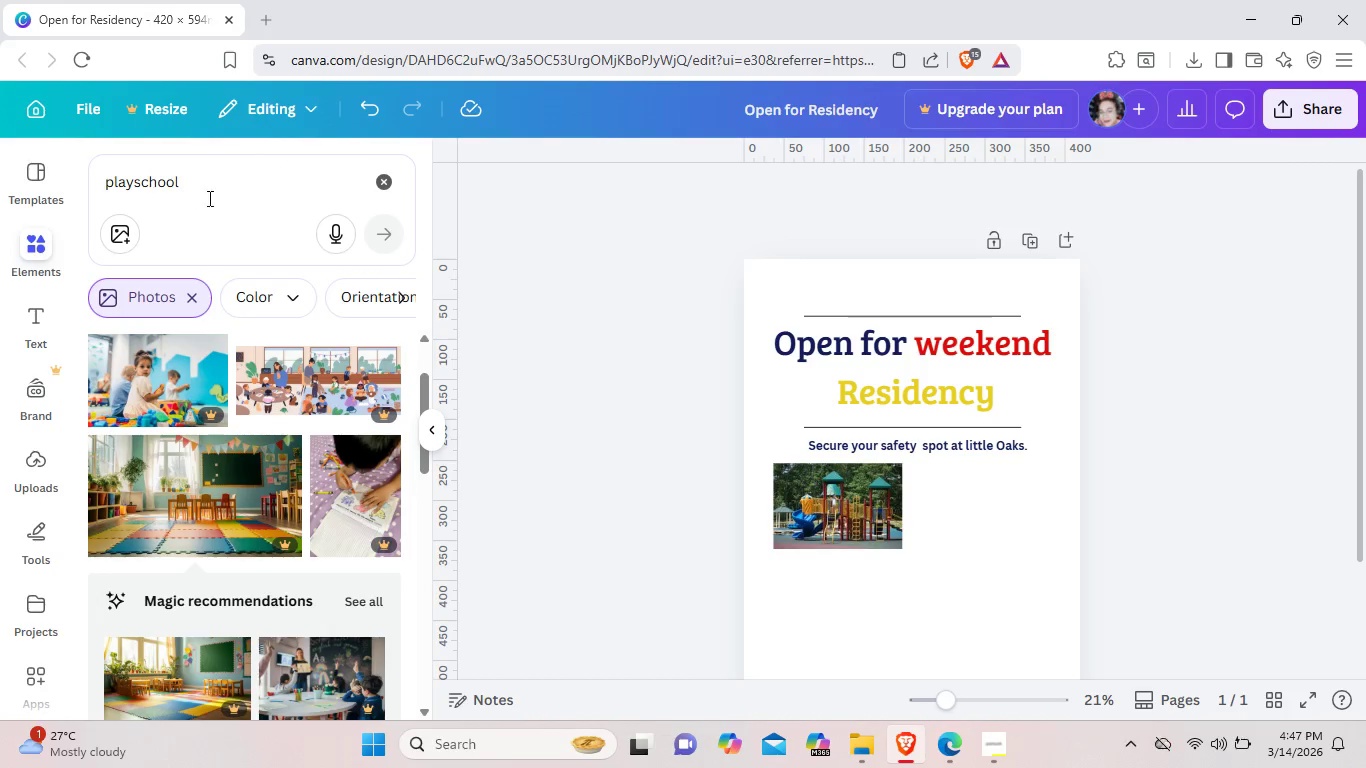 
left_click_drag(start_coordinate=[203, 185], to_coordinate=[72, 192])
 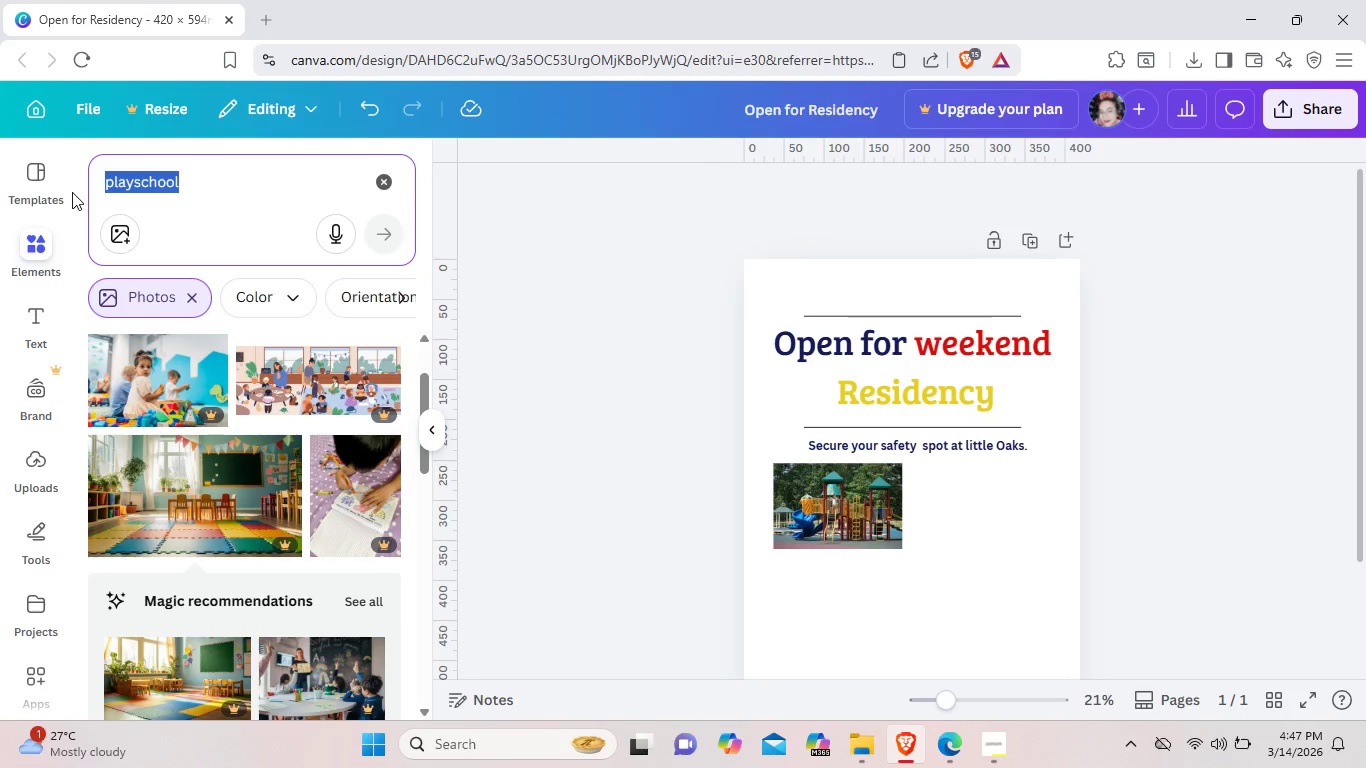 
key(Backspace)
type(kinder)
 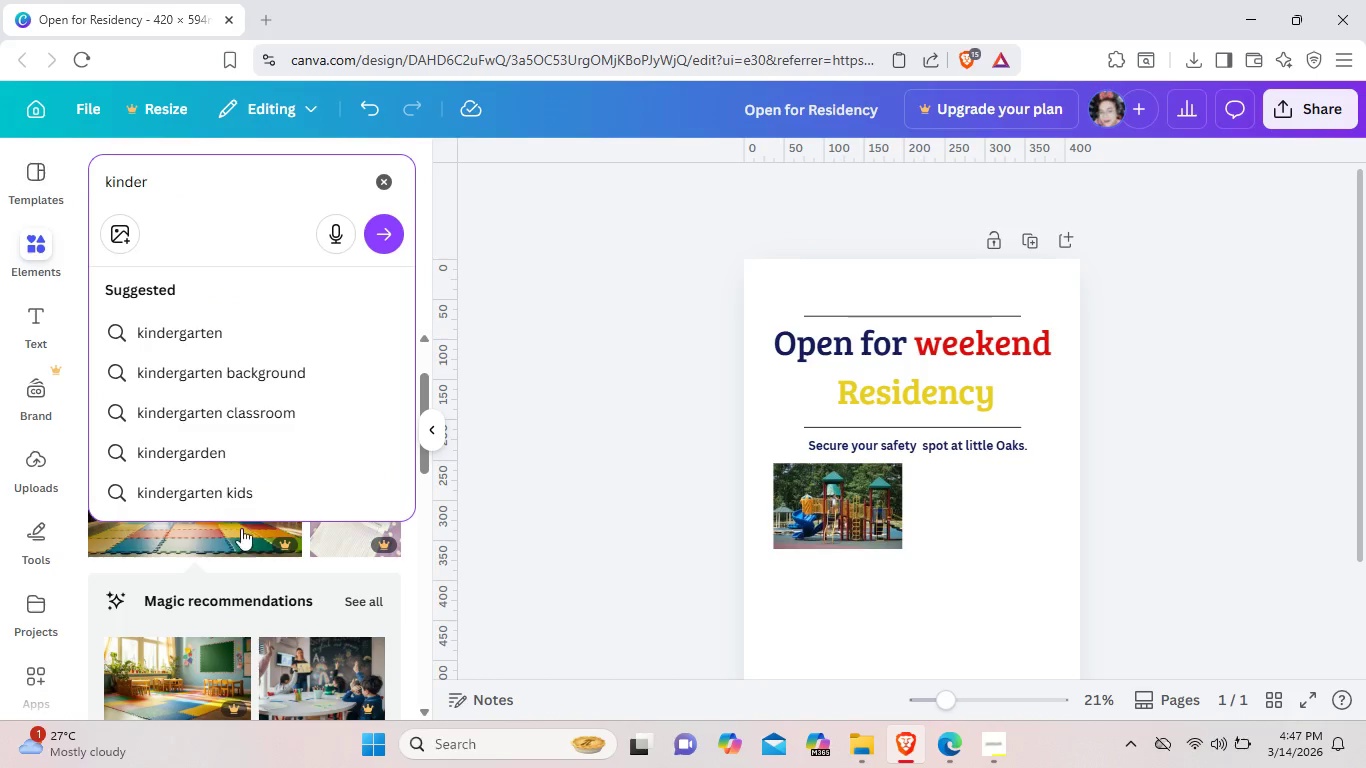 
left_click([319, 419])
 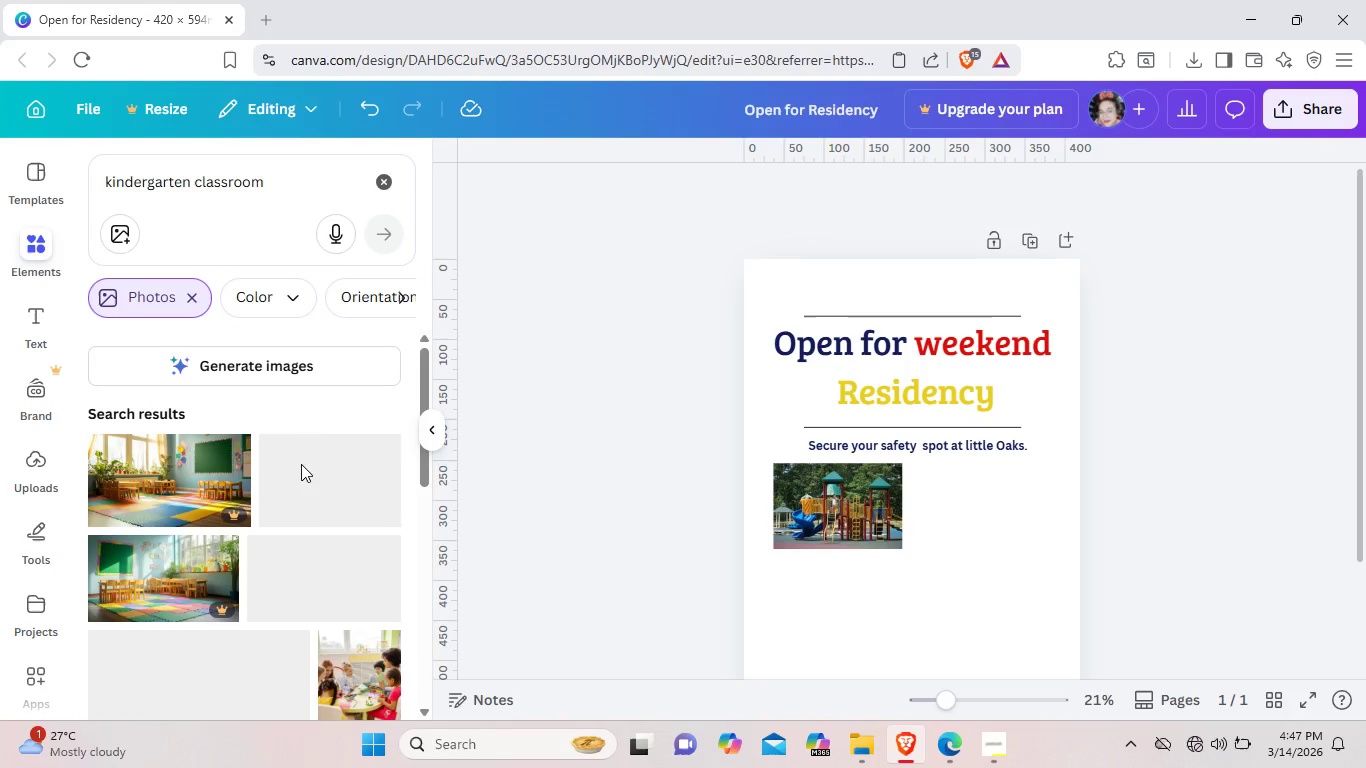 
wait(5.56)
 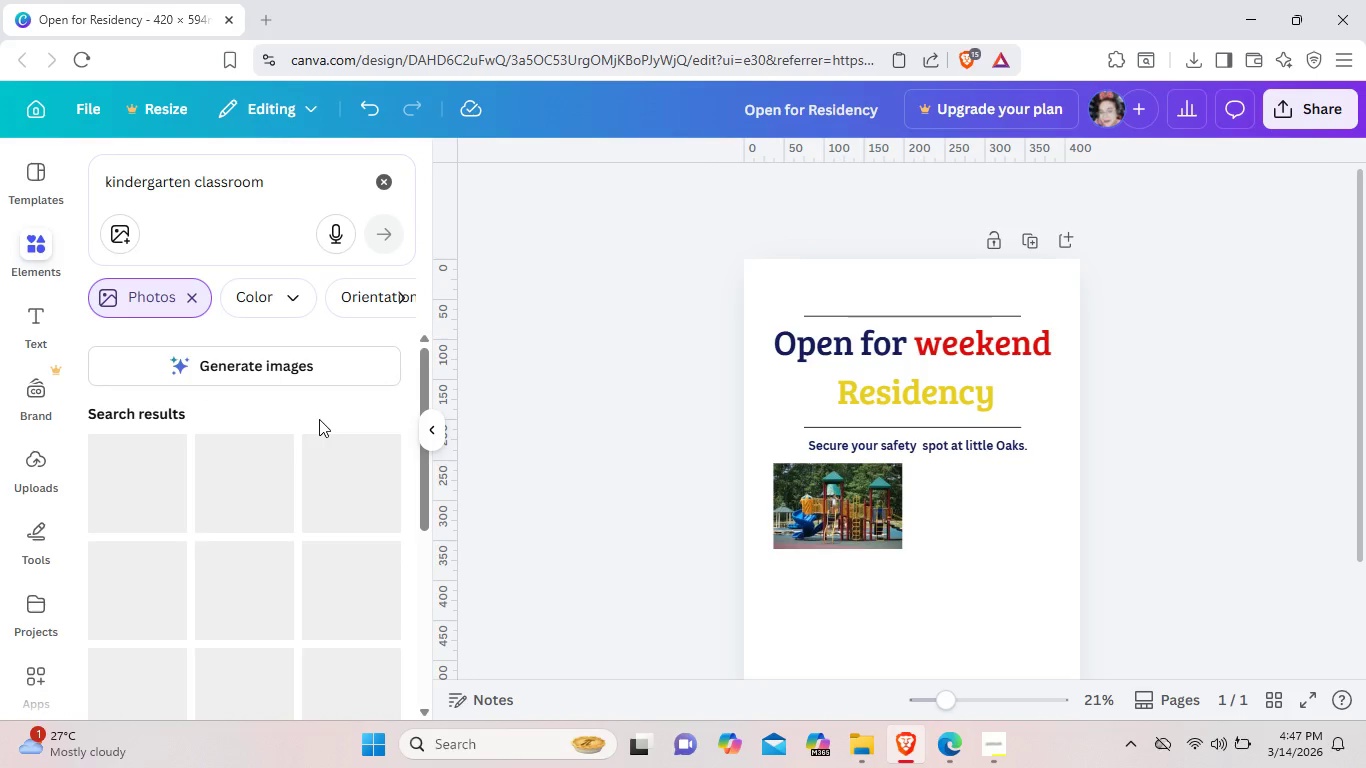 
scroll: coordinate [352, 532], scroll_direction: down, amount: 1.0
 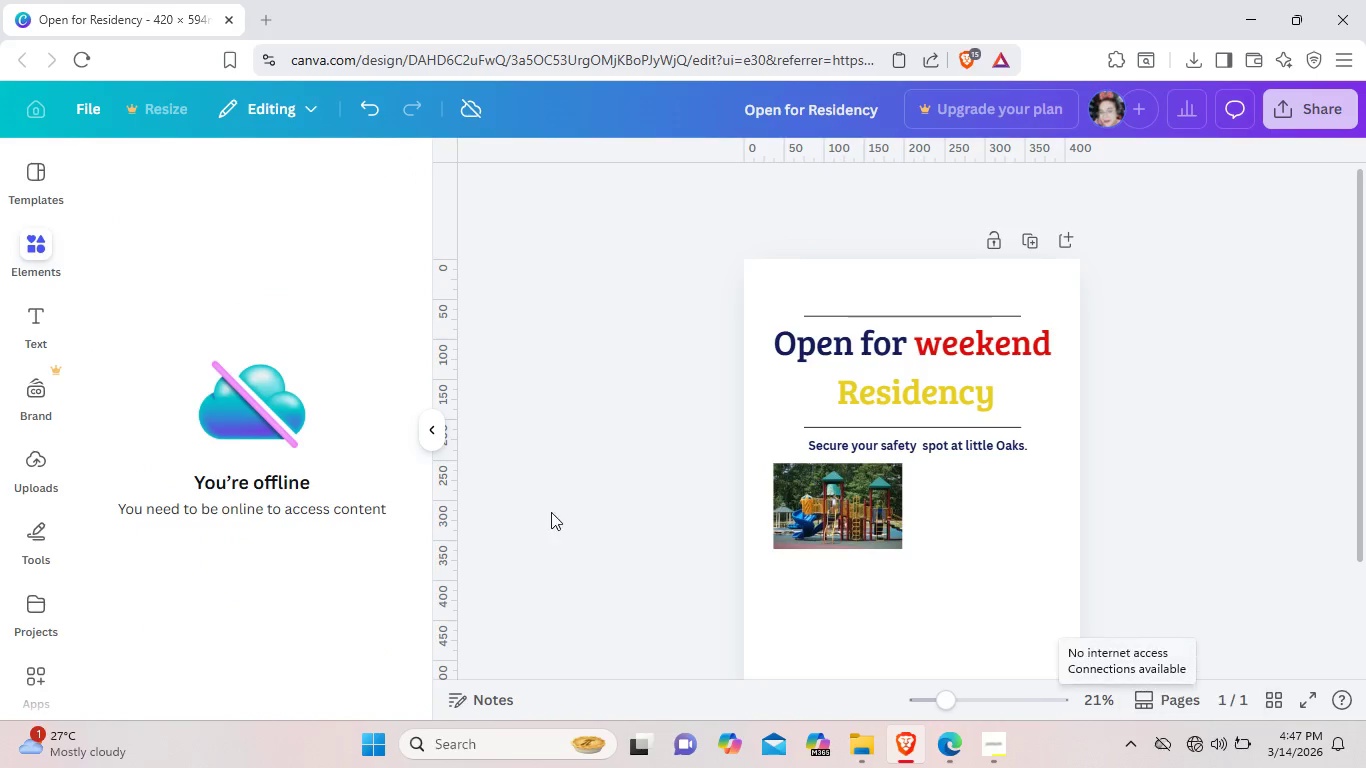 
wait(6.65)
 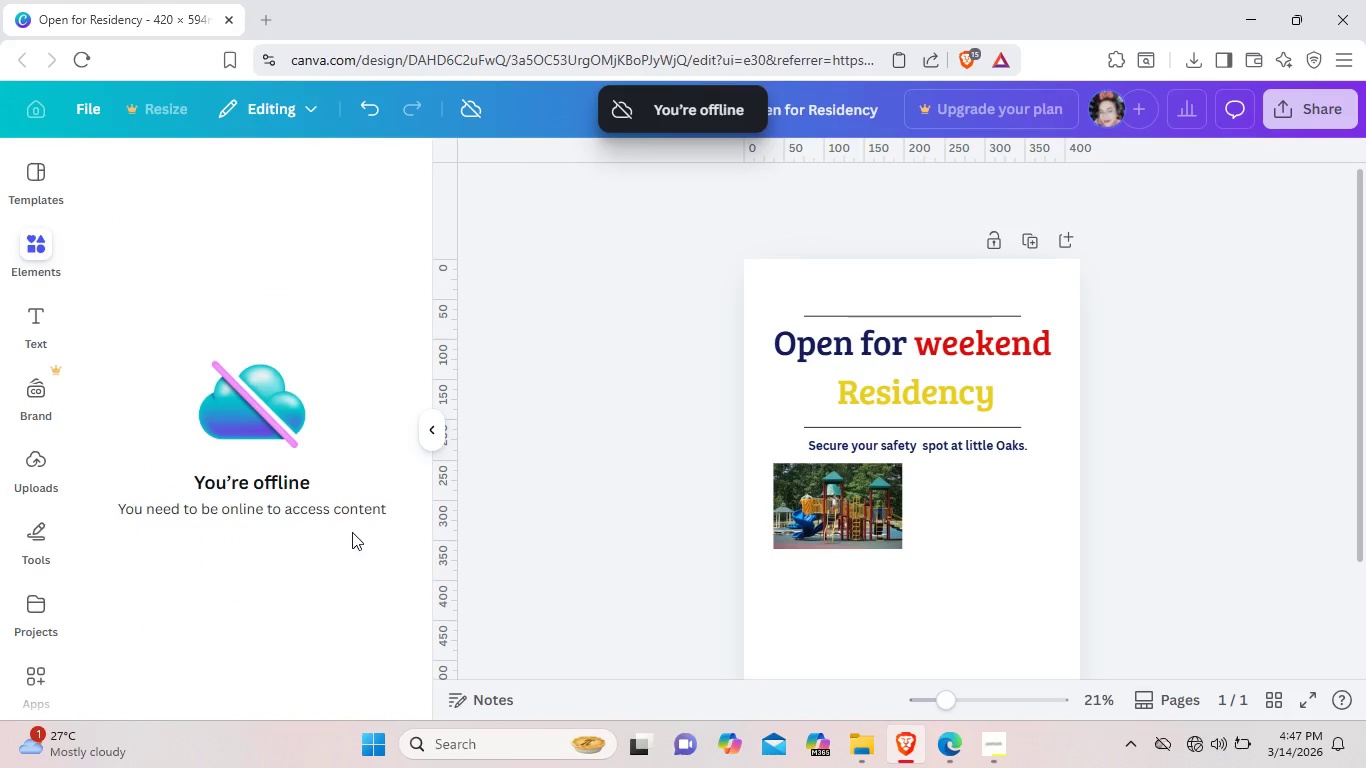 
left_click([891, 581])
 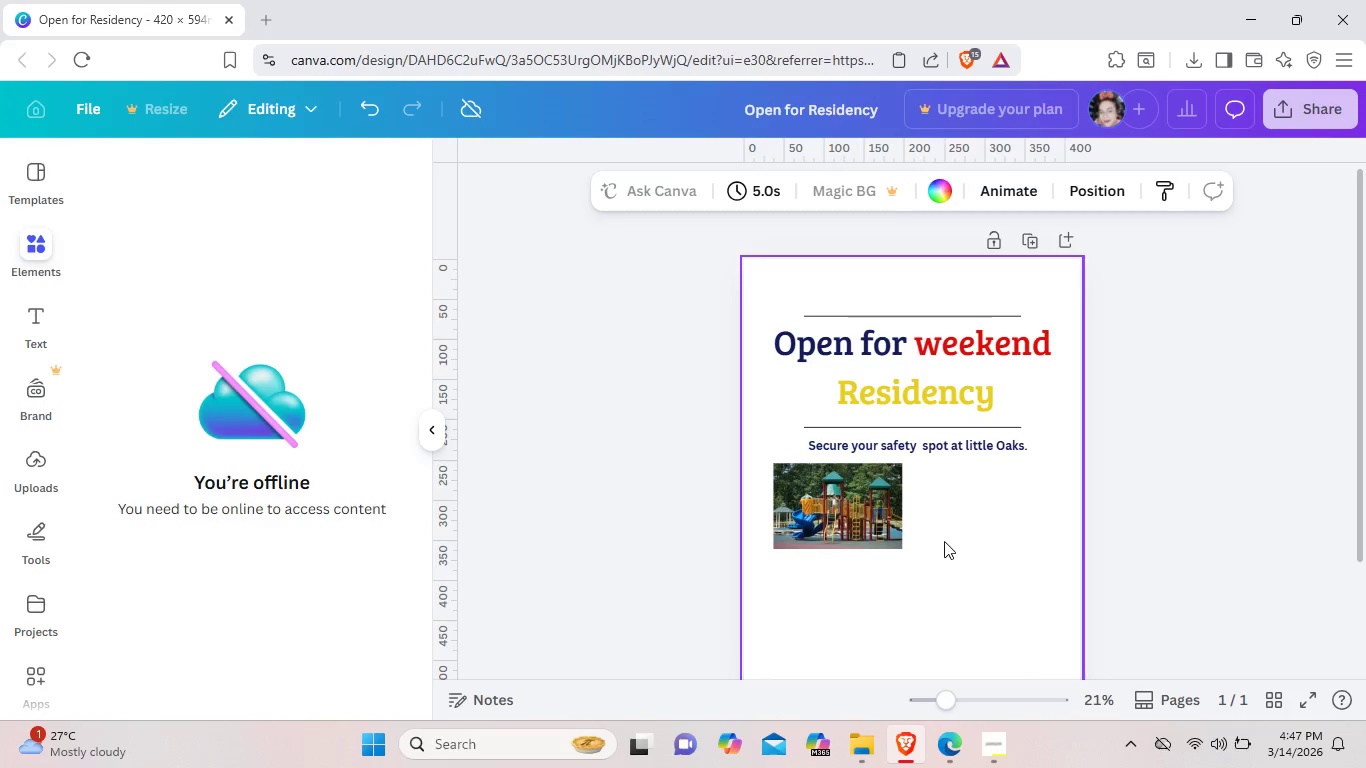 
left_click([958, 527])
 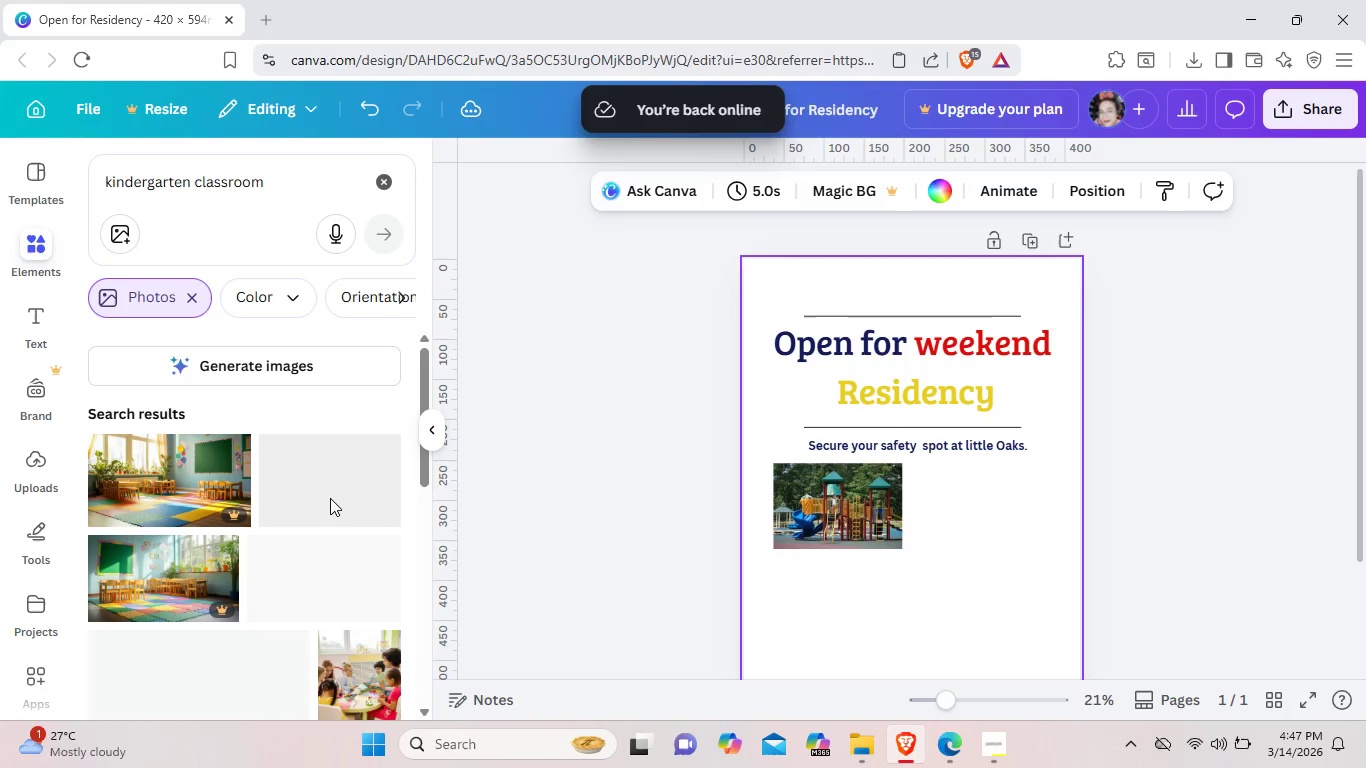 
scroll: coordinate [273, 565], scroll_direction: down, amount: 3.0
 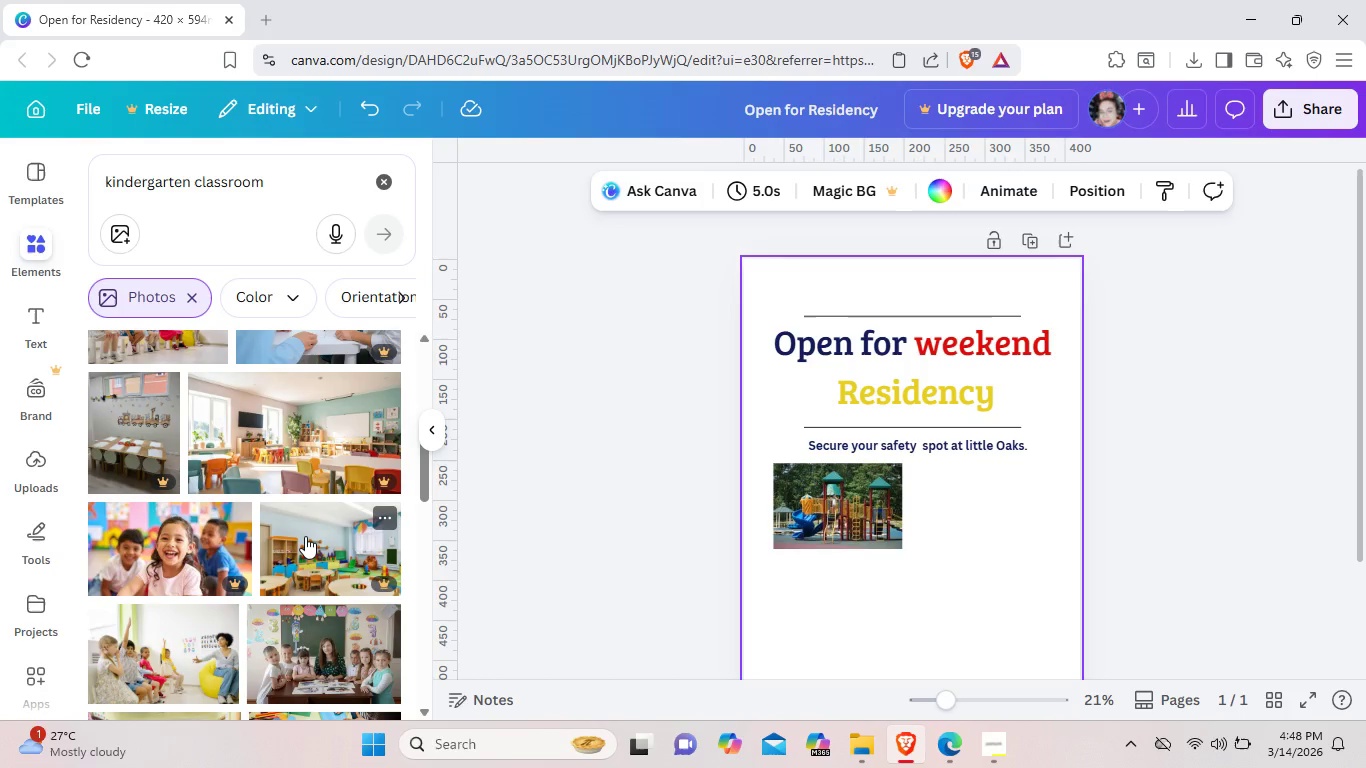 
left_click([305, 536])
 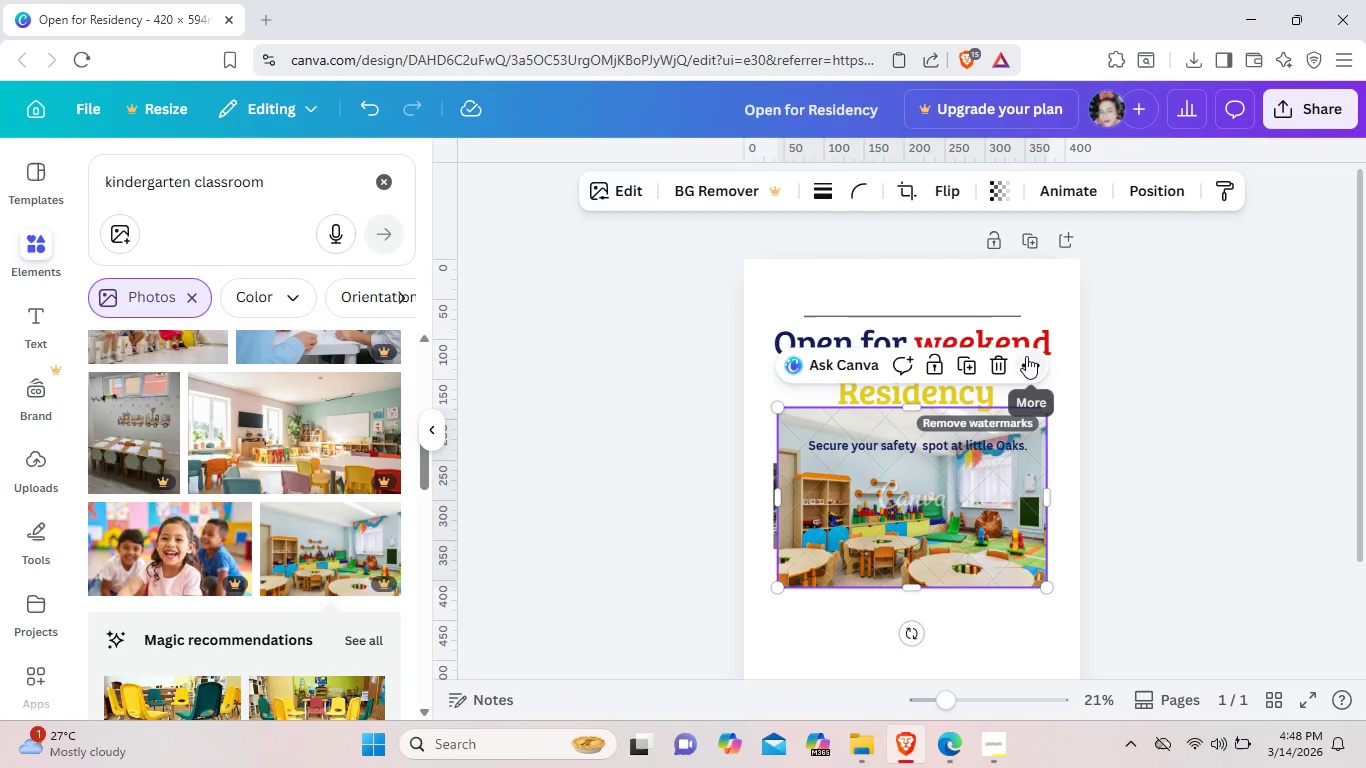 
left_click([993, 363])
 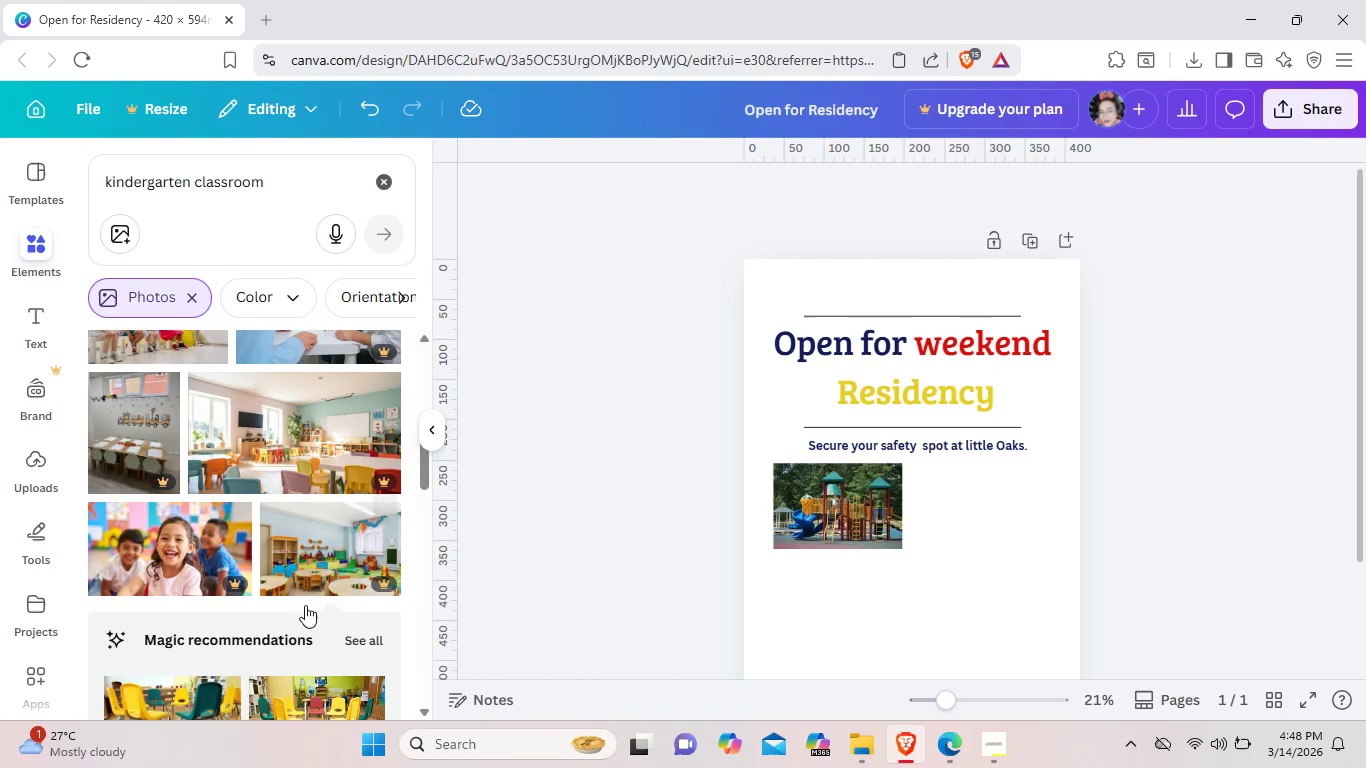 
scroll: coordinate [263, 623], scroll_direction: down, amount: 3.0
 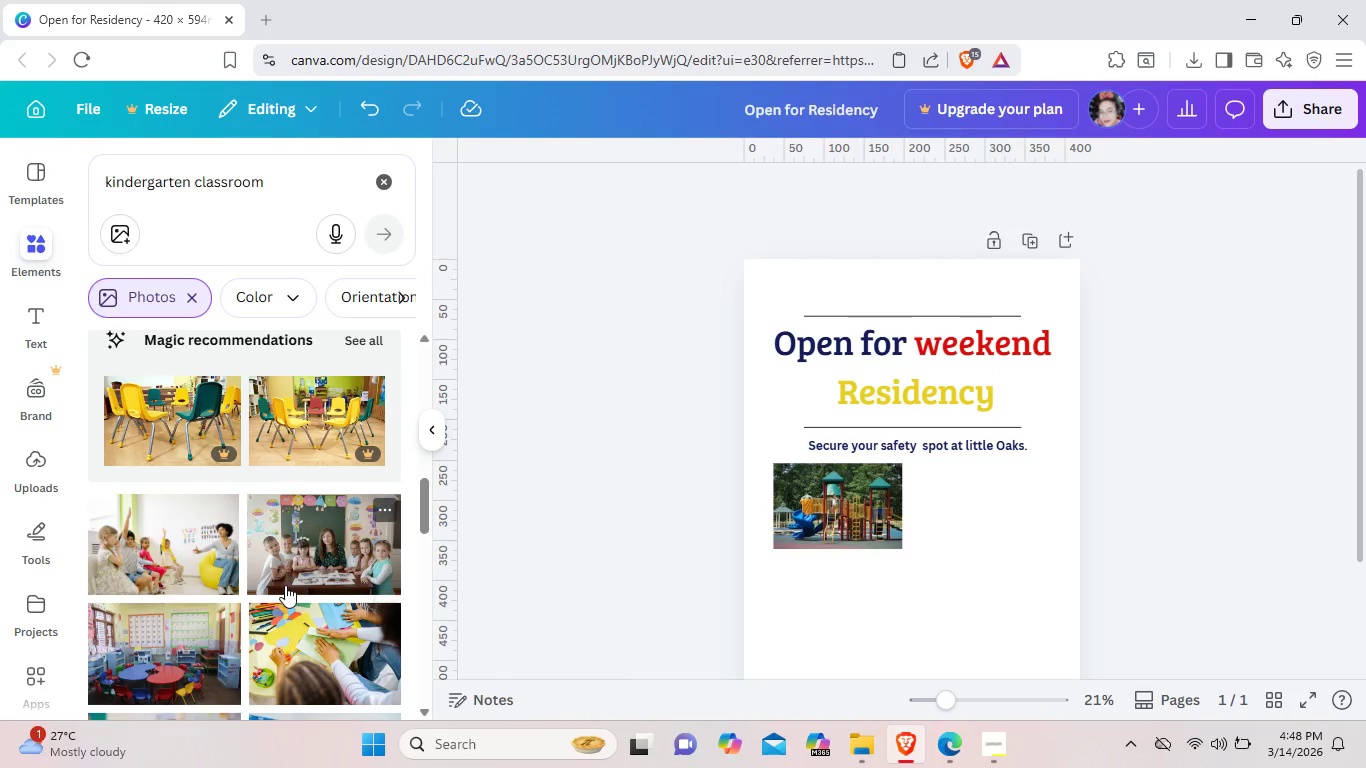 
scroll: coordinate [285, 585], scroll_direction: up, amount: 1.0
 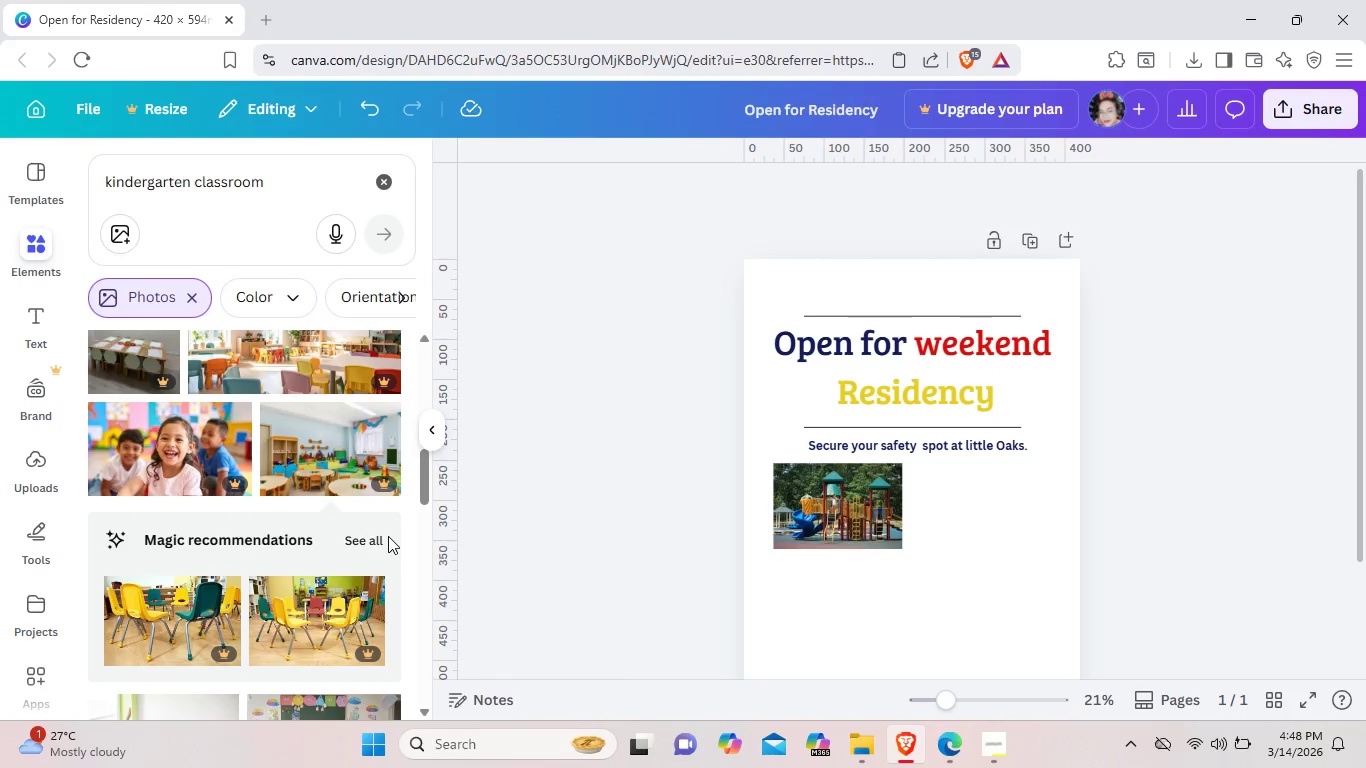 
left_click([388, 536])
 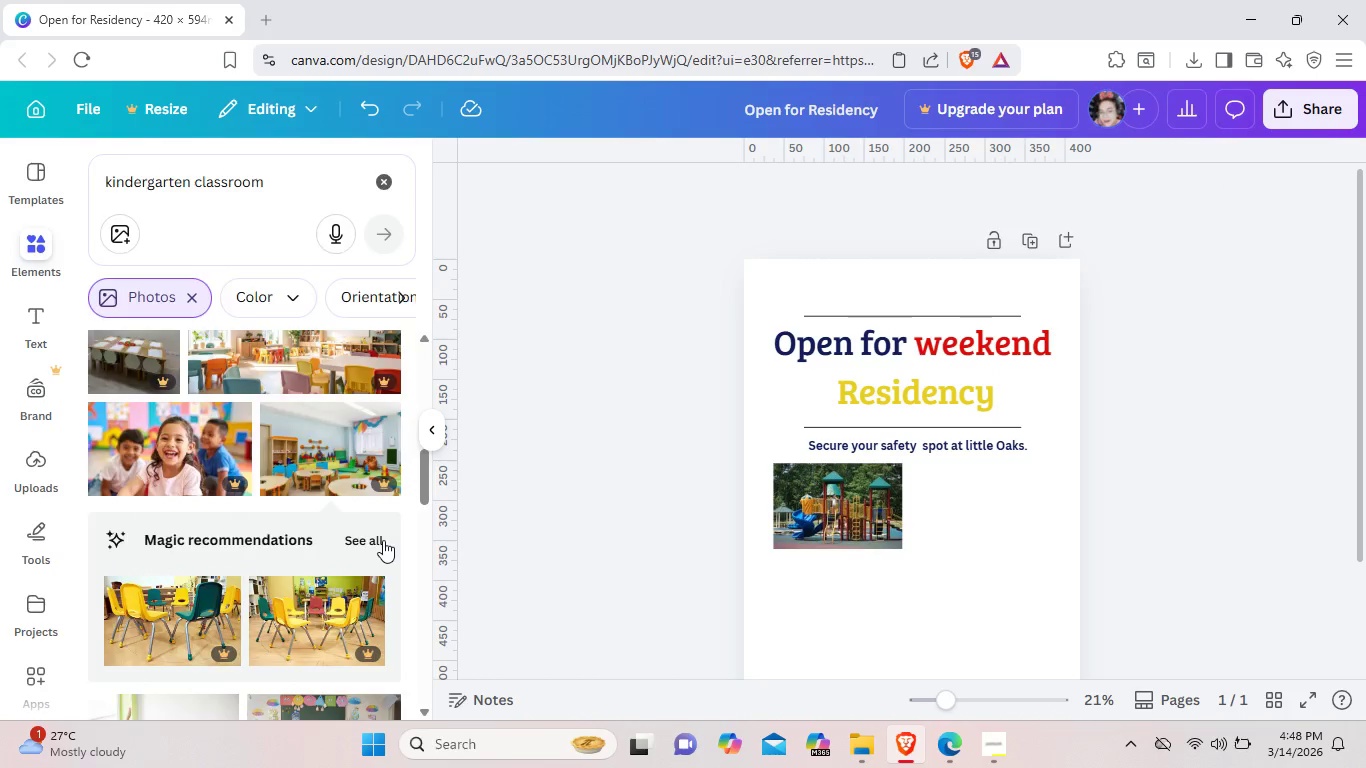 
left_click([383, 540])
 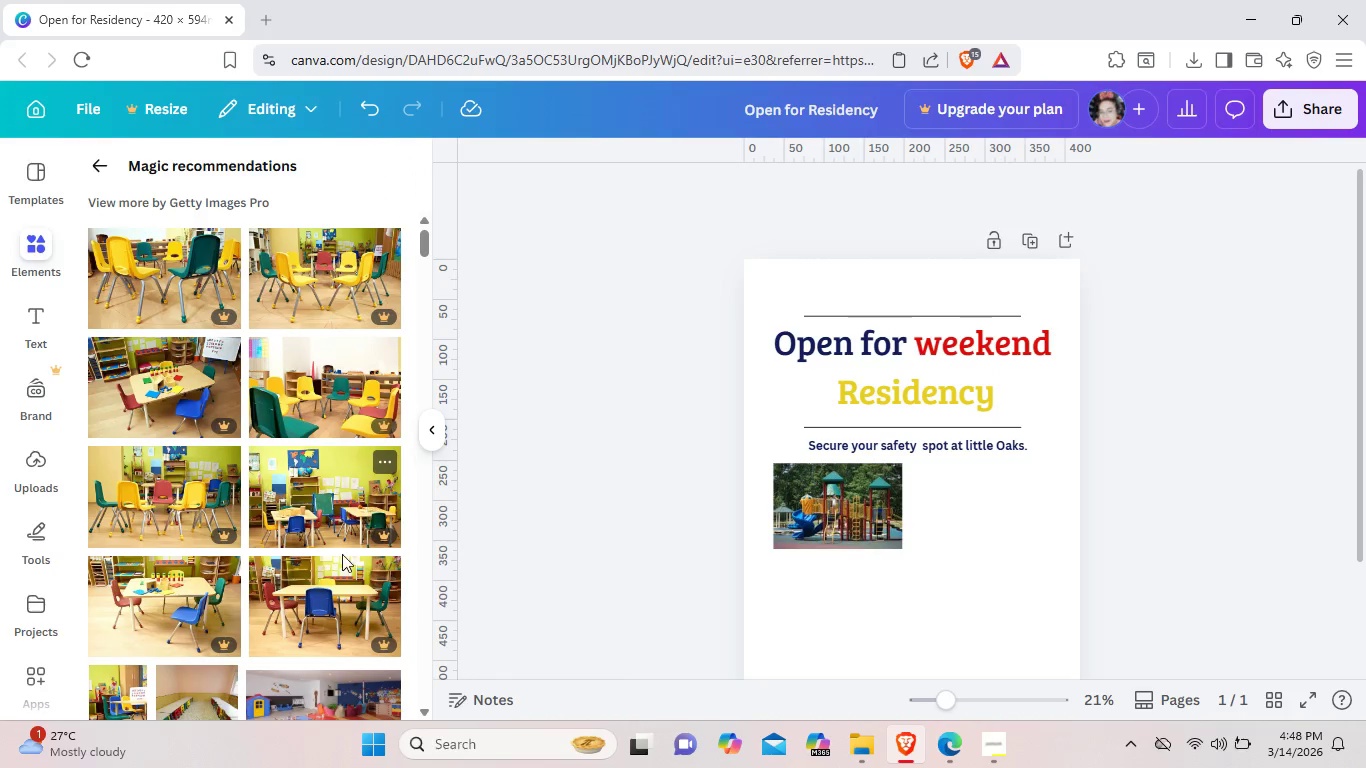 
scroll: coordinate [347, 570], scroll_direction: down, amount: 9.0
 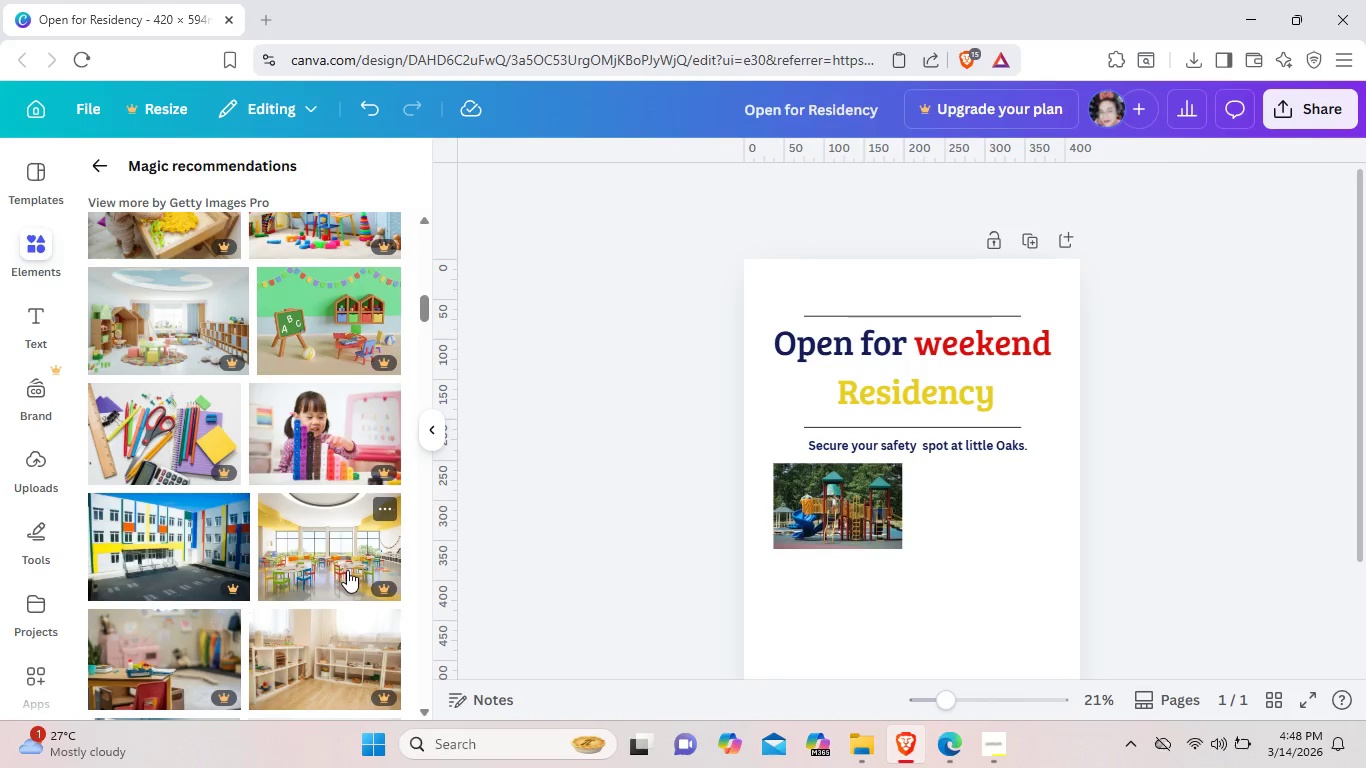 
scroll: coordinate [347, 570], scroll_direction: down, amount: 9.0
 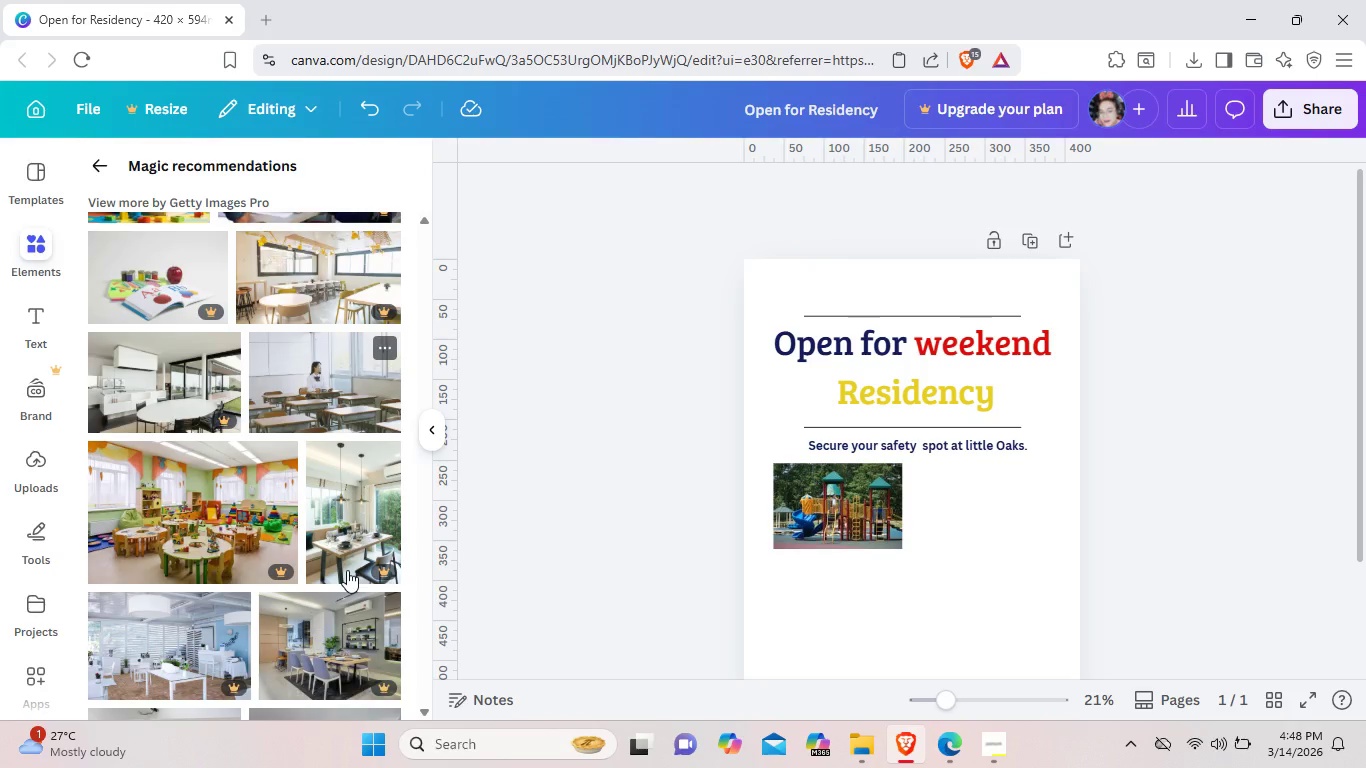 
scroll: coordinate [359, 579], scroll_direction: down, amount: 11.0
 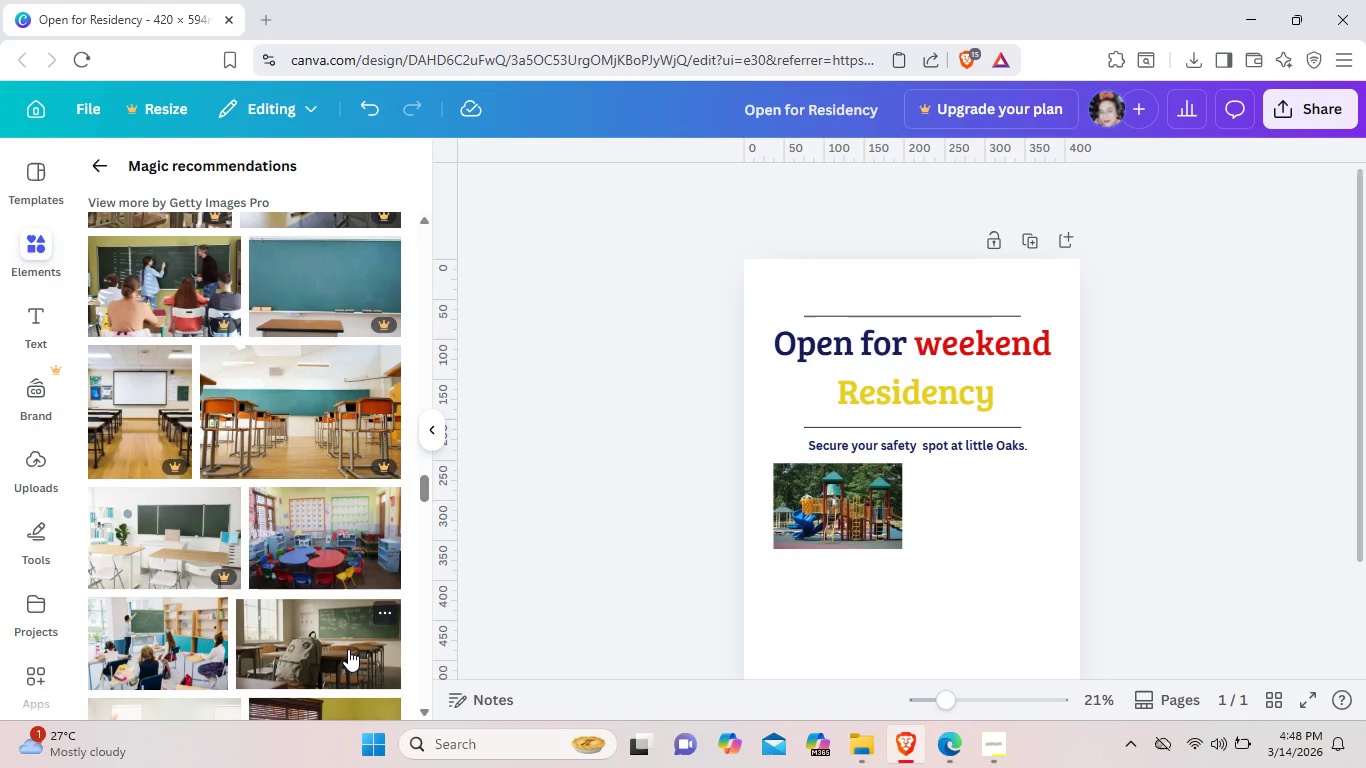 
scroll: coordinate [348, 649], scroll_direction: down, amount: 26.0
 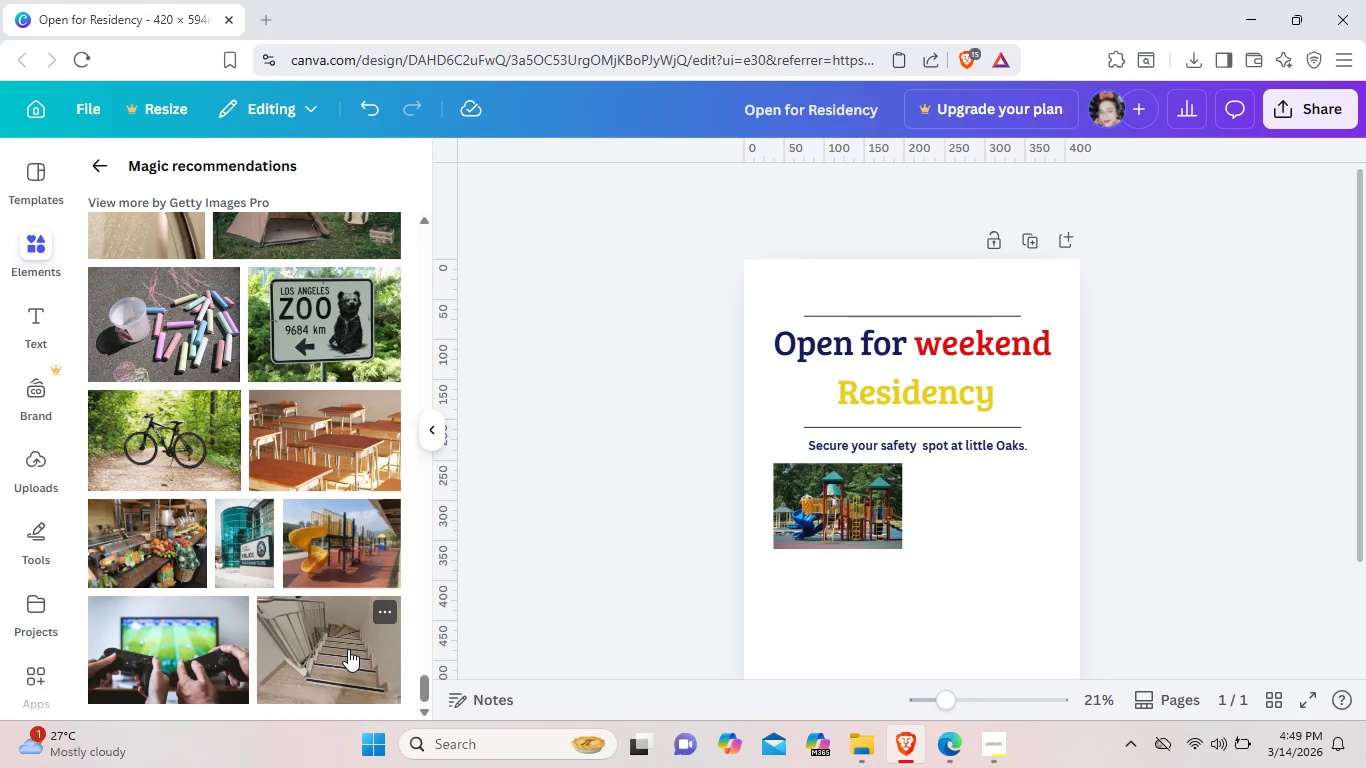 
scroll: coordinate [362, 660], scroll_direction: up, amount: 16.0
 